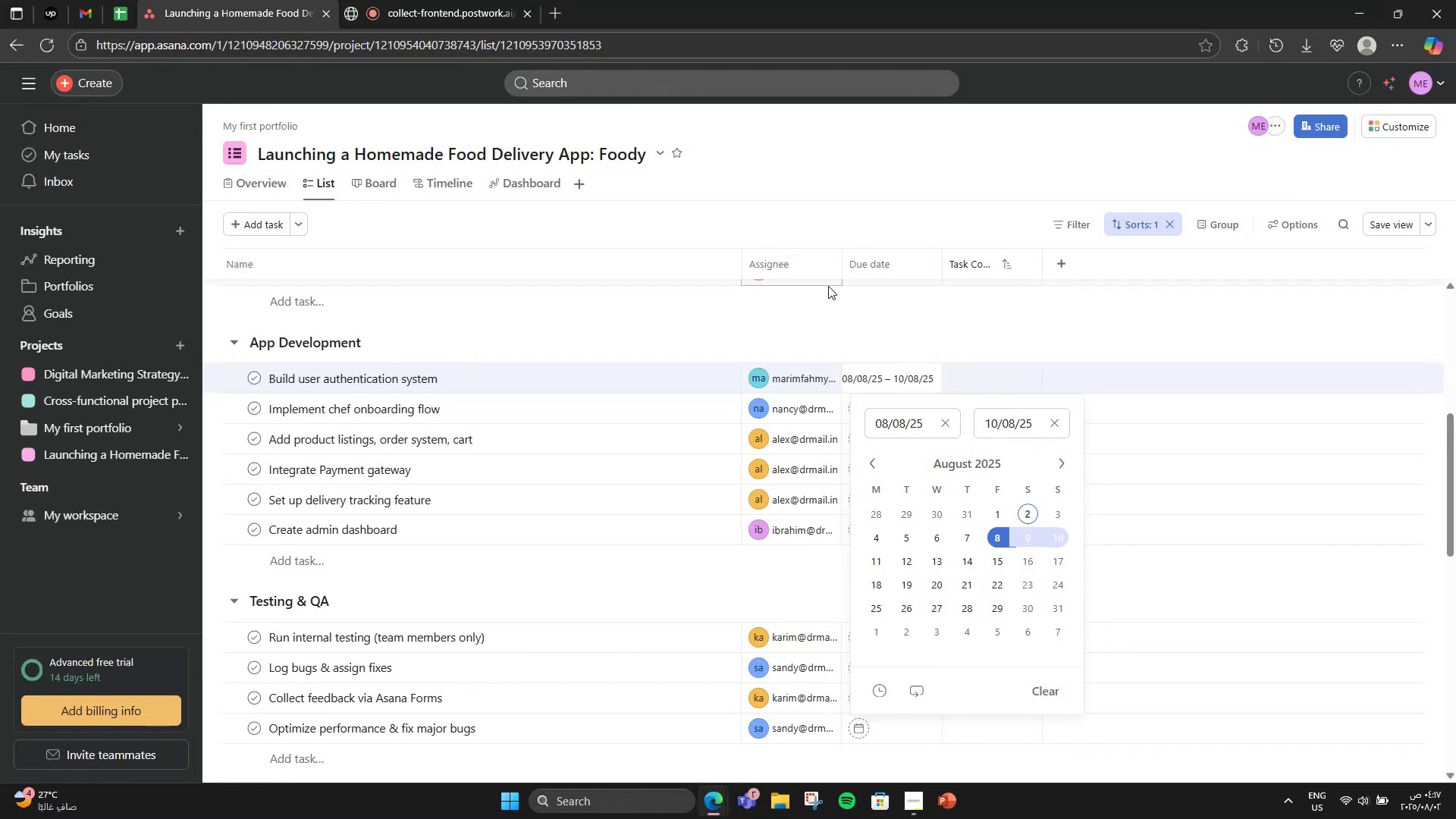 
left_click([810, 334])
 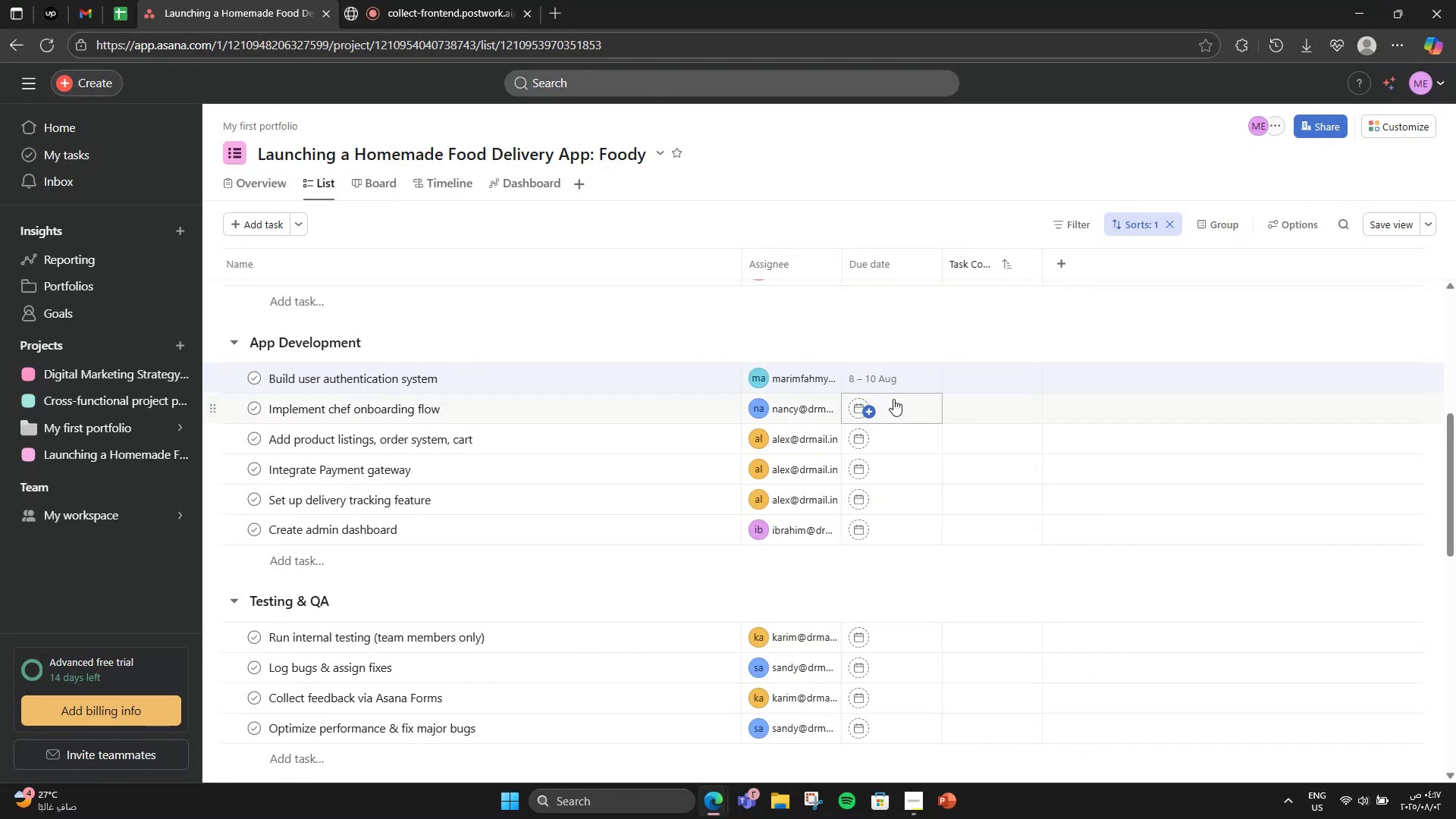 
left_click([894, 399])
 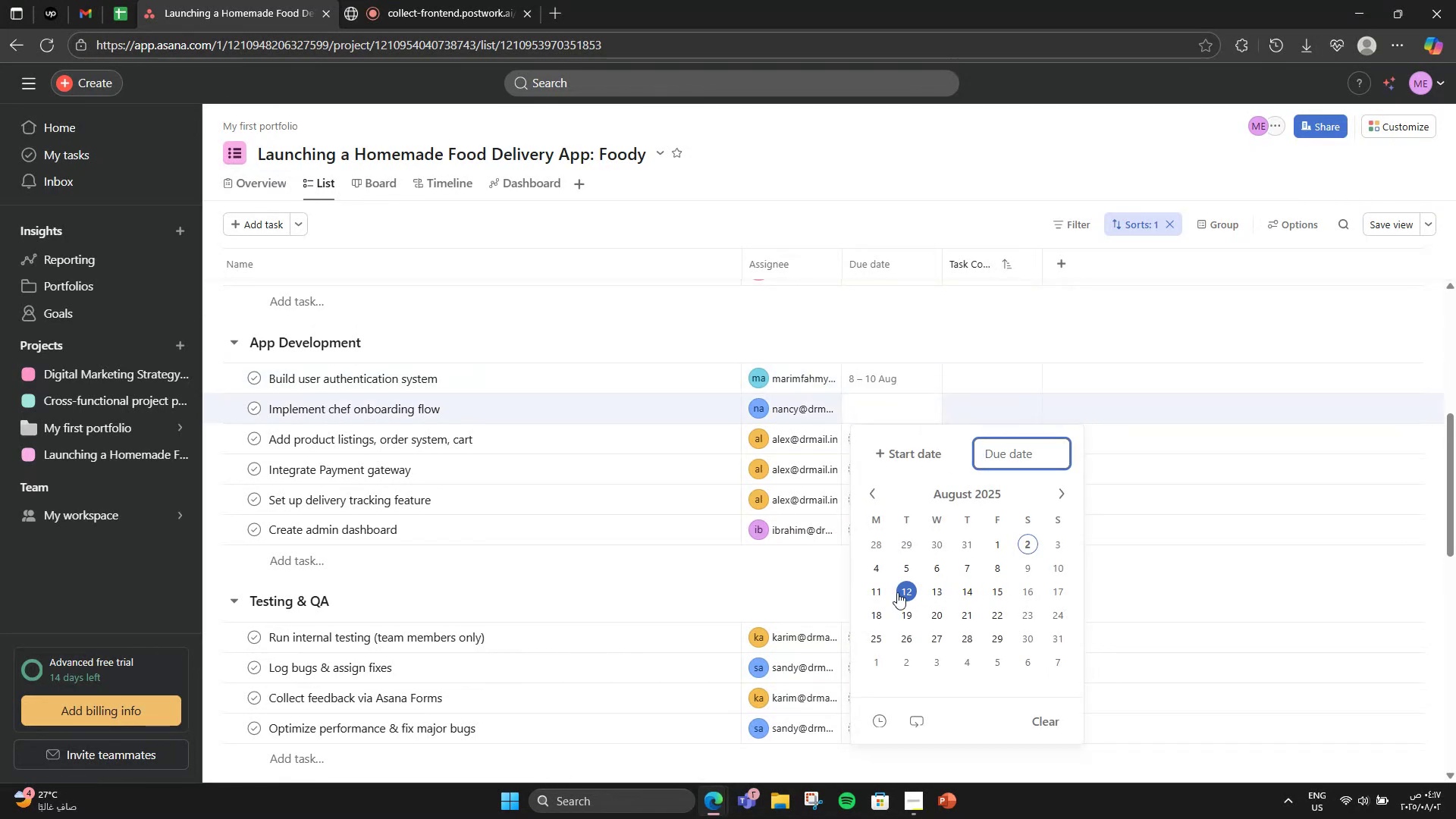 
left_click([869, 591])
 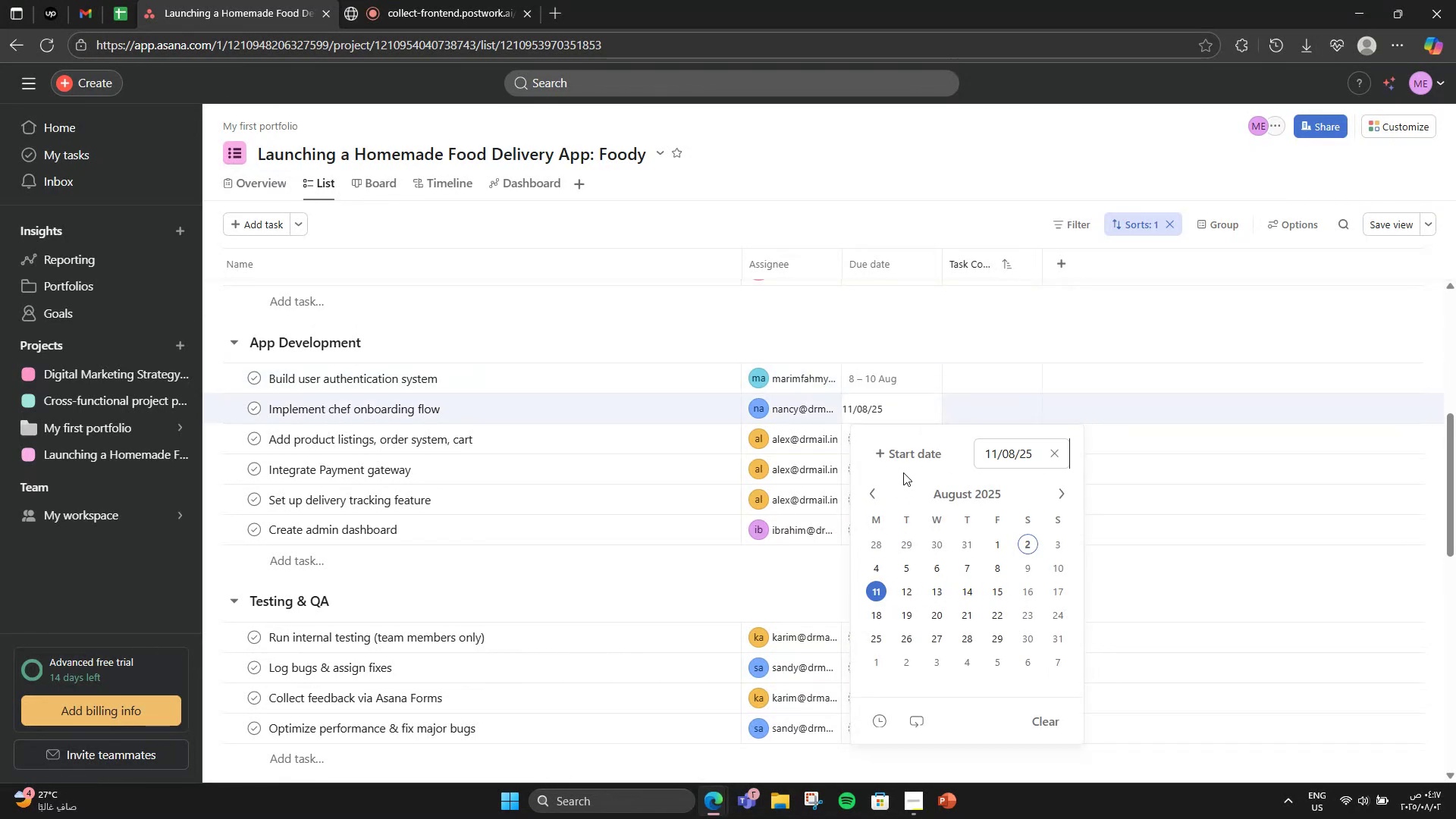 
double_click([910, 455])
 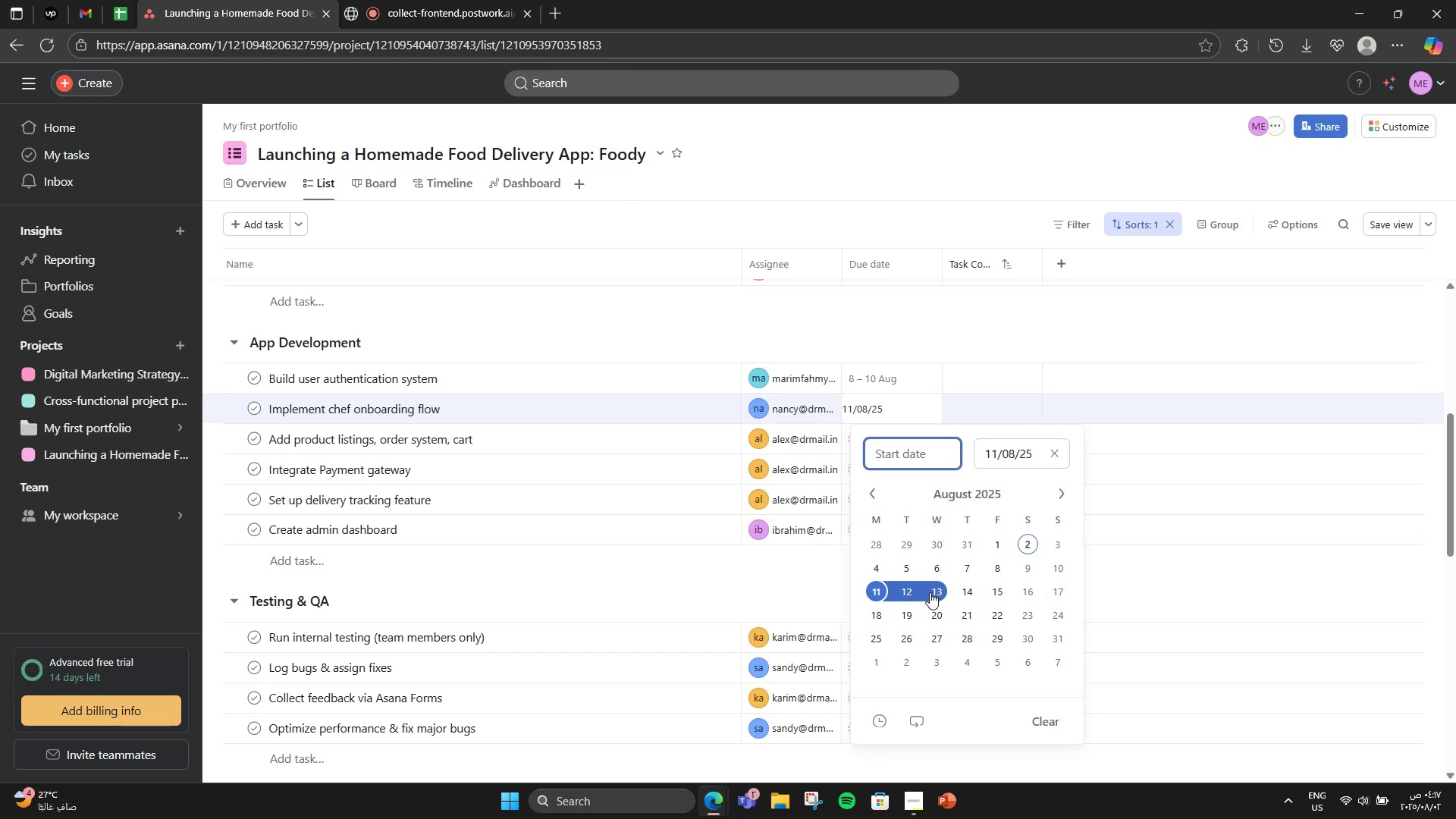 
left_click([913, 592])
 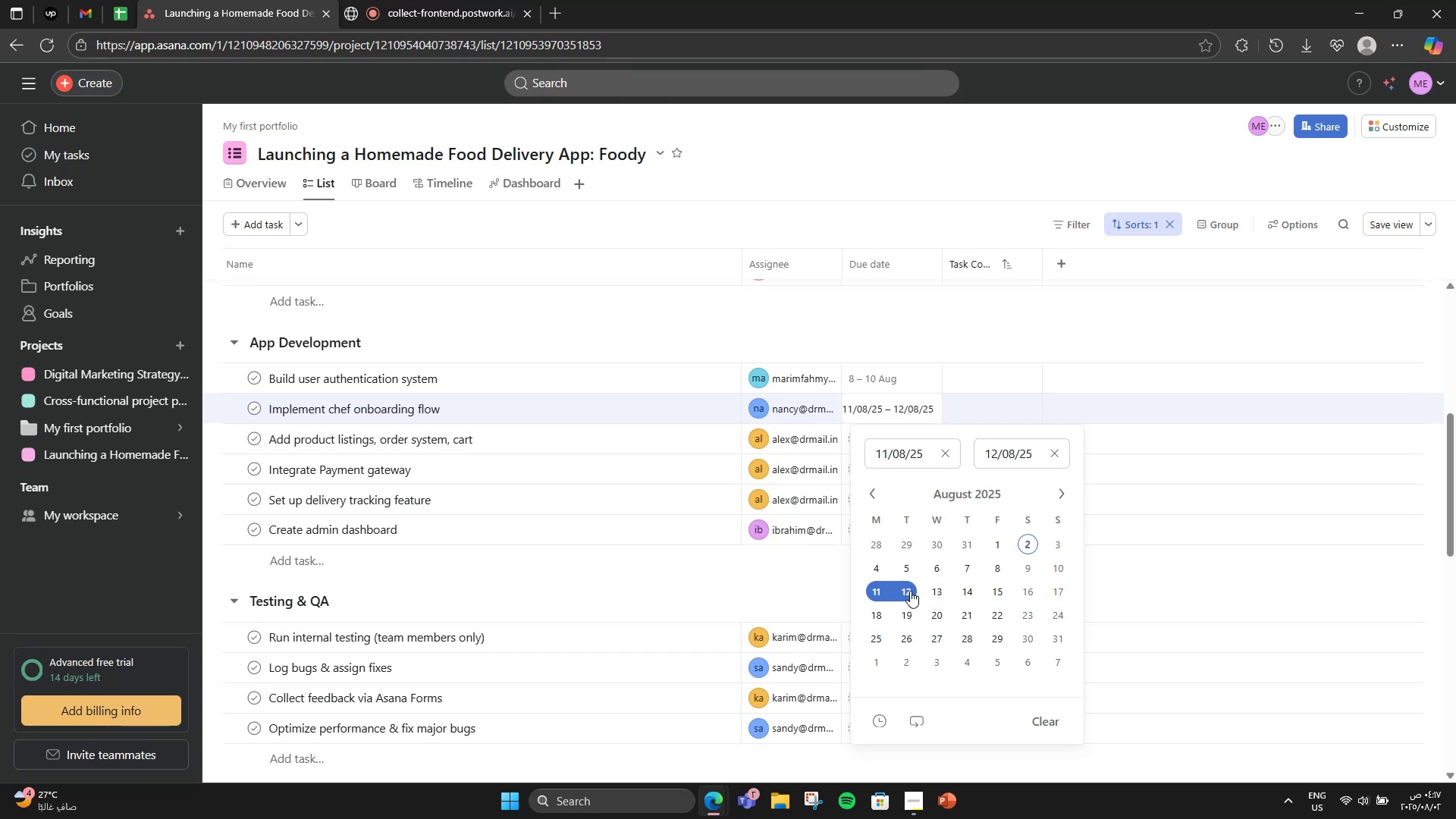 
left_click([934, 591])
 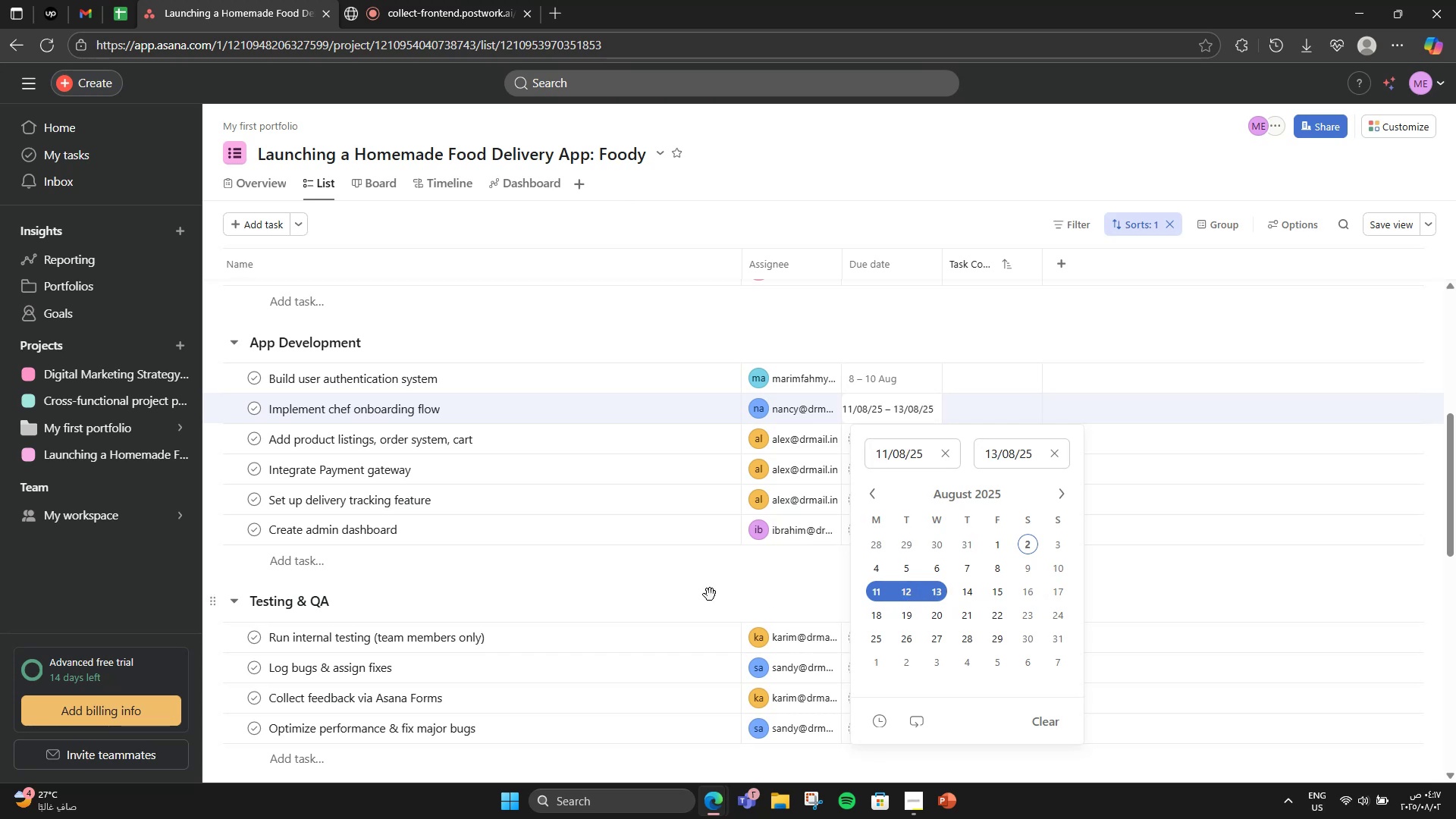 
left_click([710, 595])
 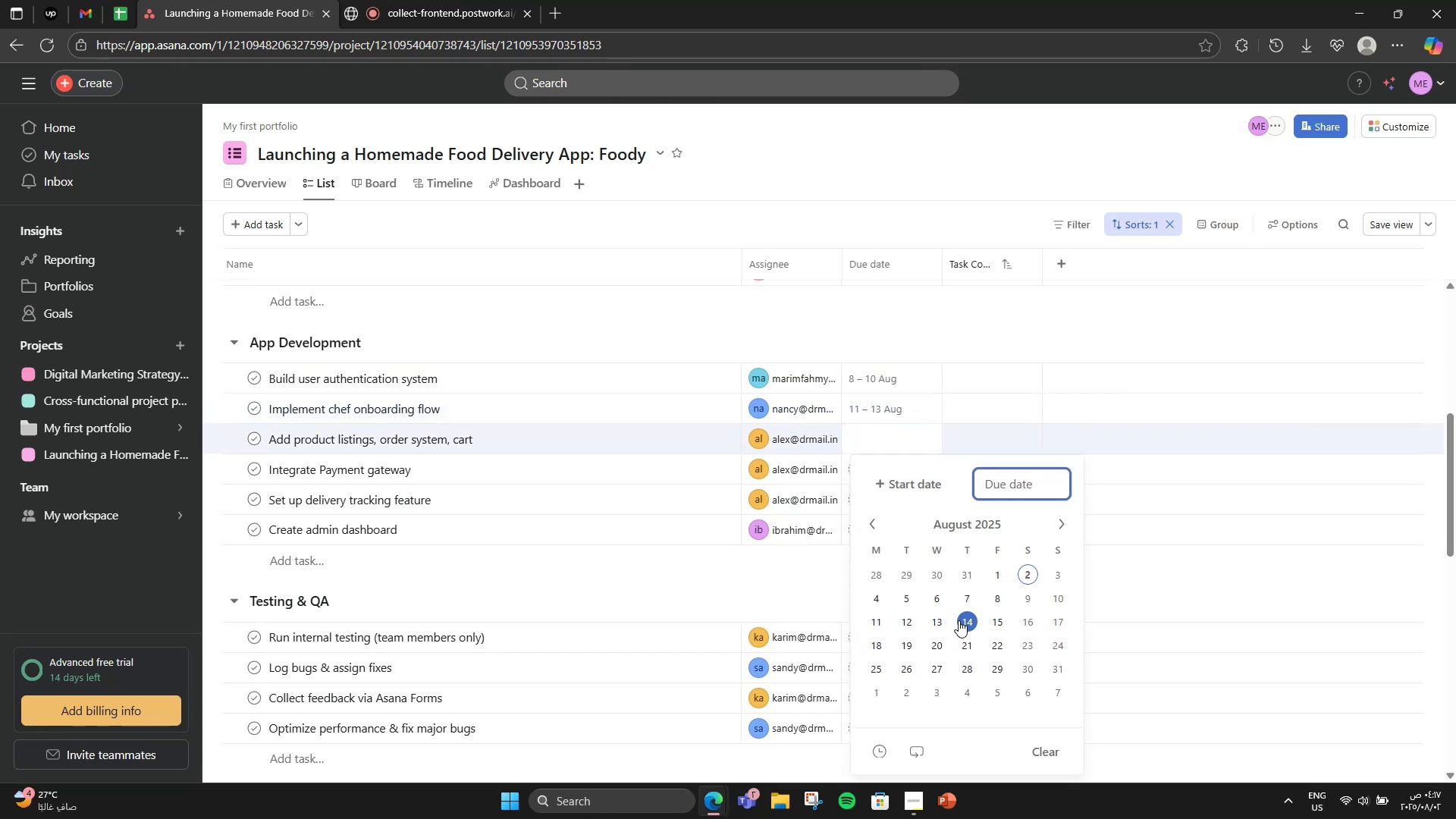 
left_click([939, 482])
 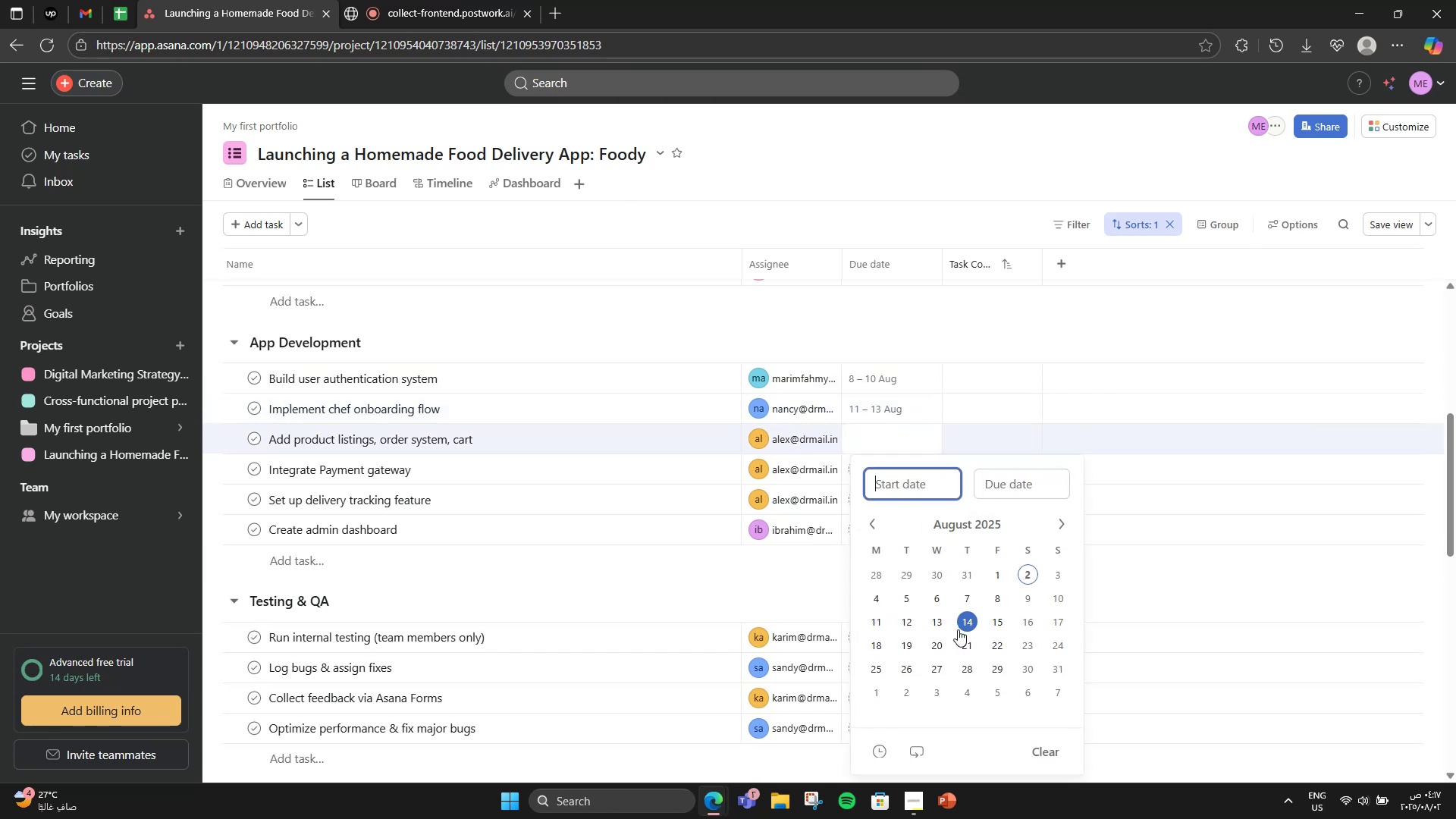 
left_click([958, 629])
 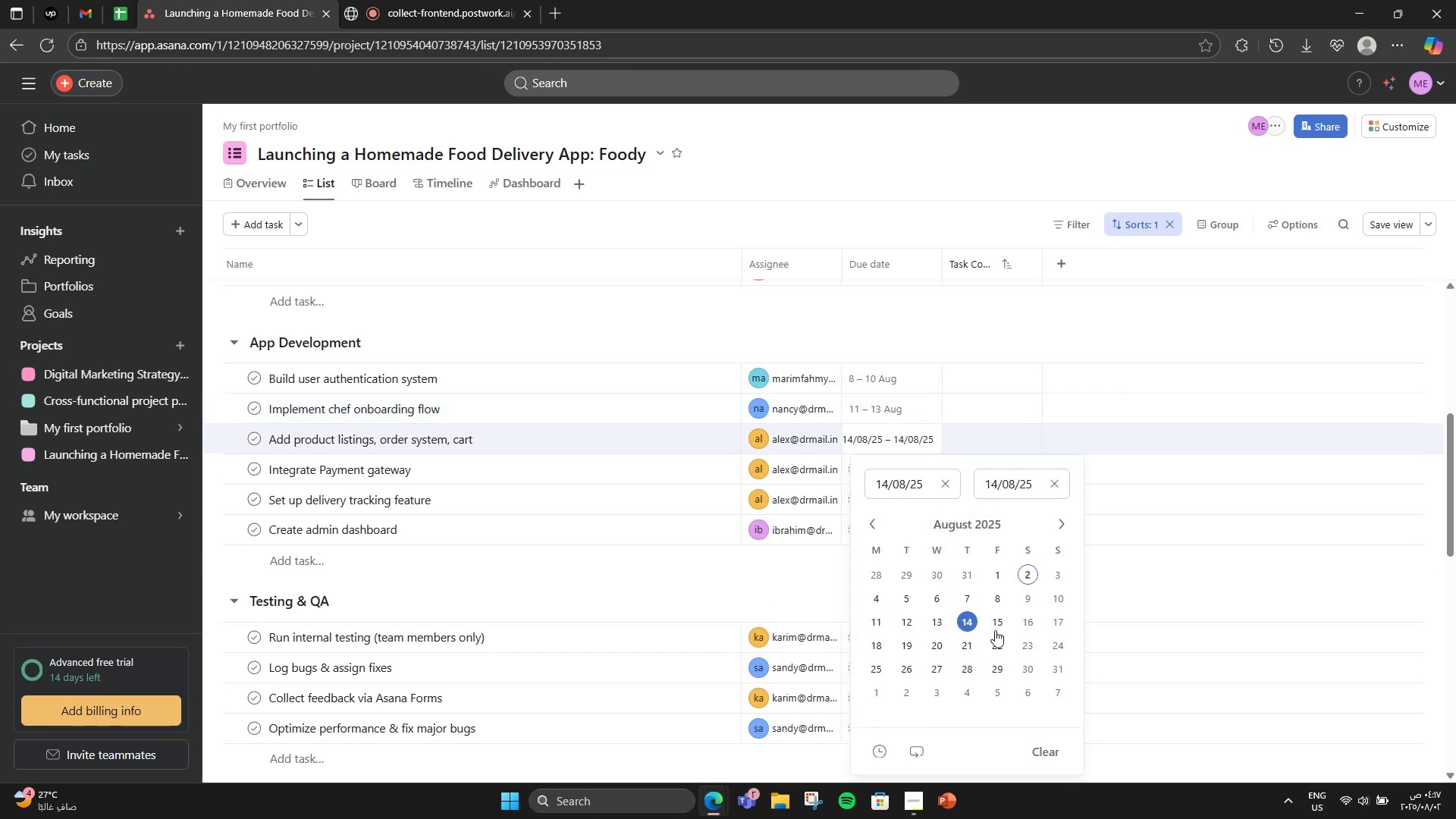 
mouse_move([1034, 620])
 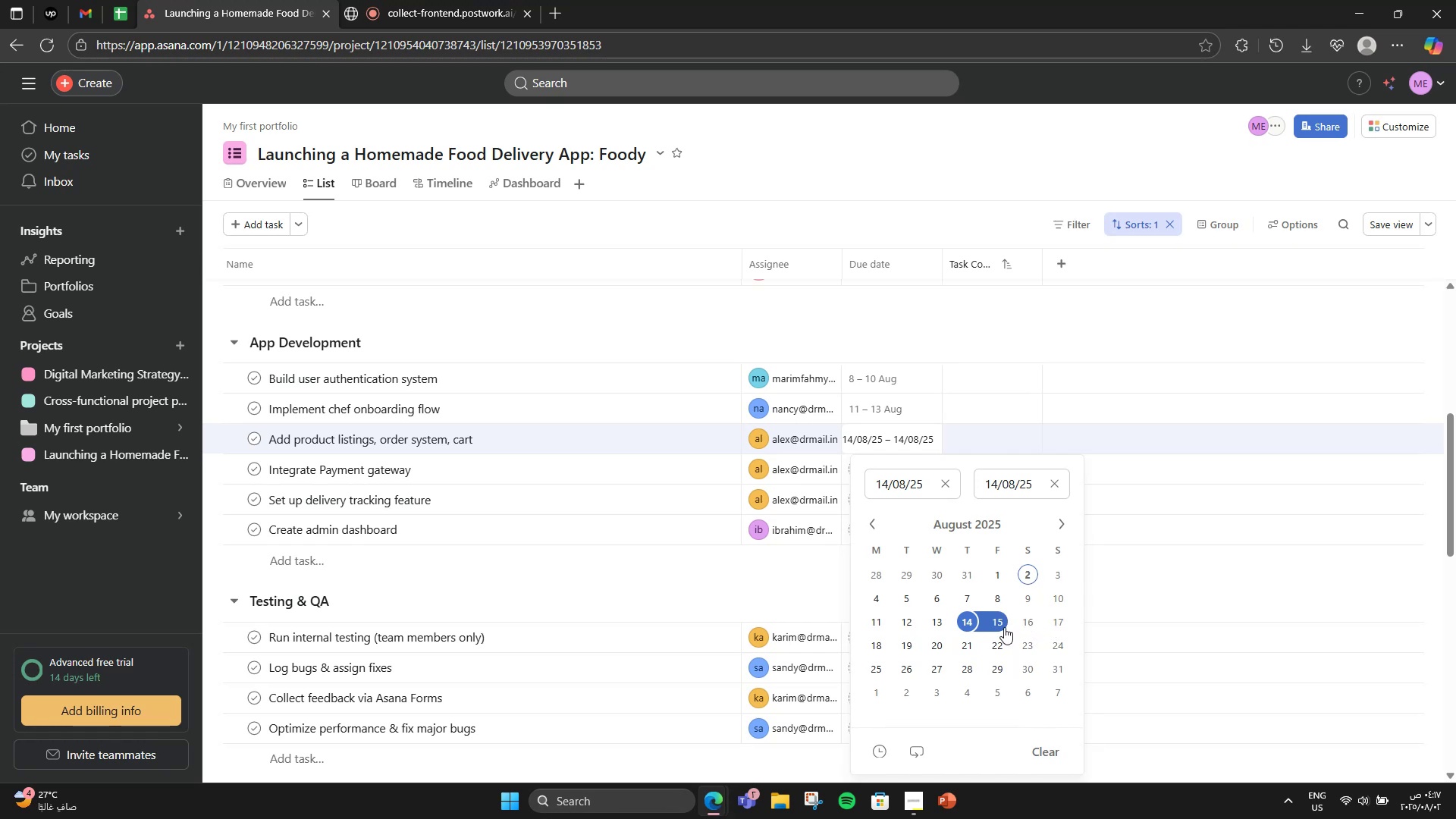 
left_click([1004, 627])
 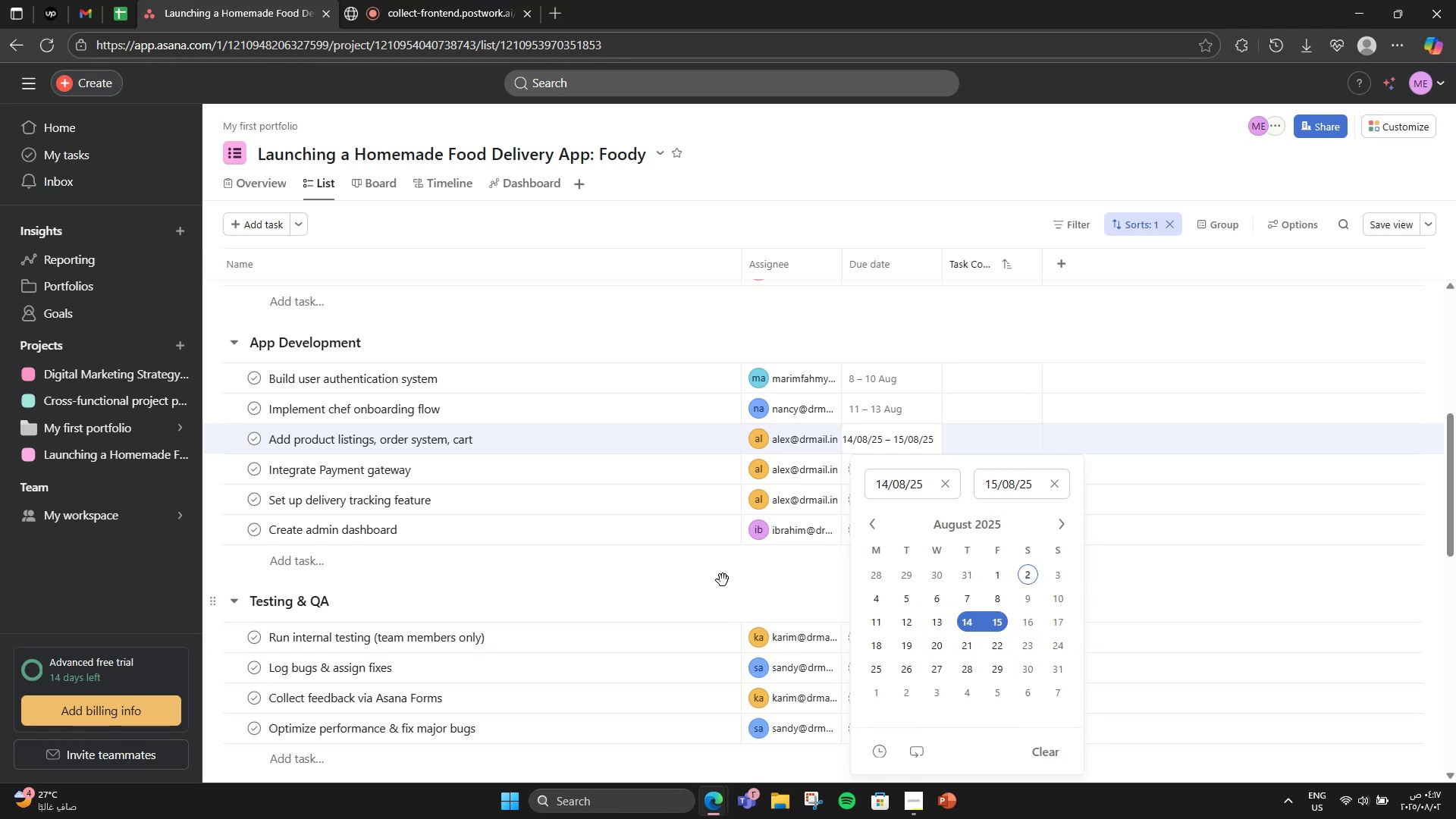 
left_click([723, 580])
 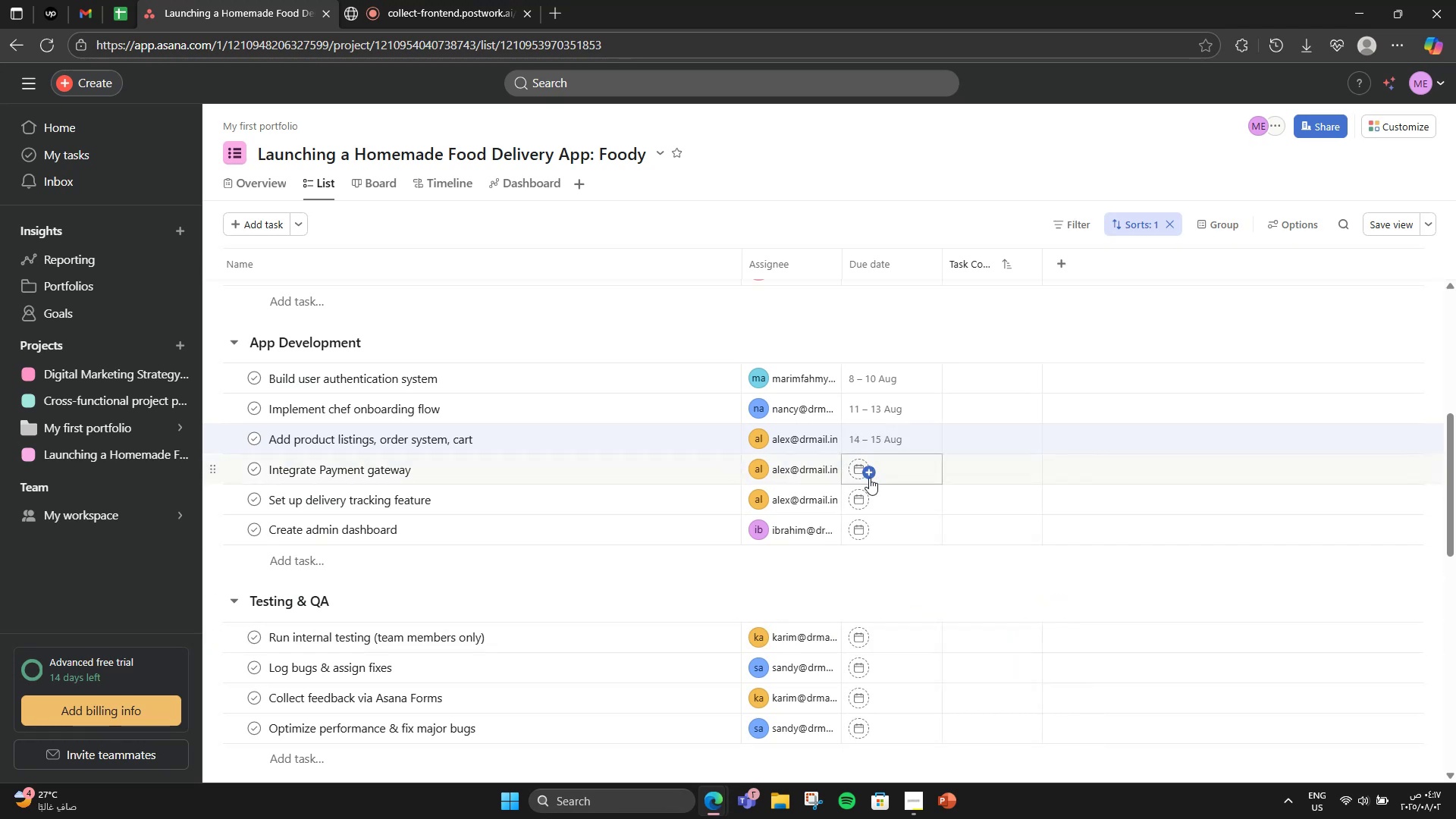 
left_click([874, 470])
 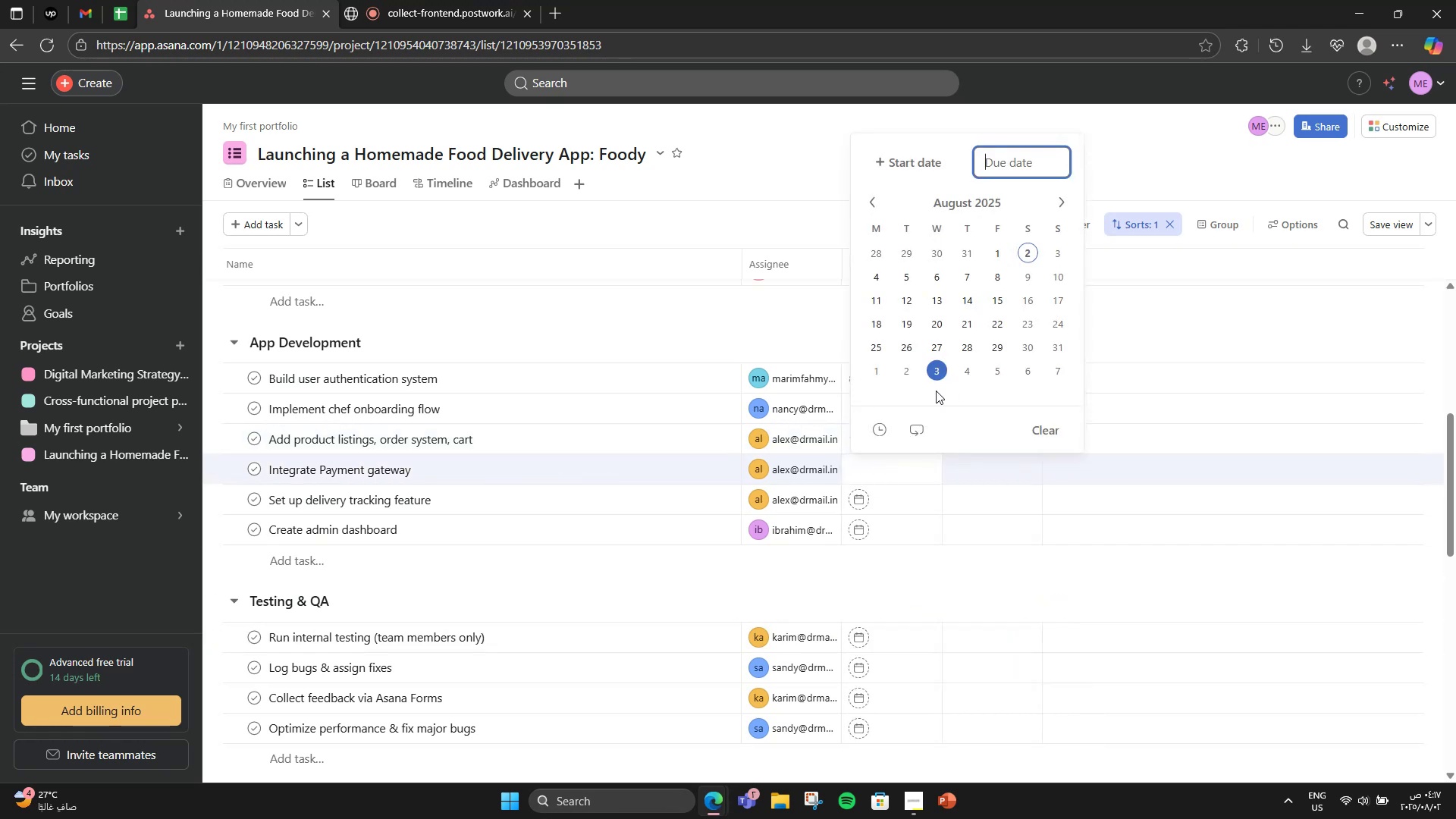 
left_click([845, 582])
 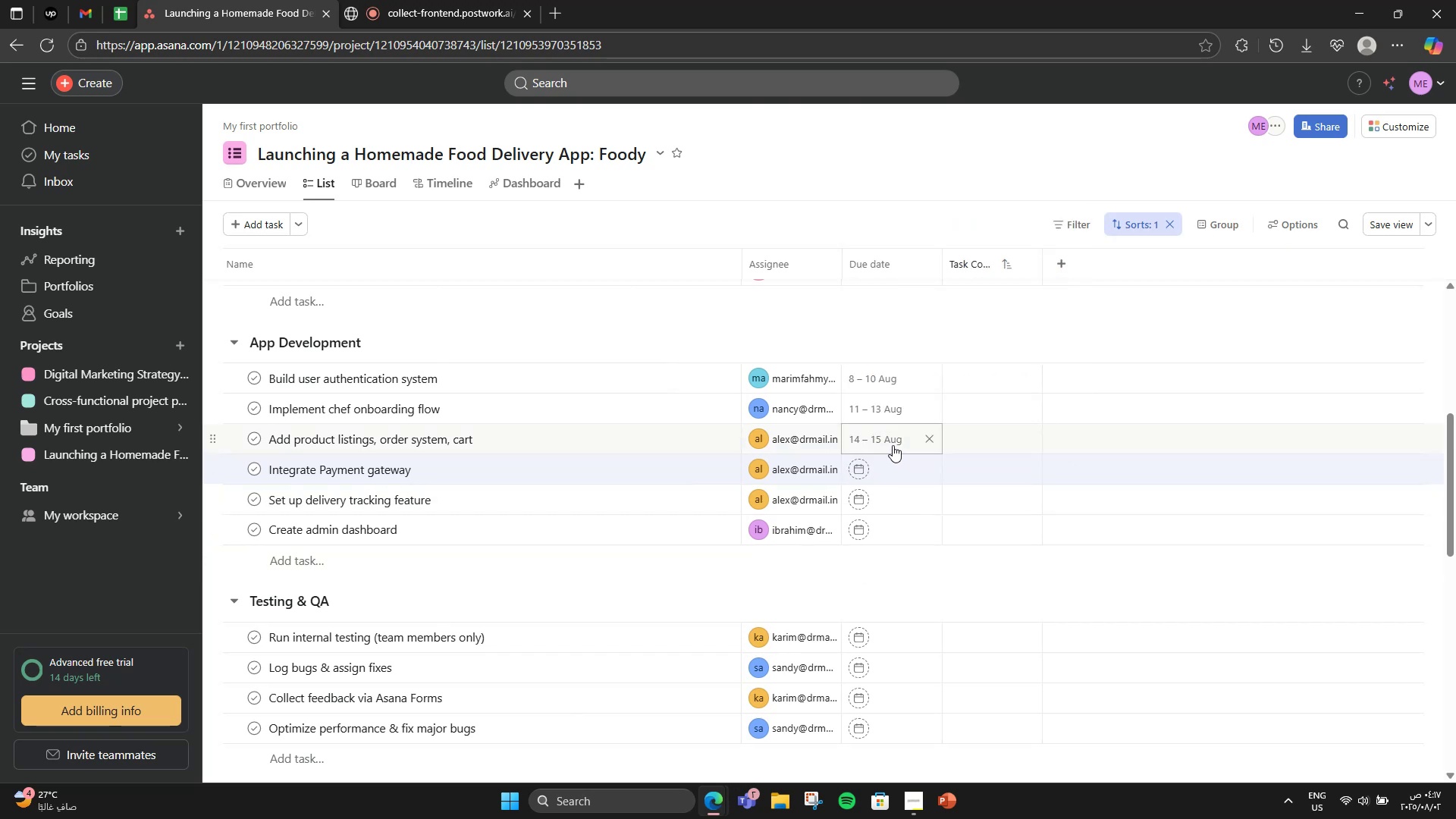 
left_click([881, 460])
 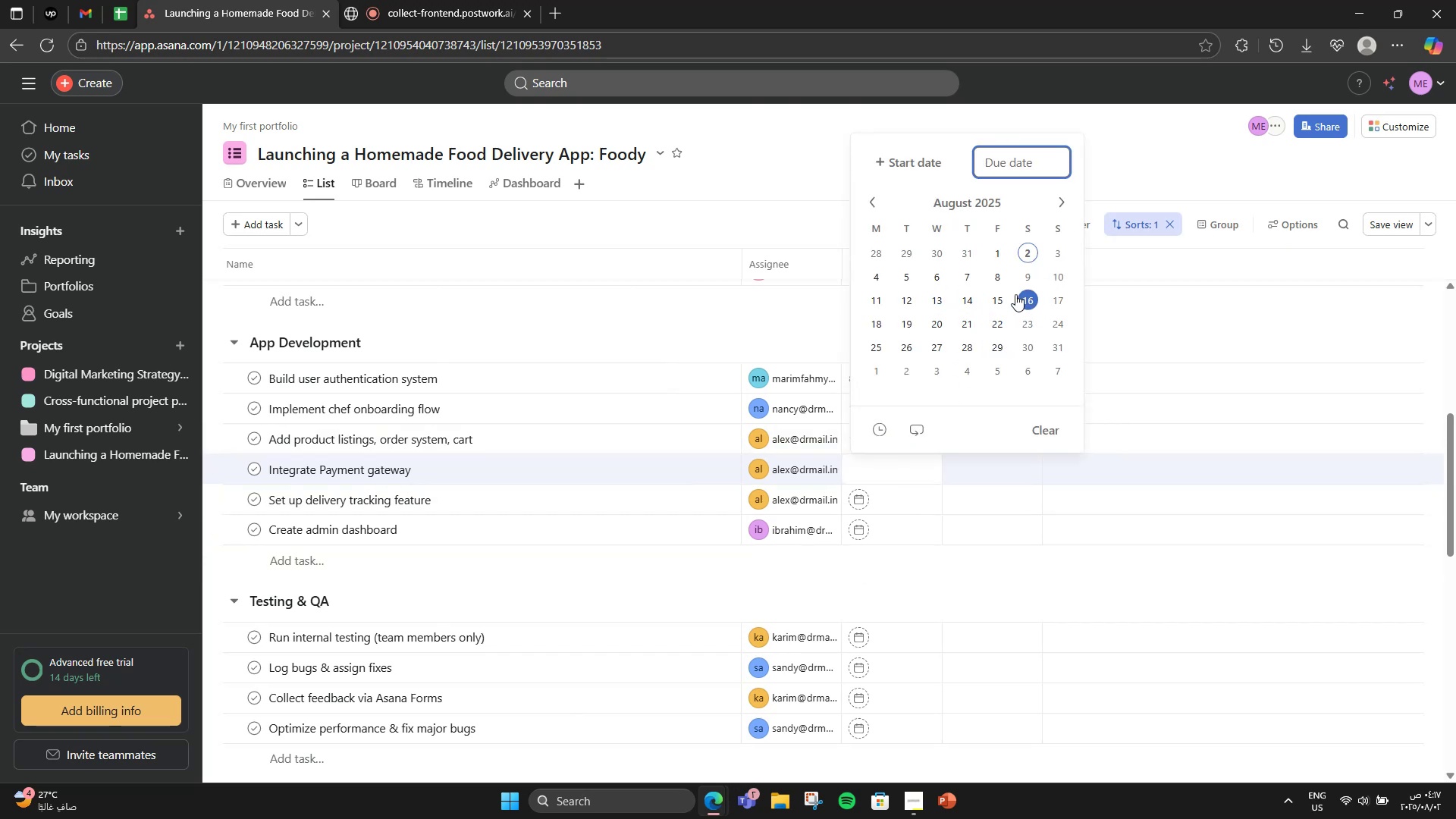 
double_click([862, 479])
 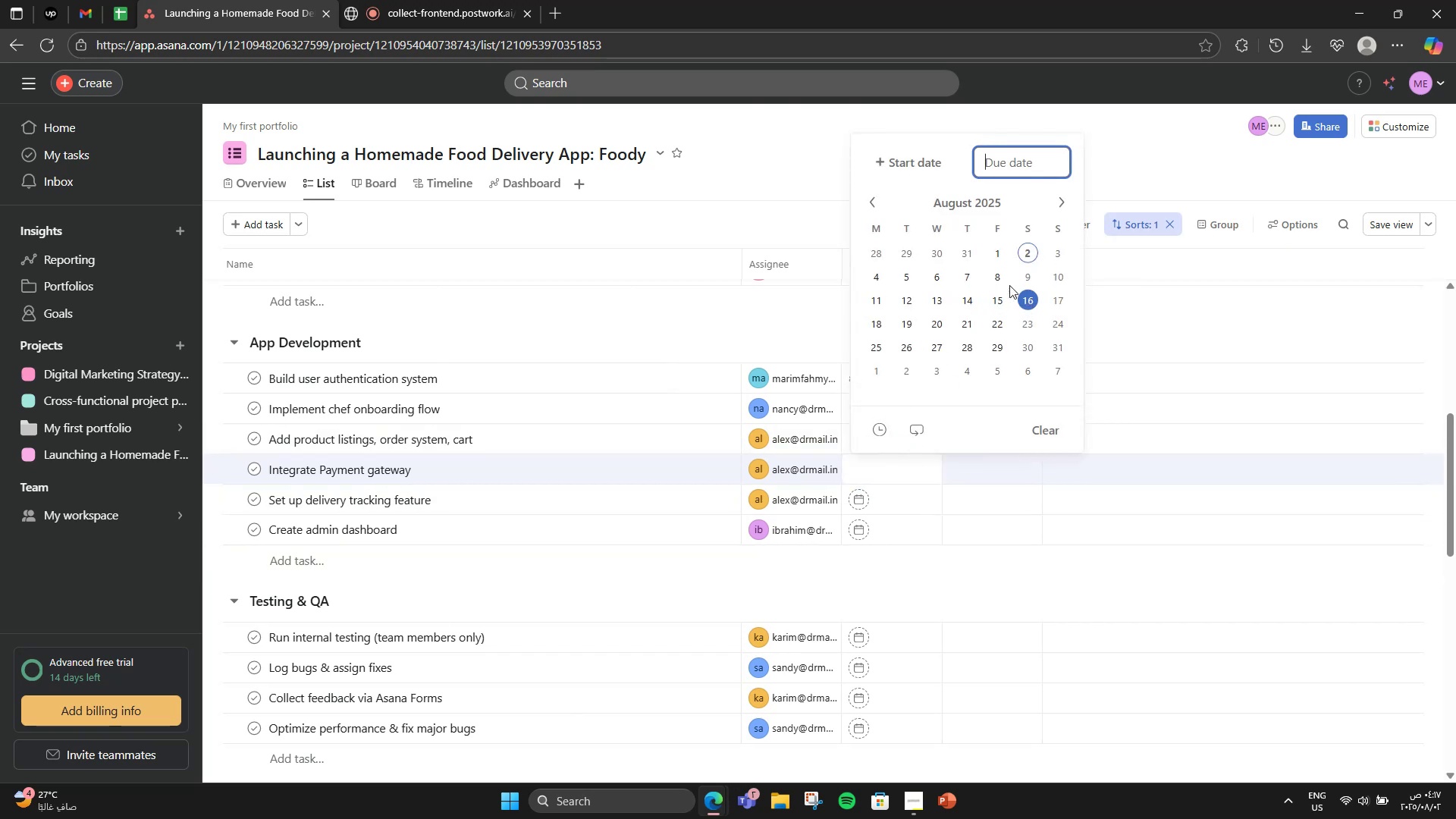 
left_click([914, 152])
 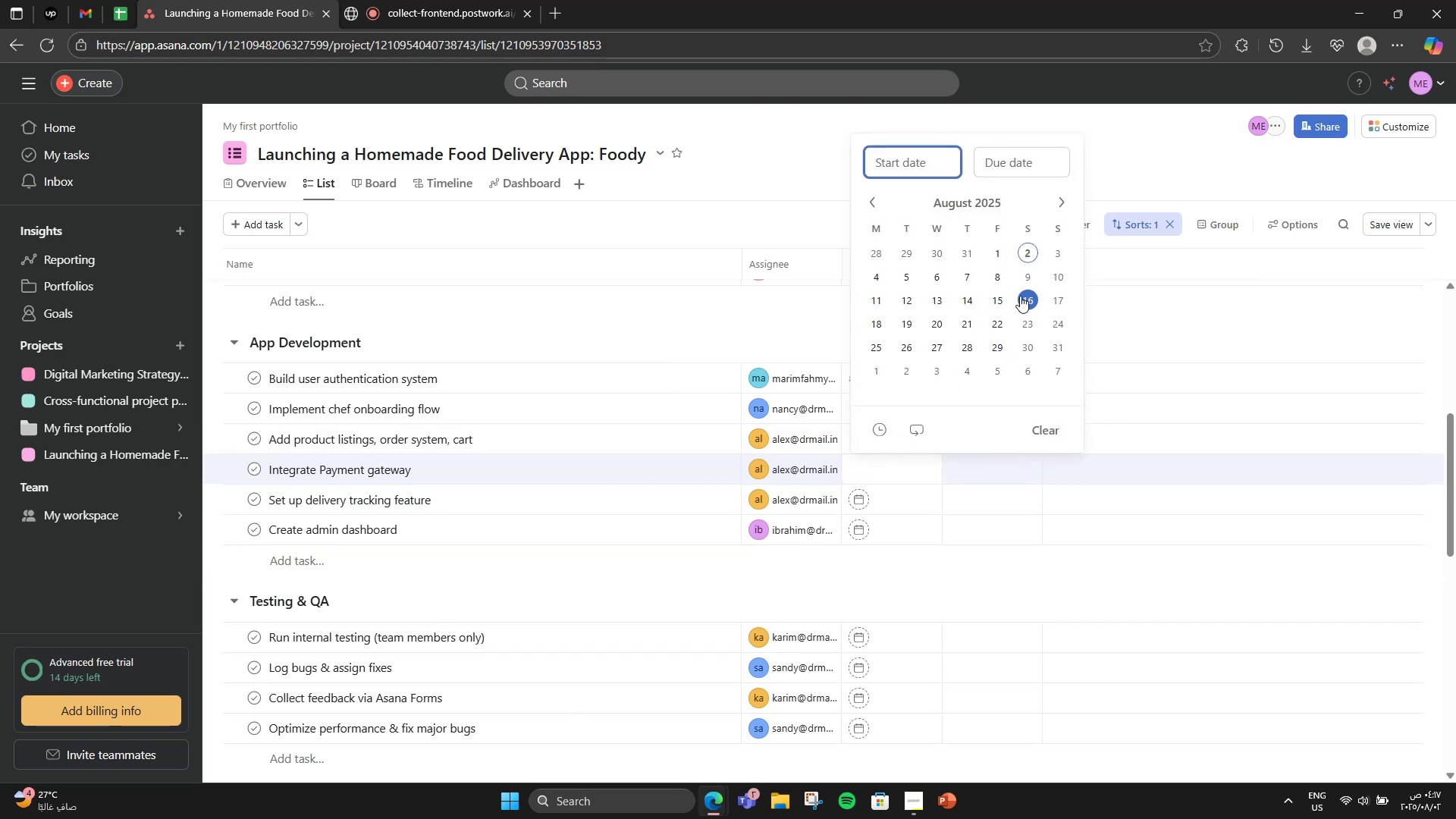 
left_click([1020, 296])
 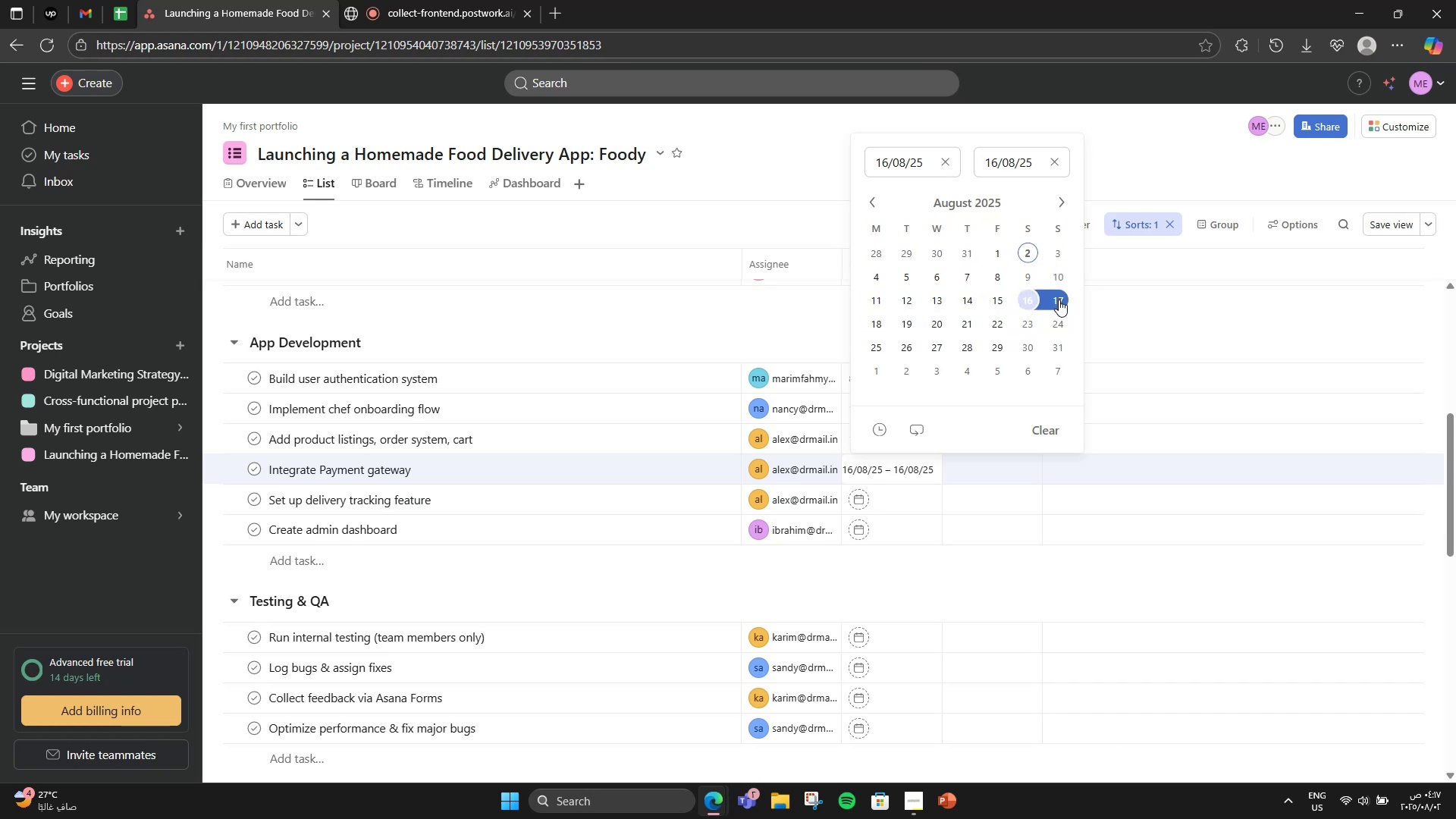 
left_click([1059, 300])
 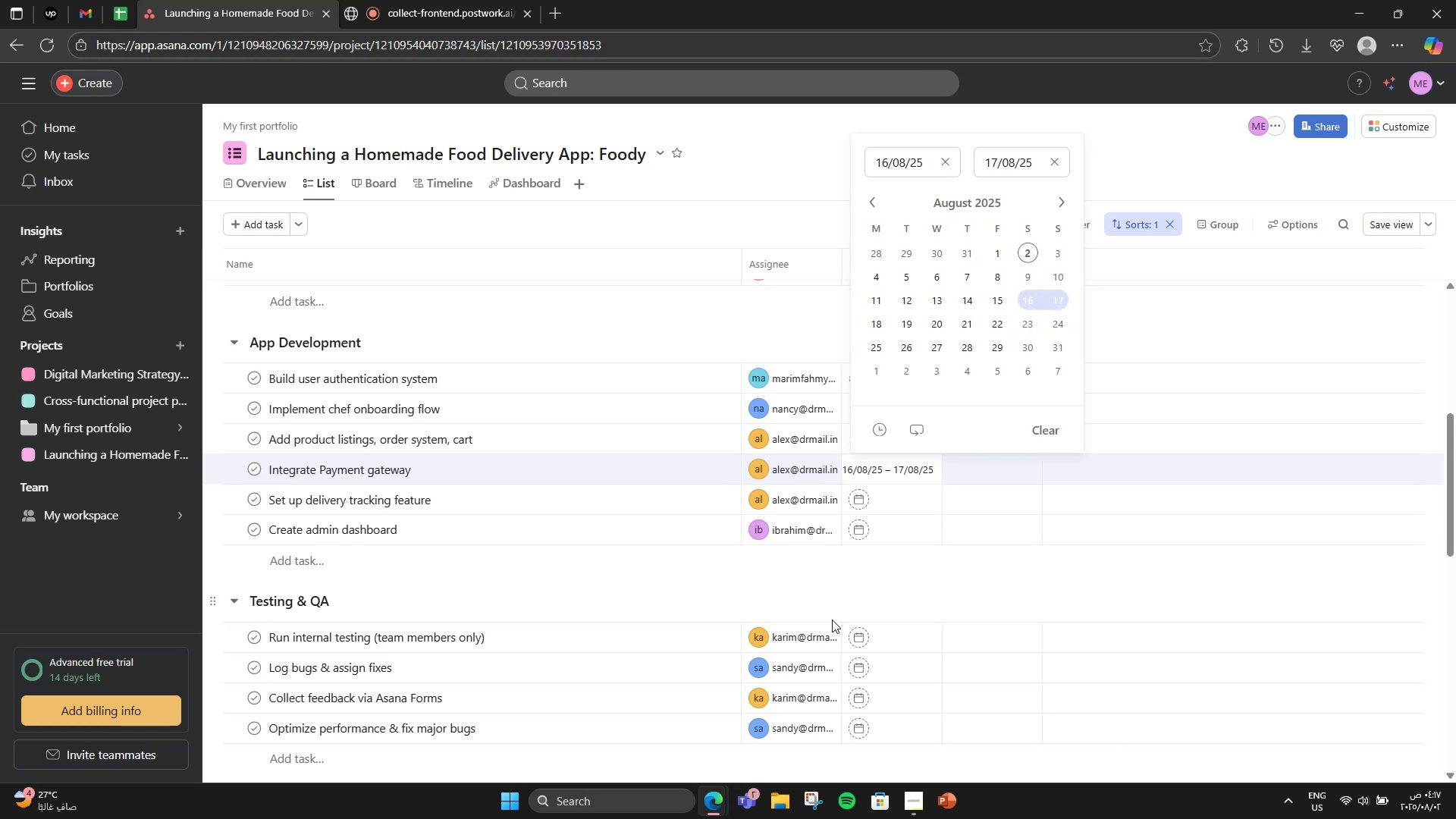 
left_click([861, 607])
 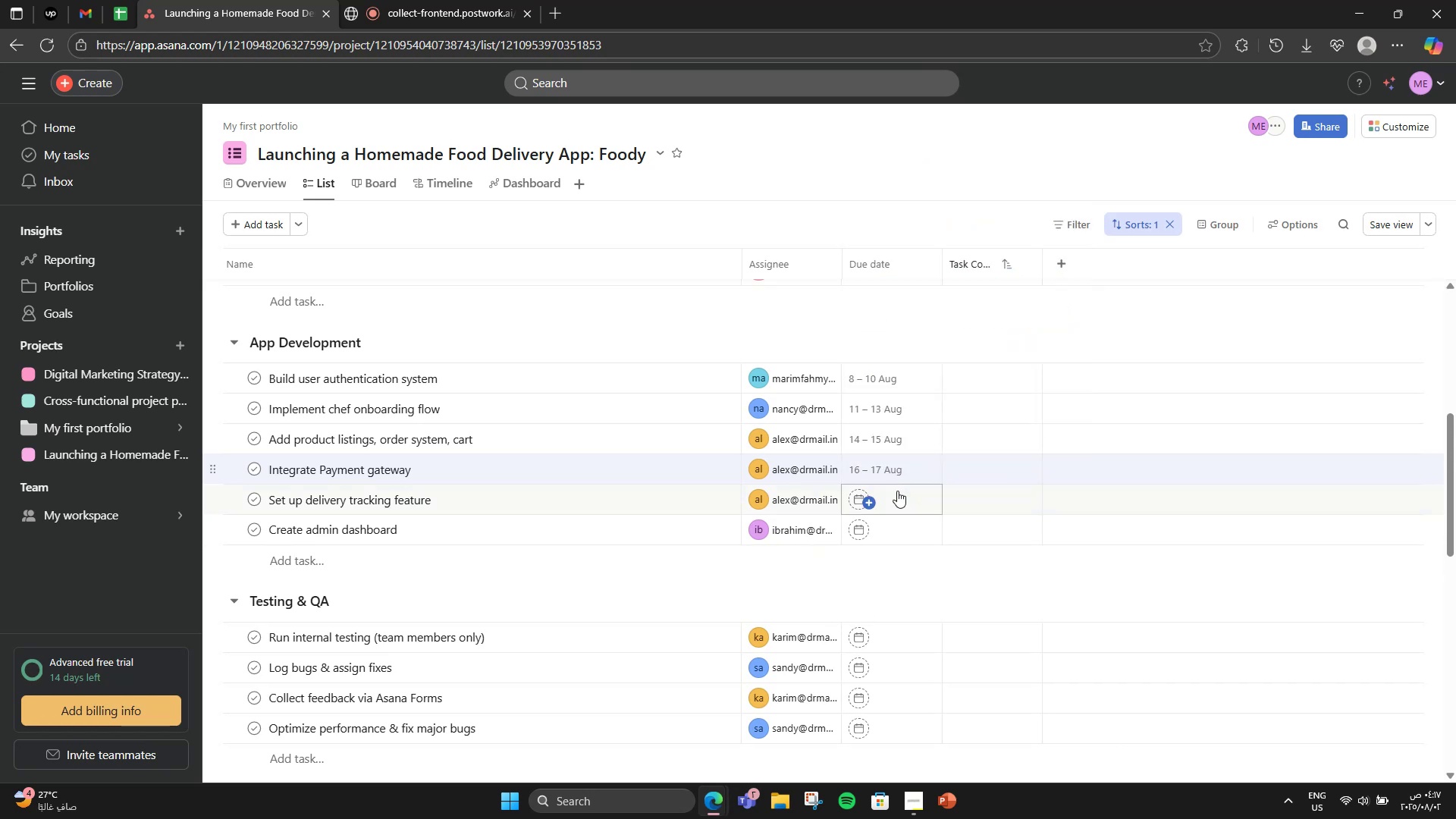 
left_click([897, 495])
 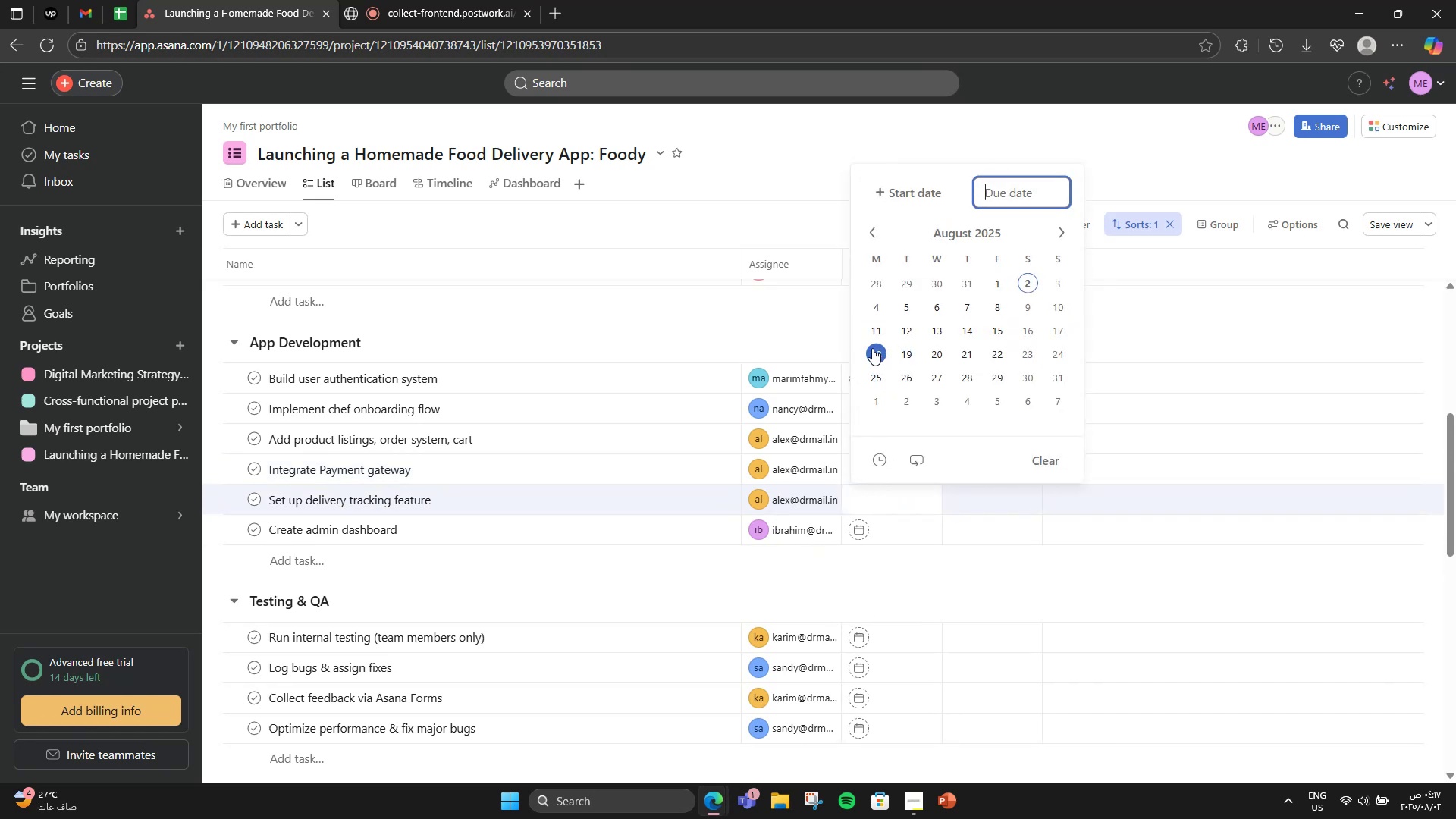 
left_click([872, 348])
 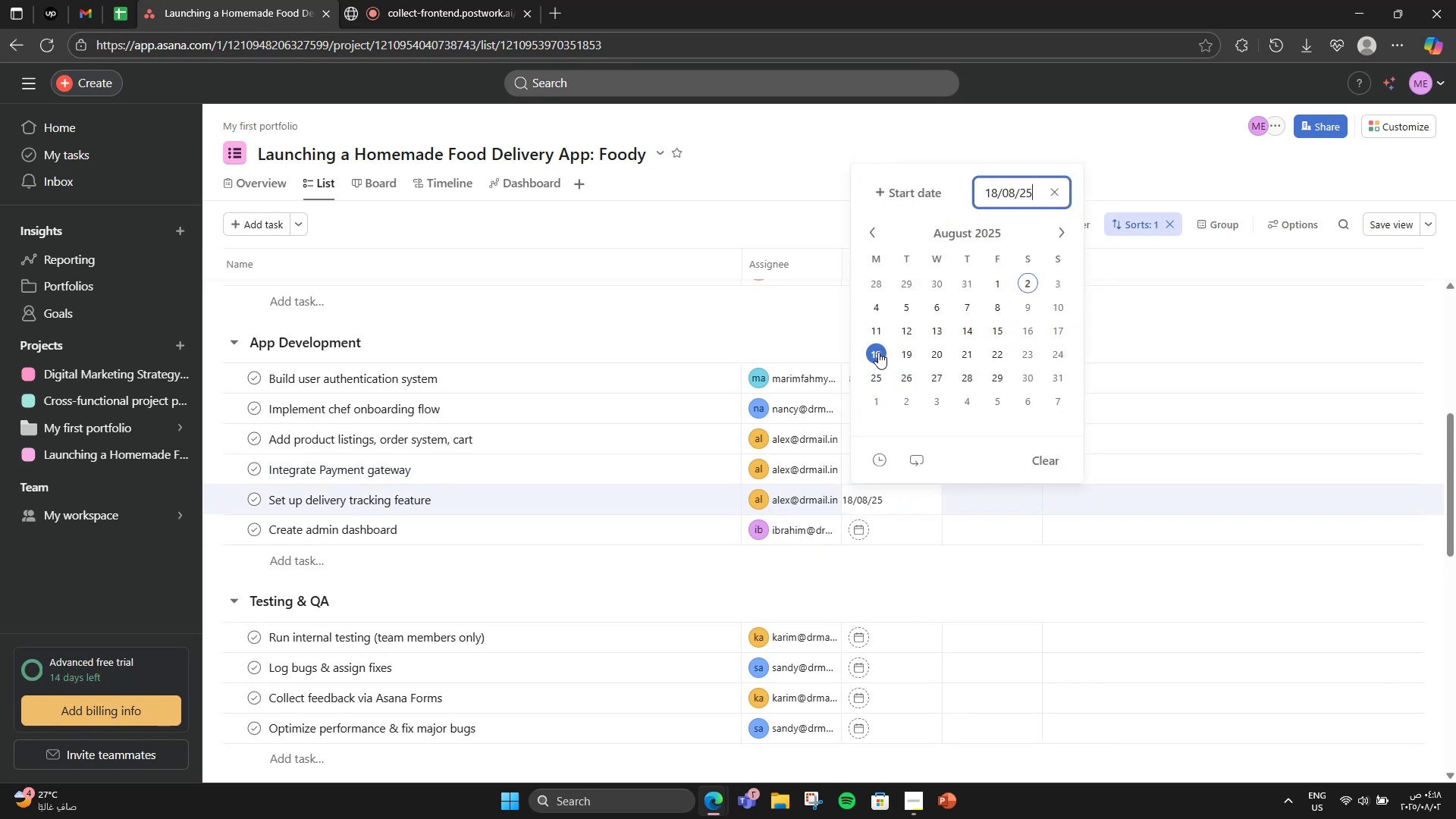 
left_click([870, 566])
 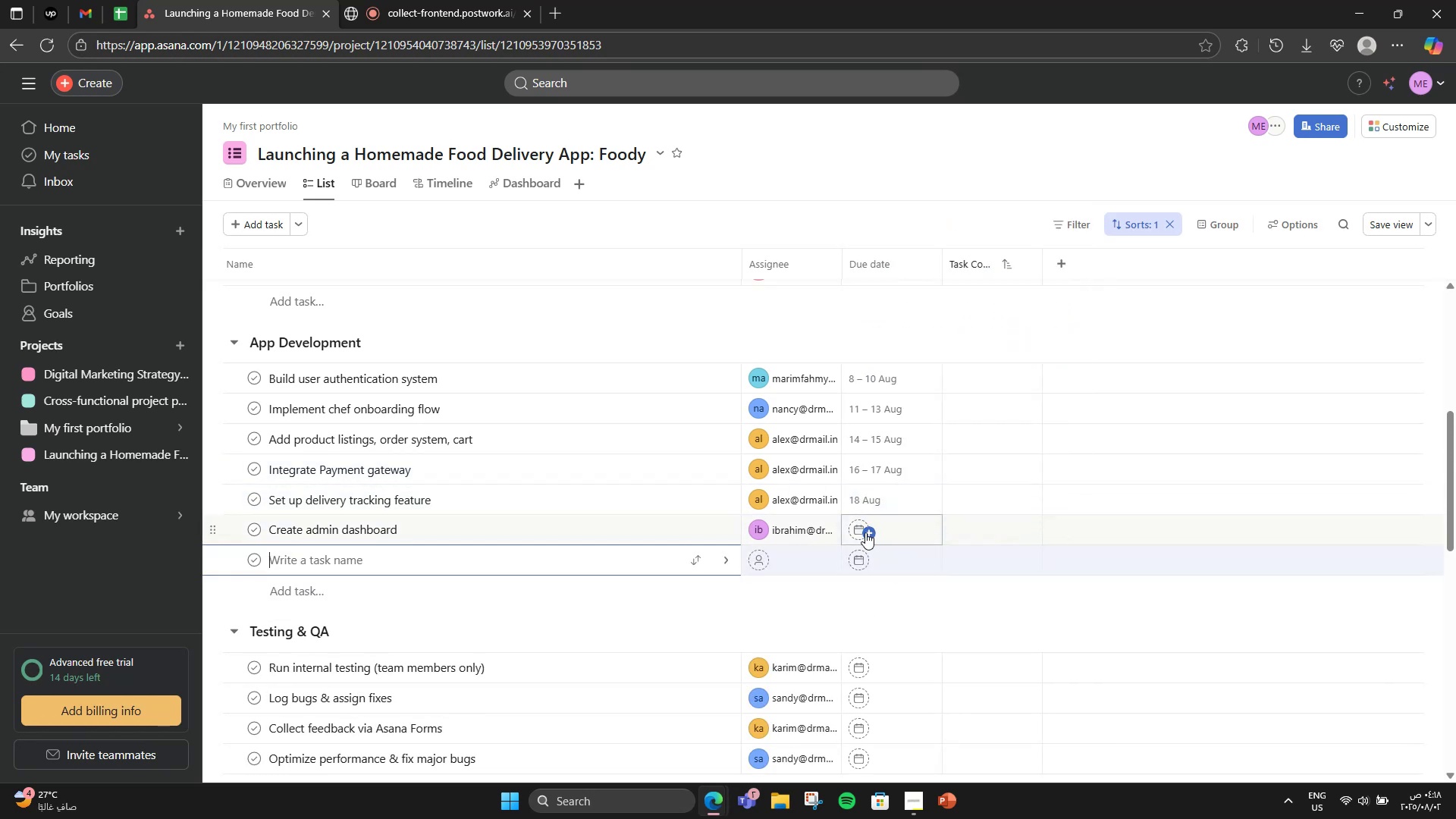 
left_click([861, 535])
 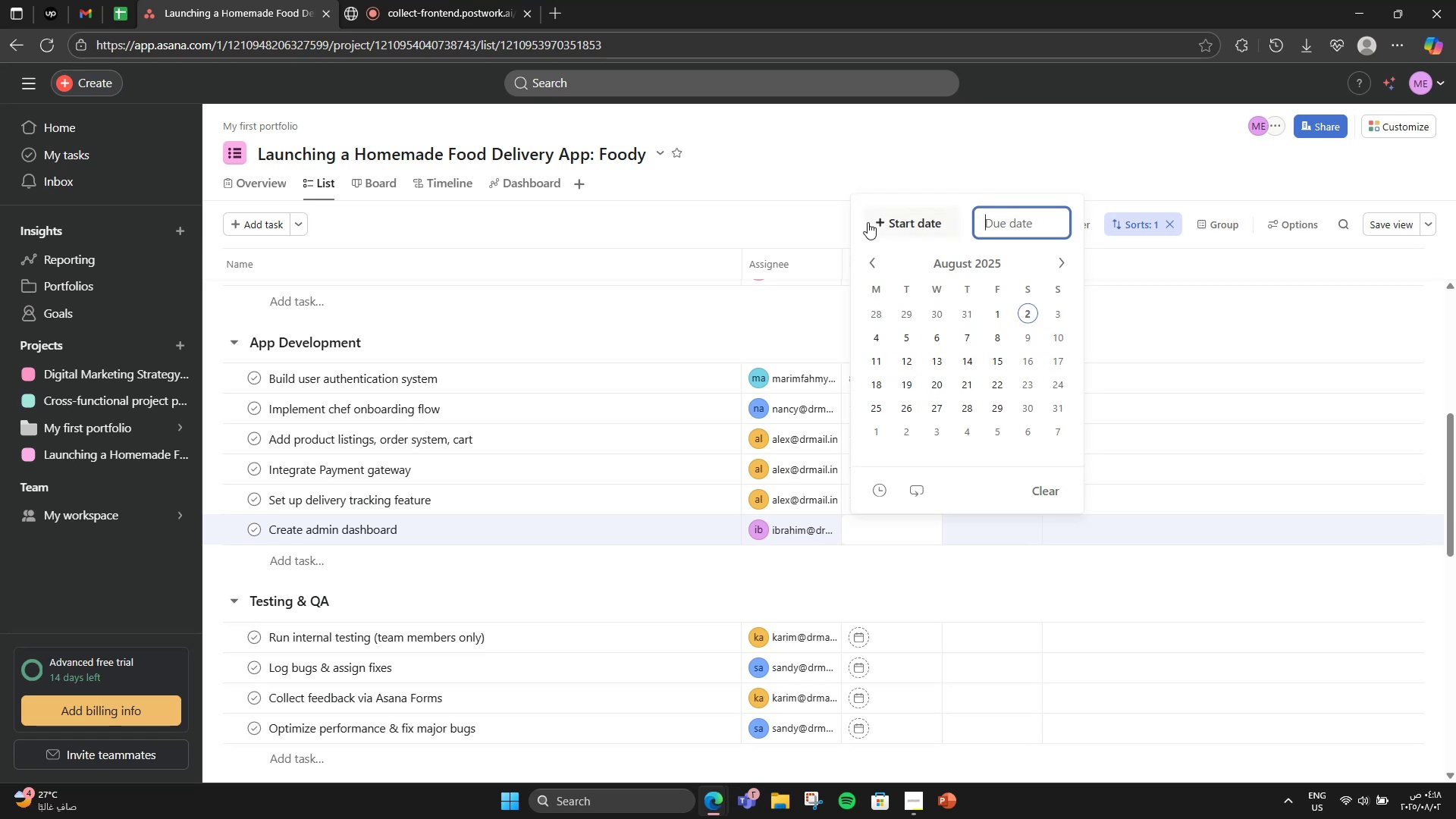 
left_click([890, 219])
 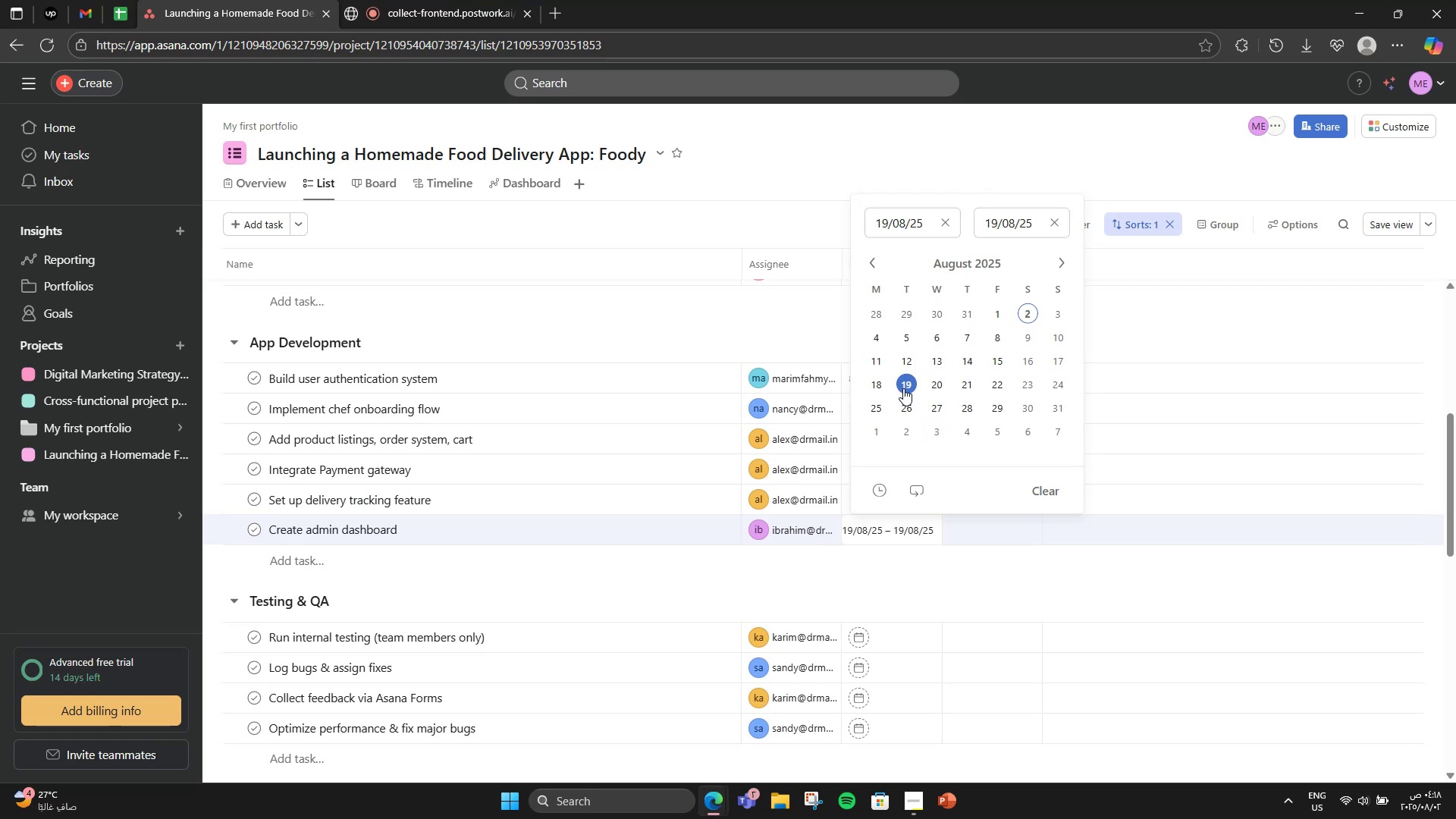 
double_click([935, 381])
 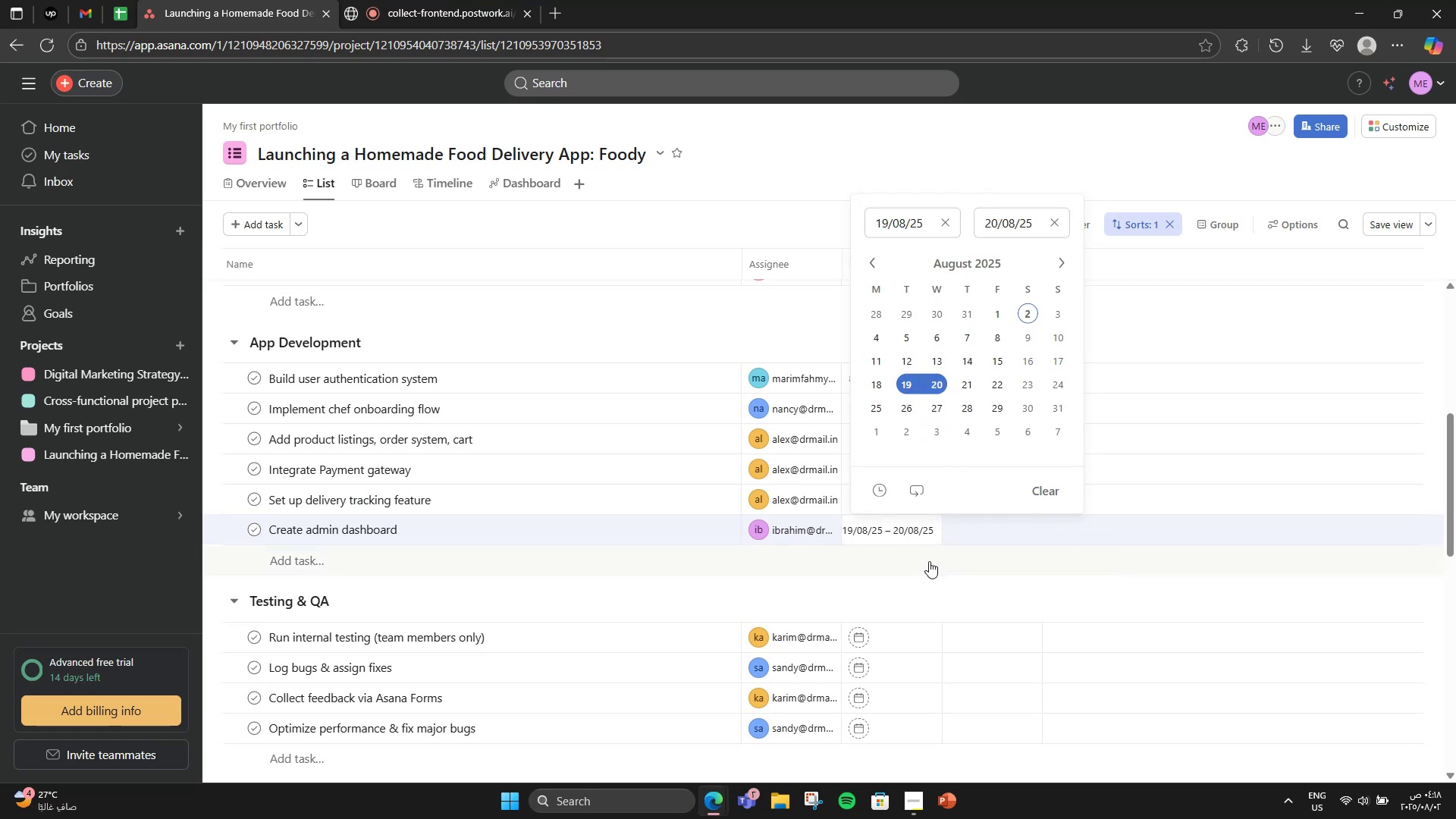 
left_click([929, 561])
 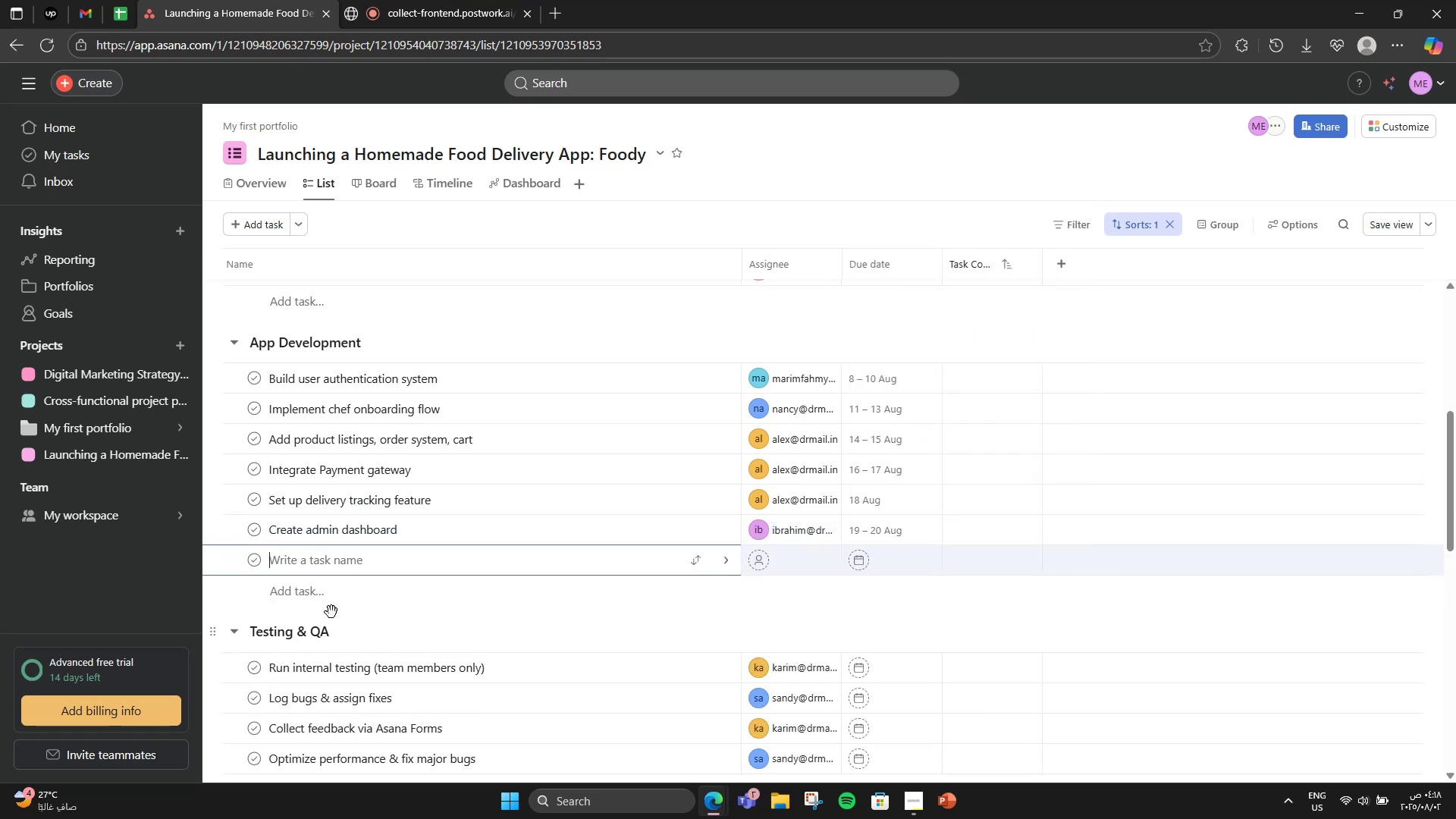 
left_click([524, 643])
 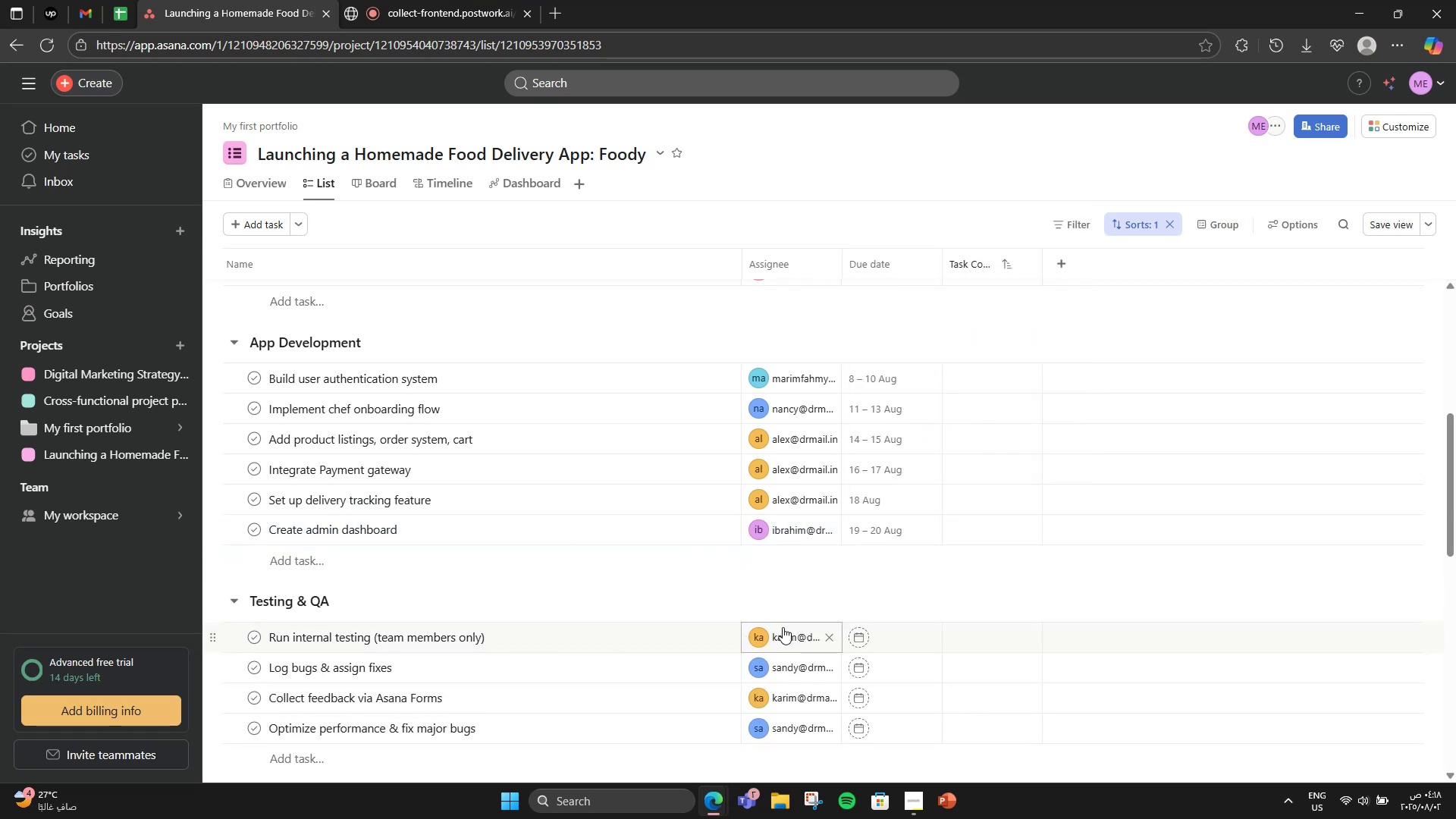 
scroll: coordinate [932, 648], scroll_direction: down, amount: 2.0
 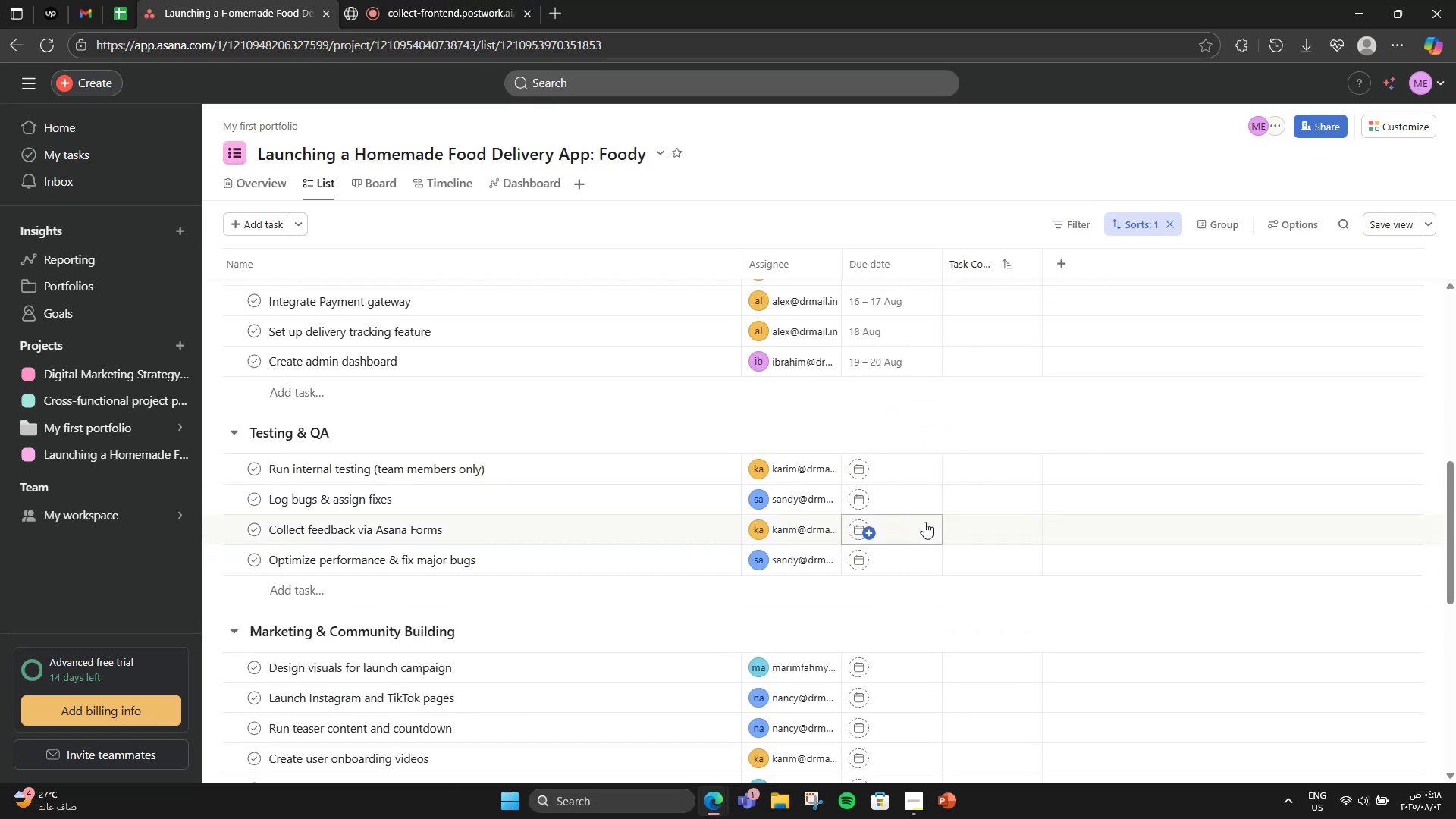 
scroll: coordinate [889, 648], scroll_direction: up, amount: 9.0
 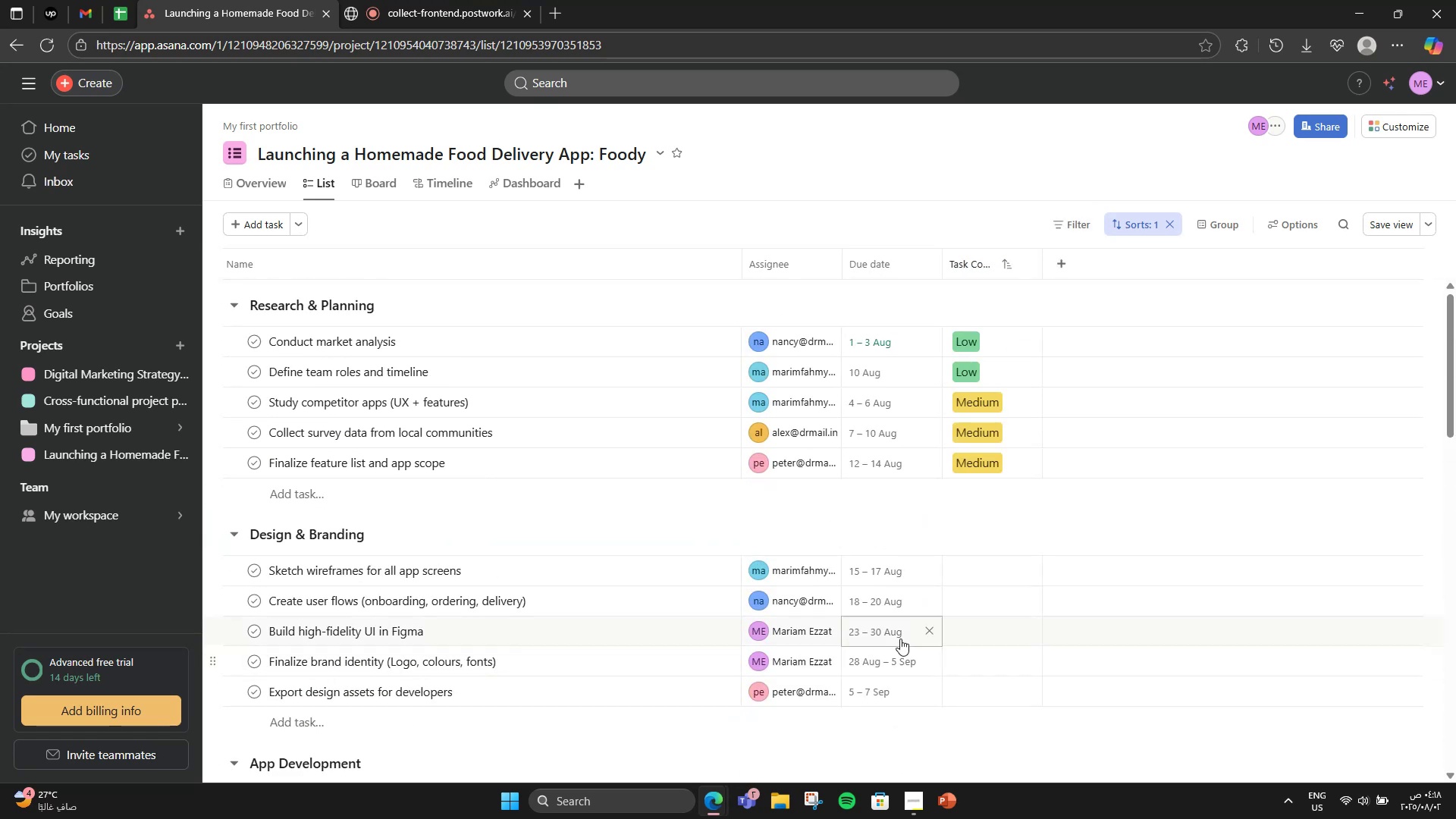 
mouse_move([1002, 581])
 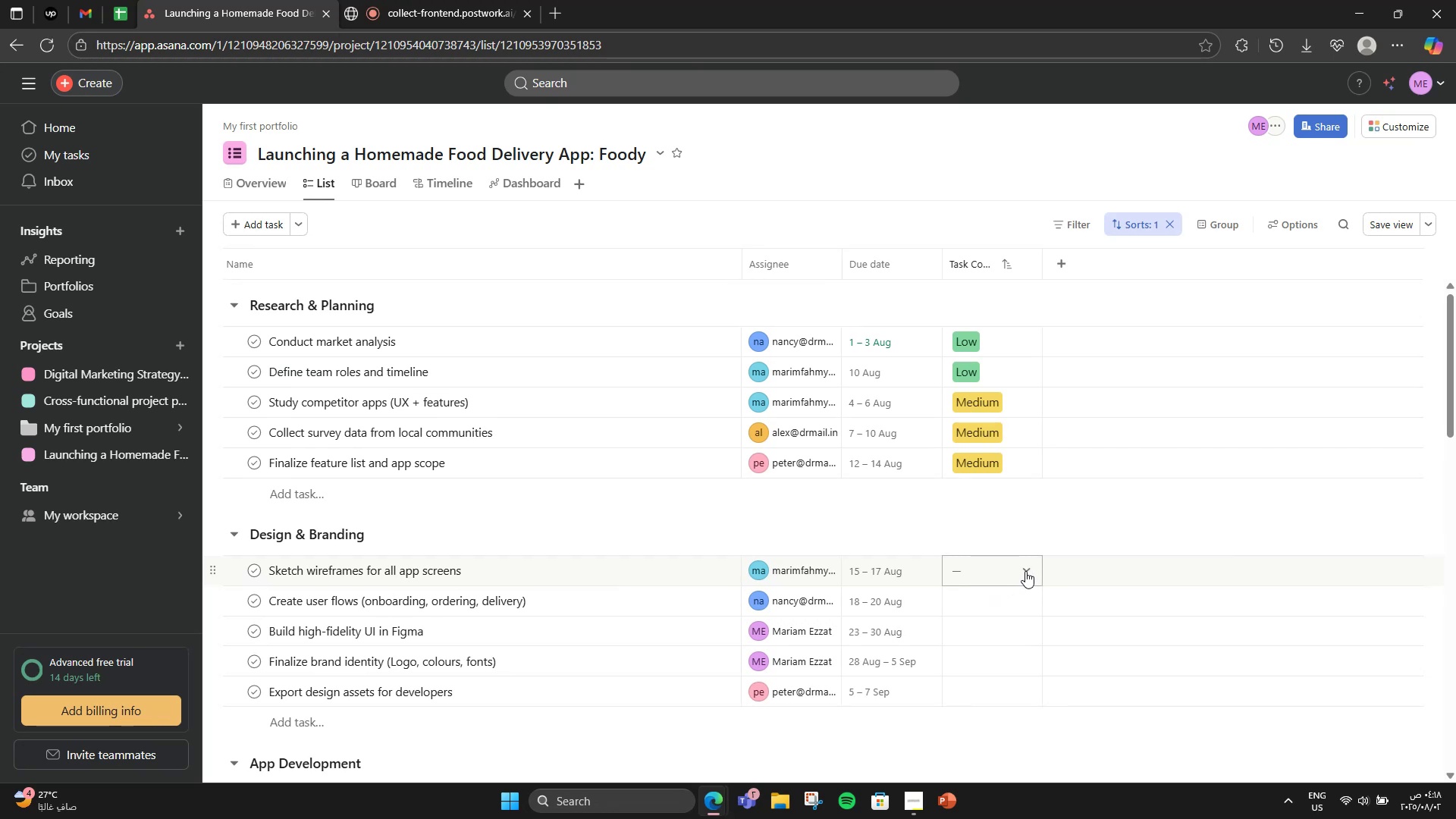 
left_click([1019, 571])
 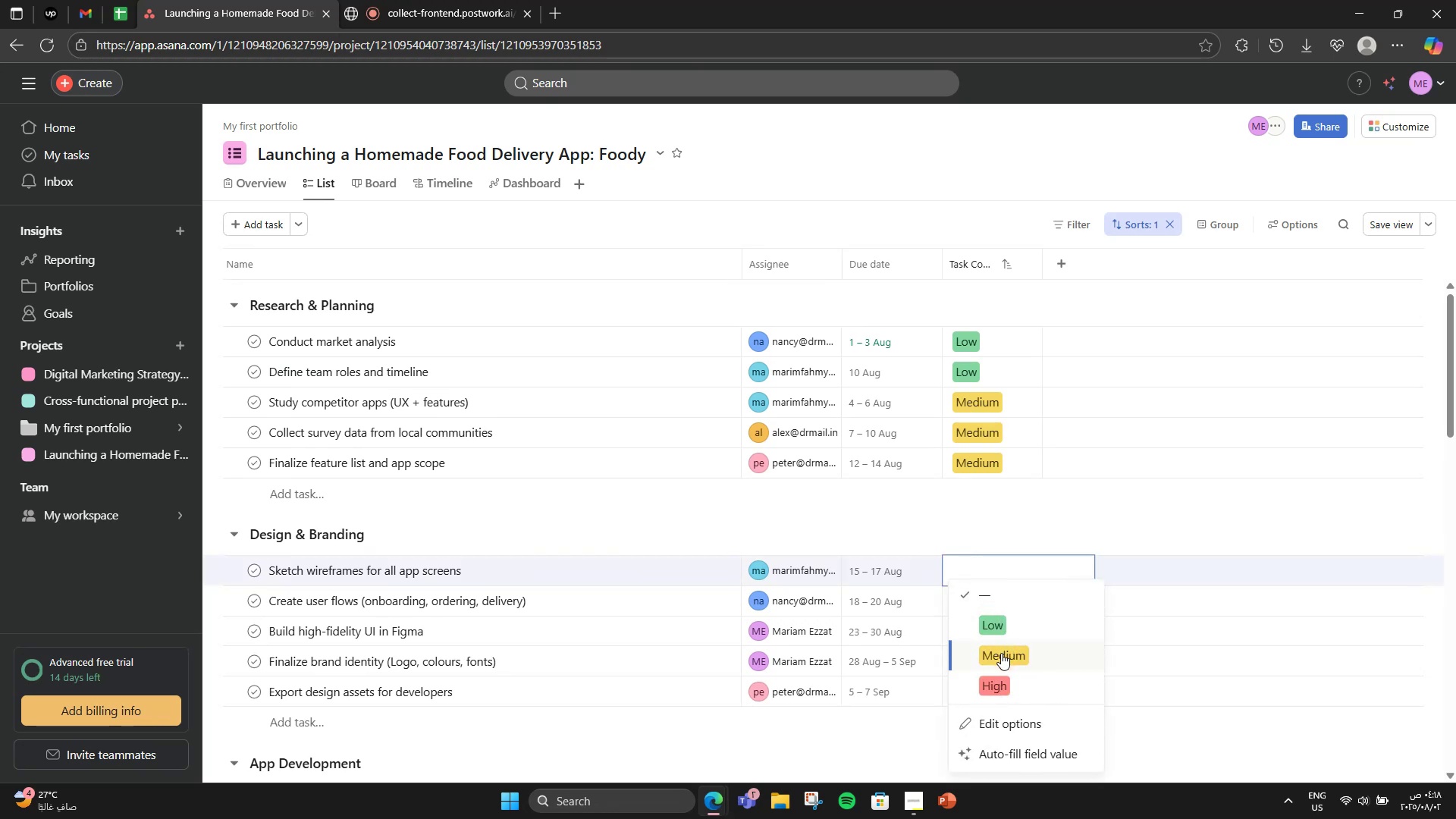 
left_click([996, 680])
 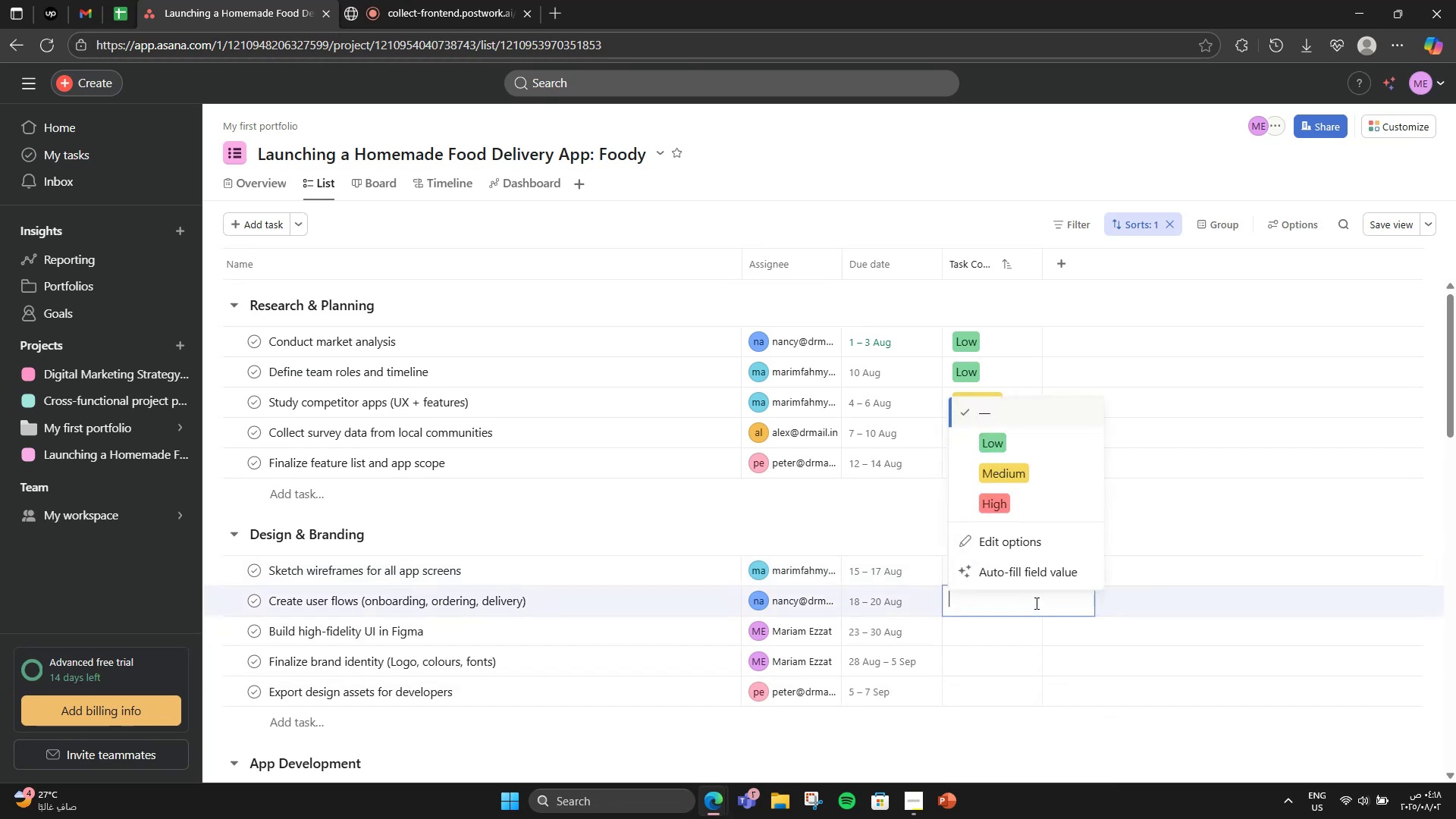 
left_click([1040, 502])
 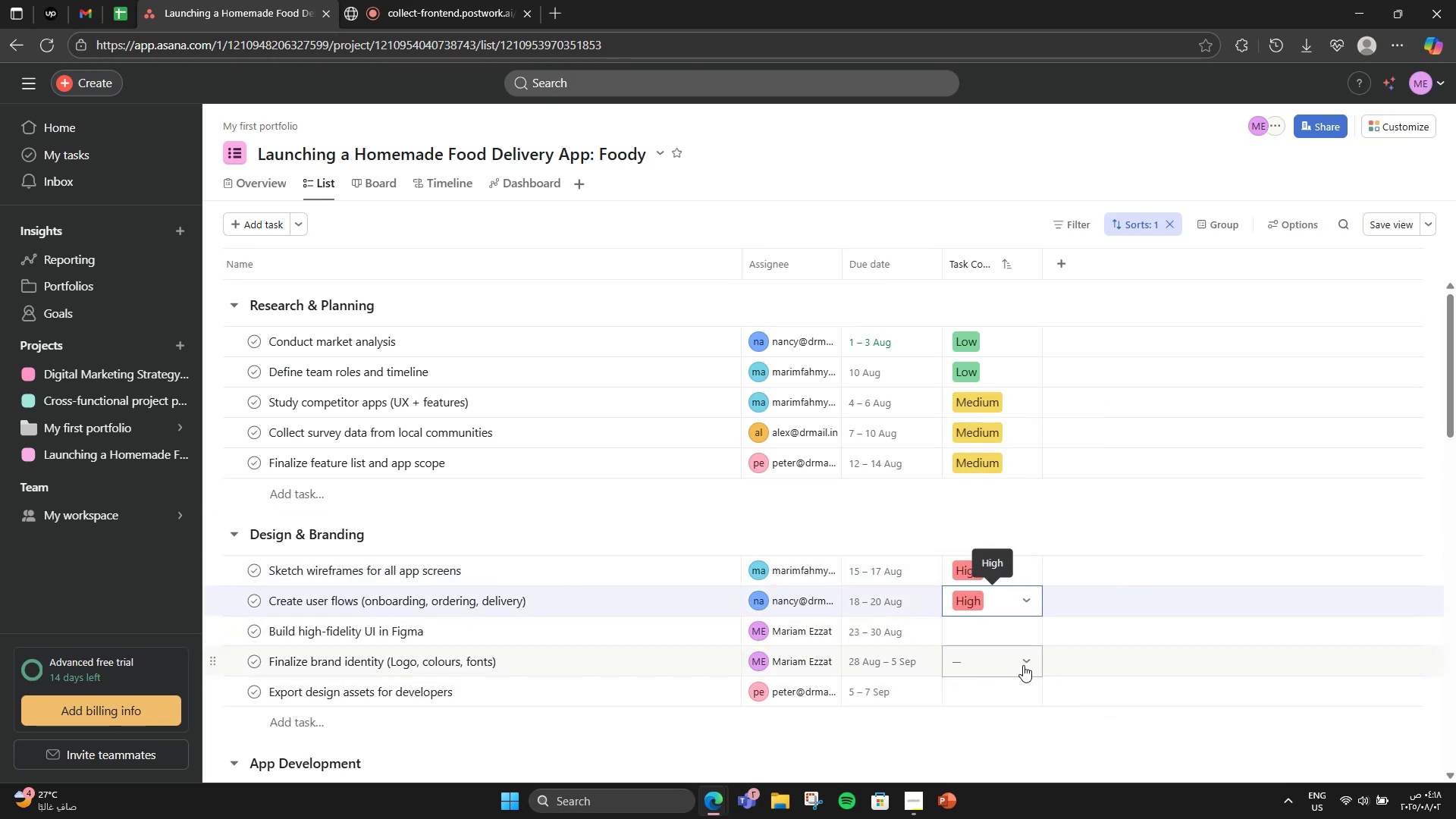 
left_click([1035, 634])
 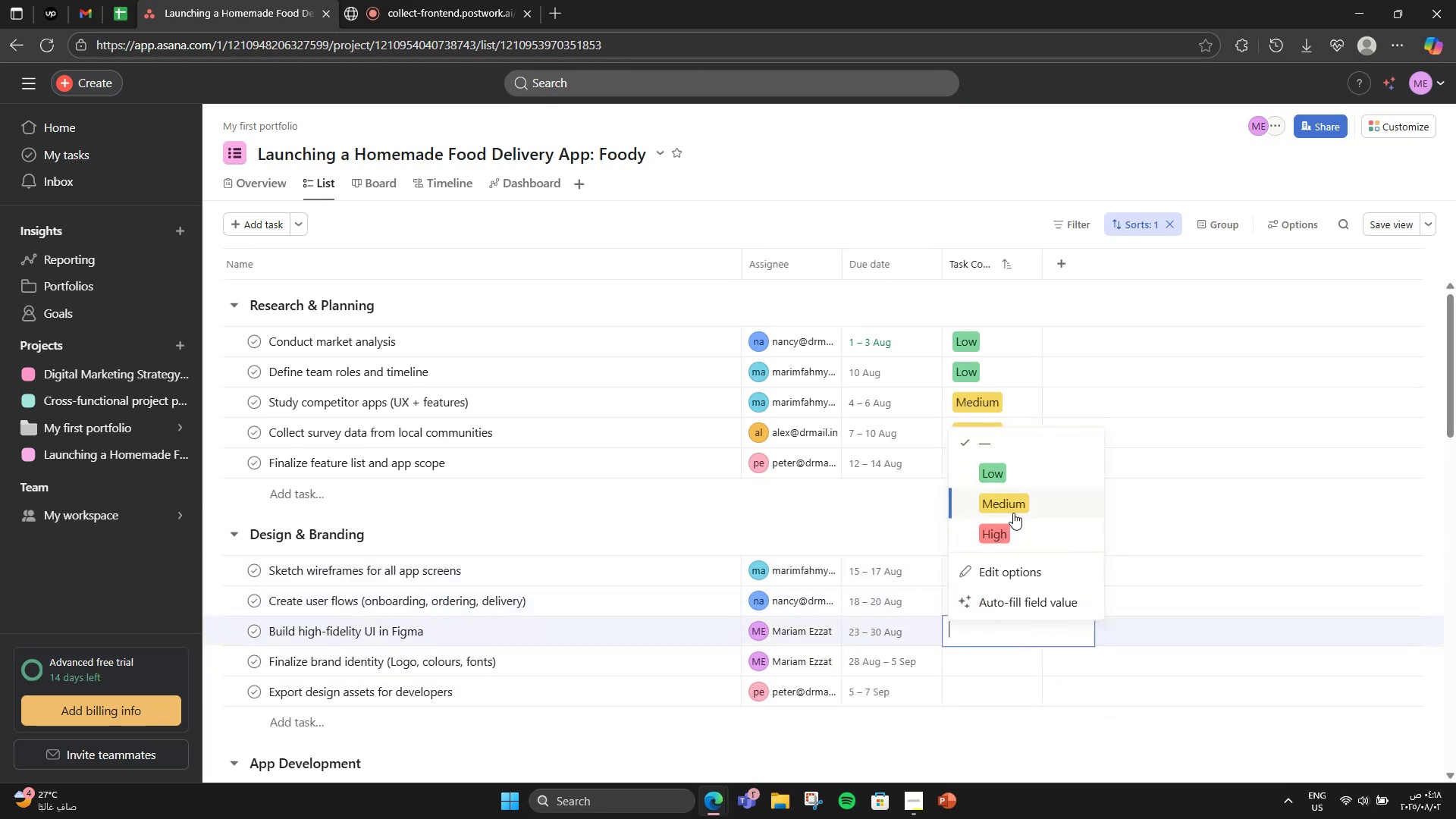 
left_click([1015, 500])
 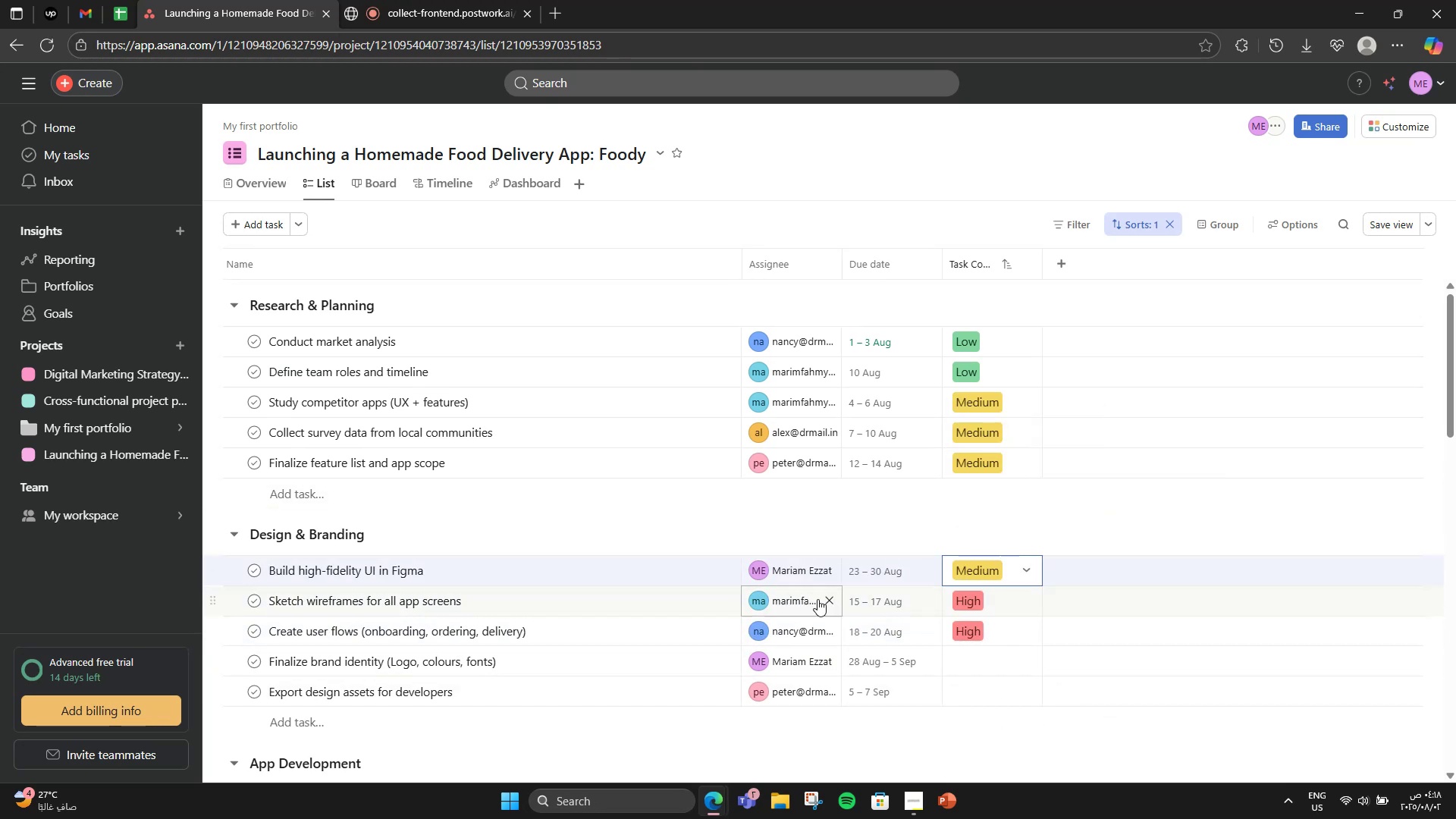 
scroll: coordinate [808, 601], scroll_direction: down, amount: 2.0
 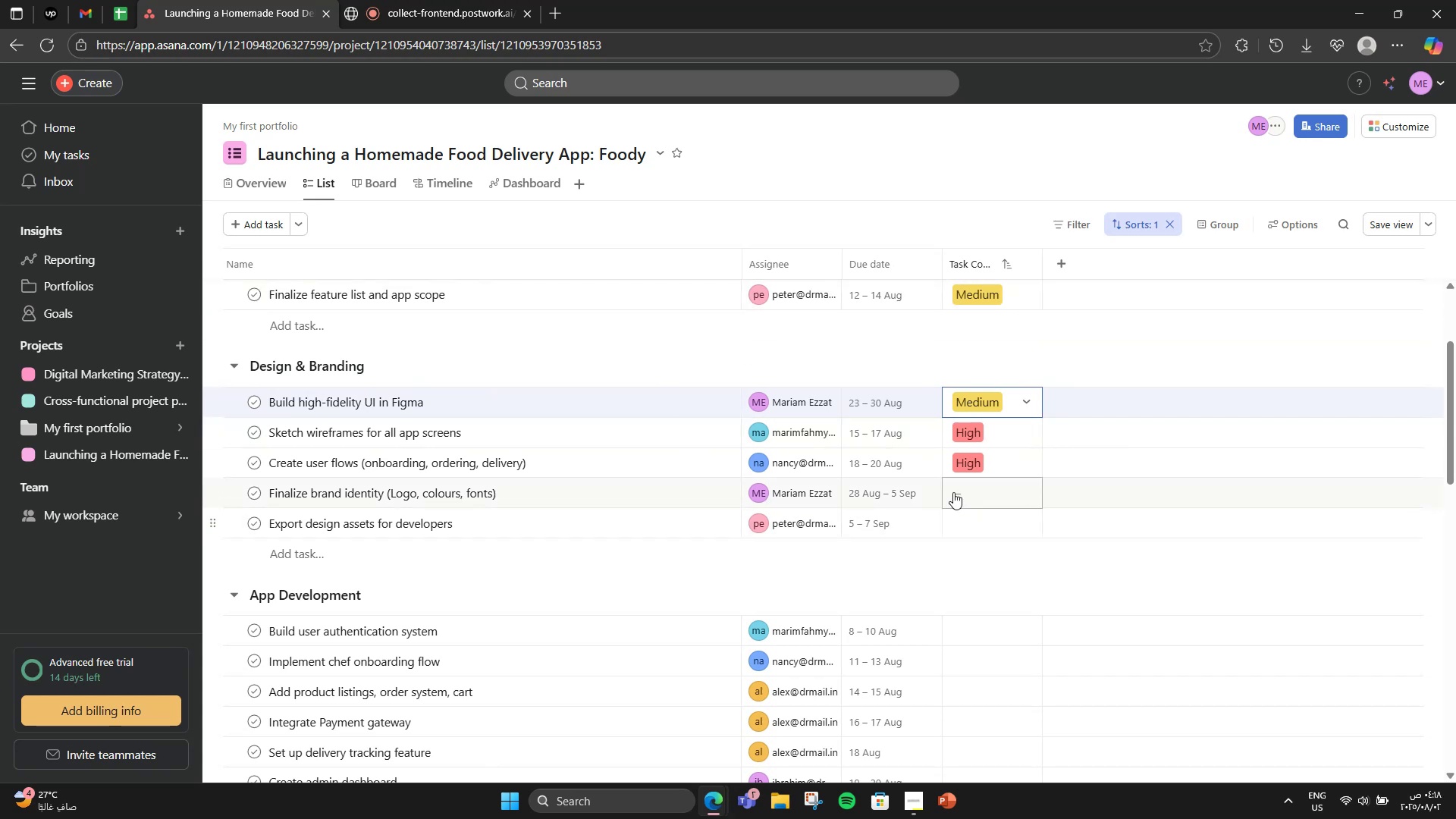 
left_click([1014, 485])
 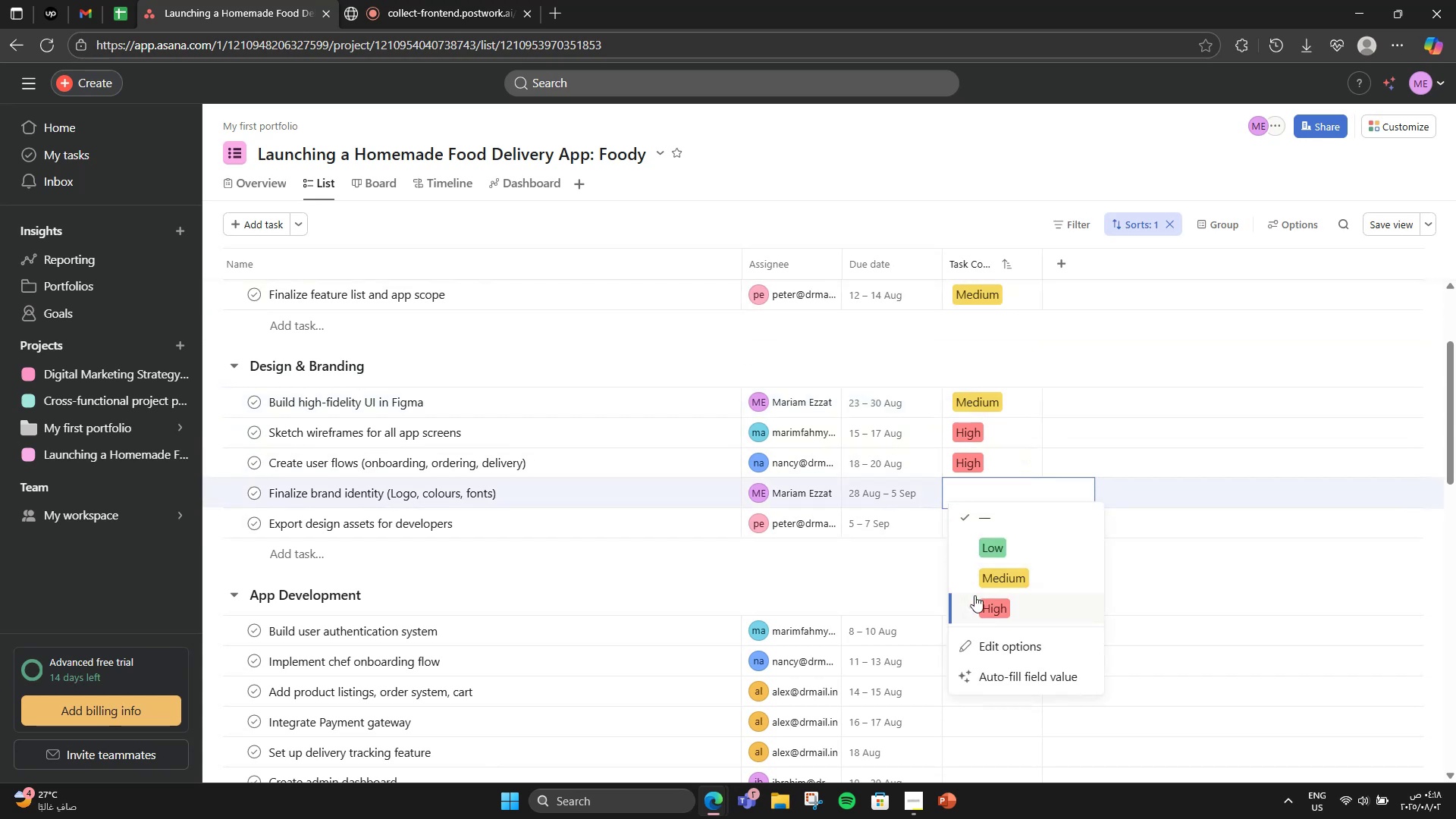 
left_click([974, 595])
 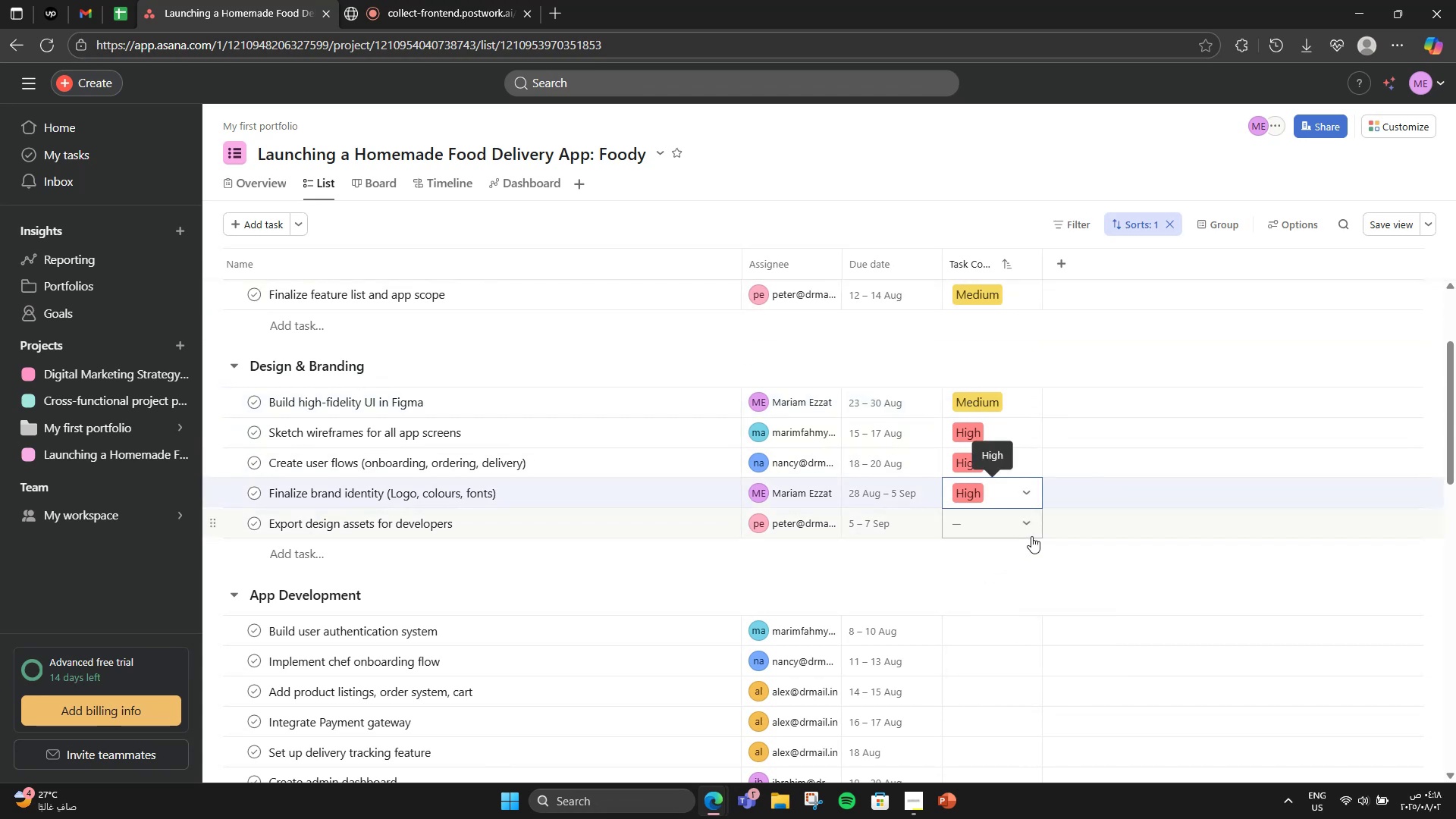 
left_click([1031, 536])
 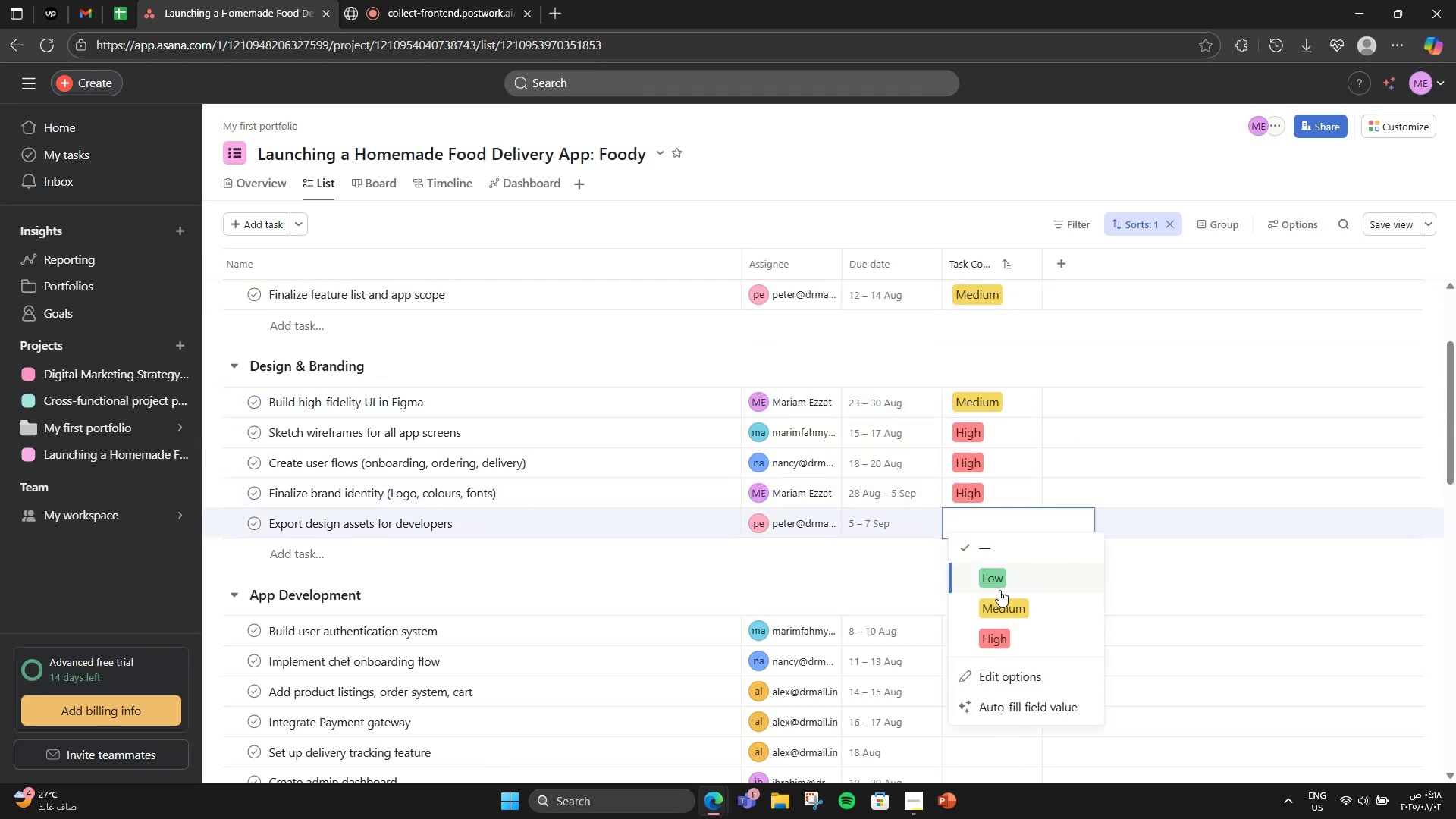 
left_click([999, 581])
 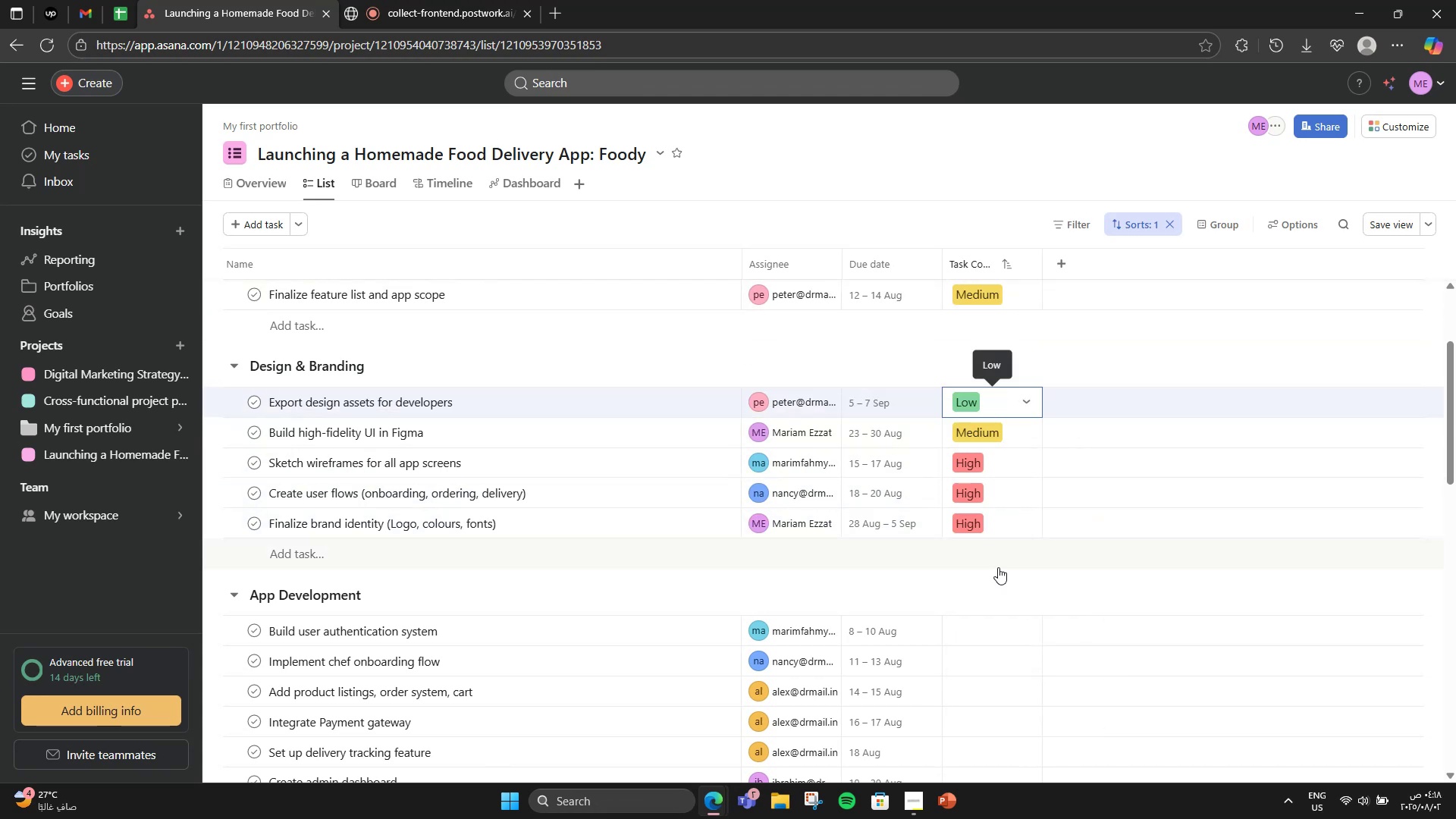 
scroll: coordinate [998, 567], scroll_direction: down, amount: 4.0
 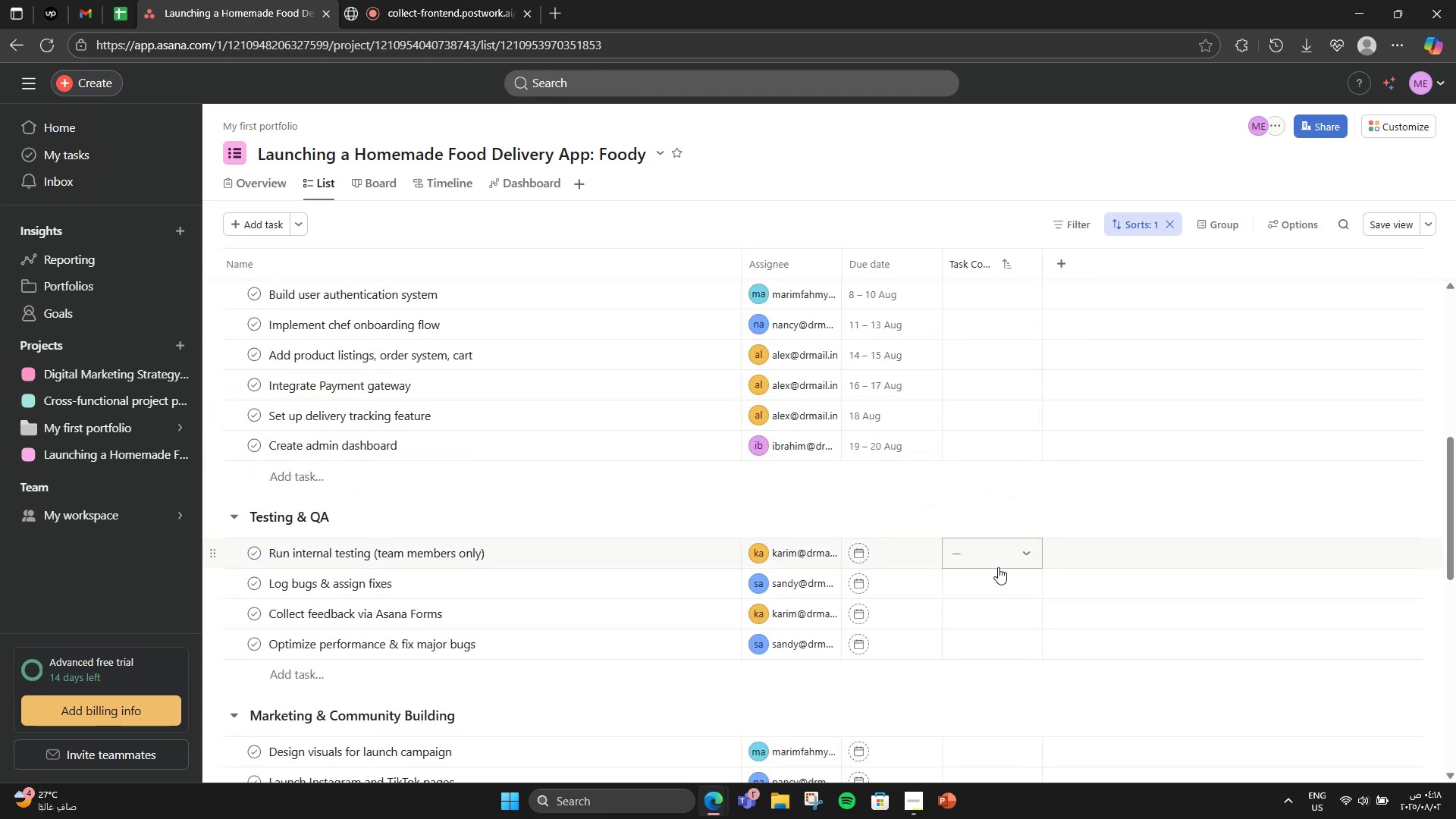 
scroll: coordinate [999, 477], scroll_direction: up, amount: 1.0
 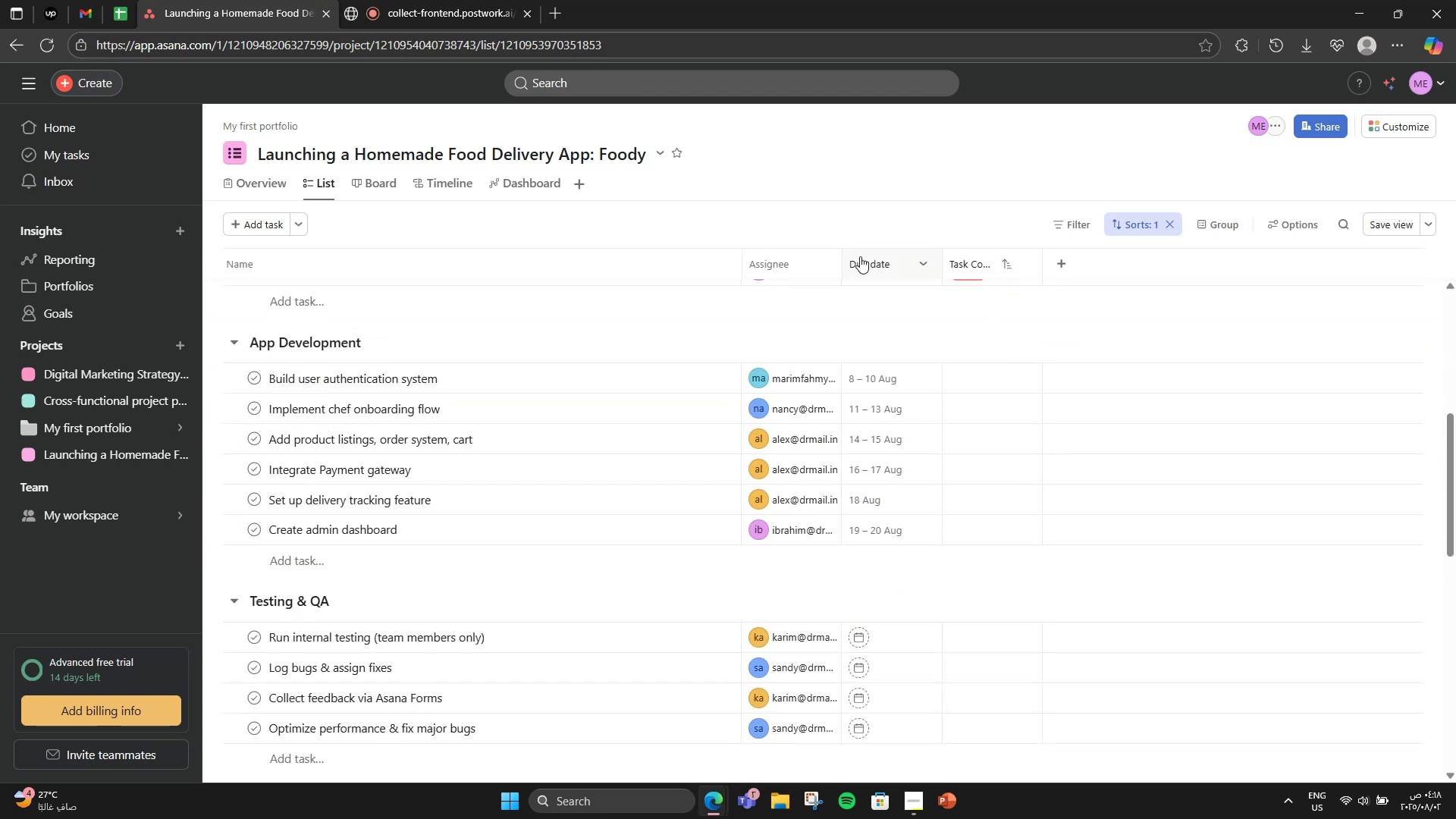 
left_click([879, 256])
 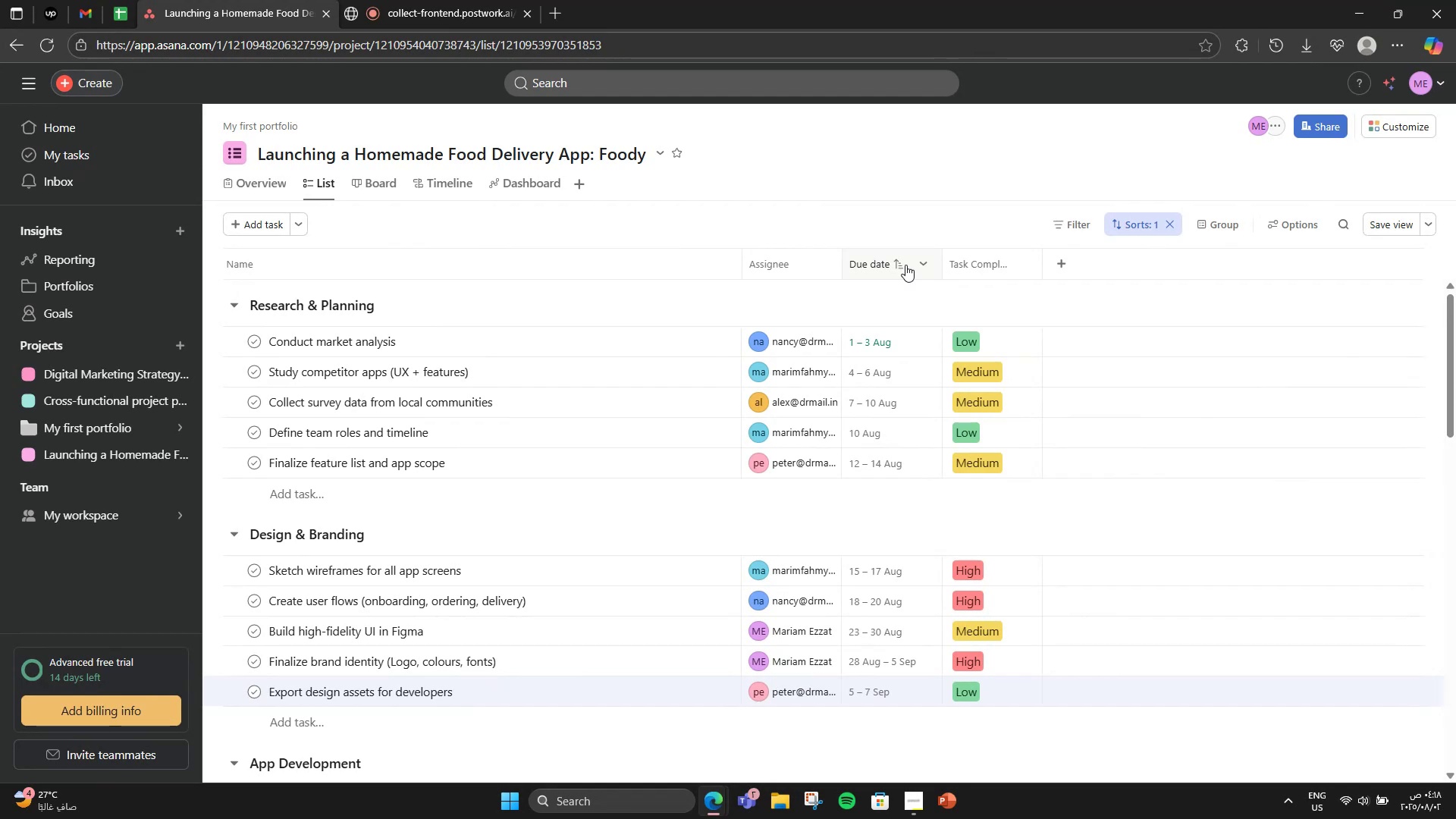 
scroll: coordinate [905, 489], scroll_direction: down, amount: 4.0
 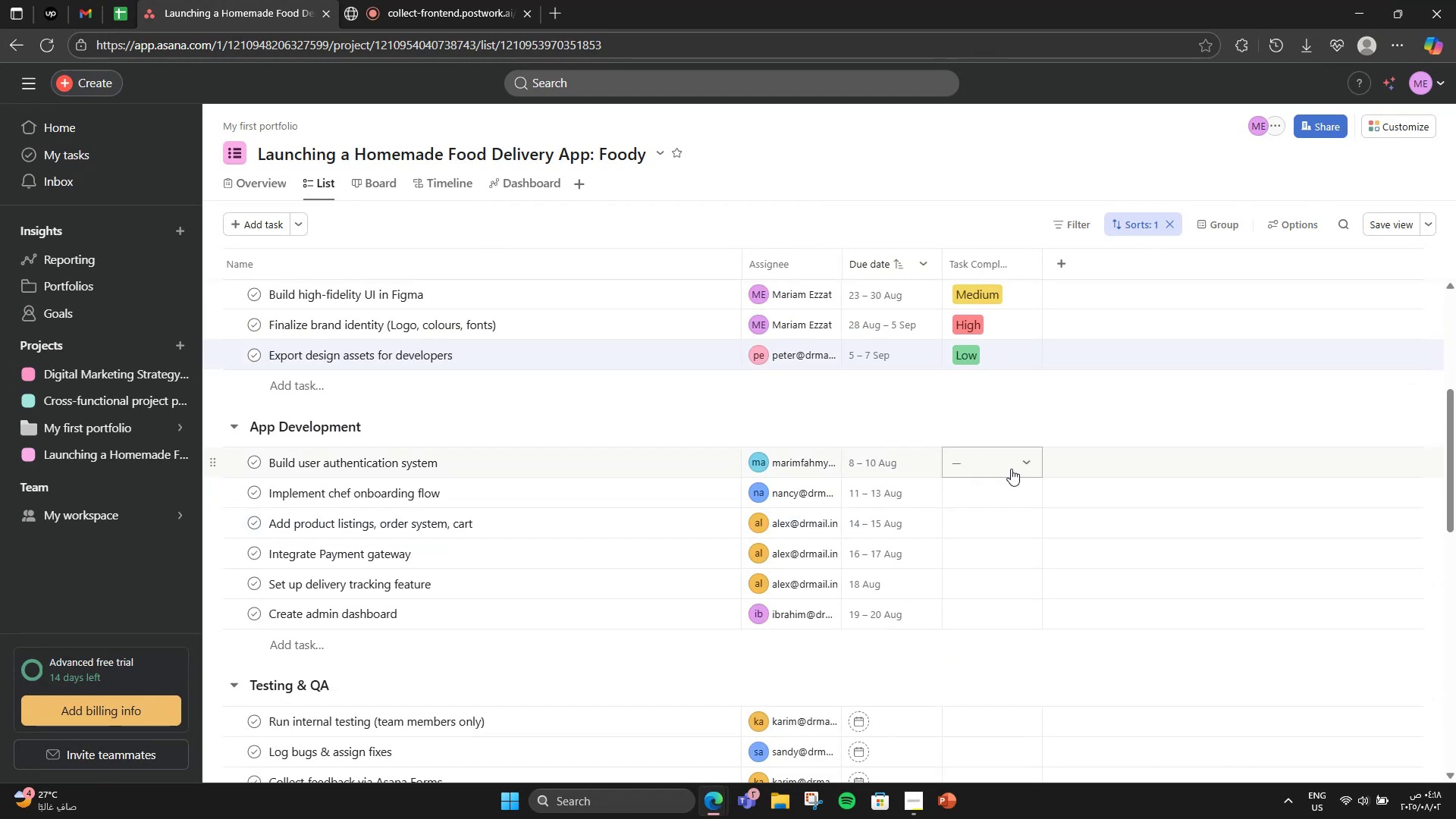 
left_click([1014, 468])
 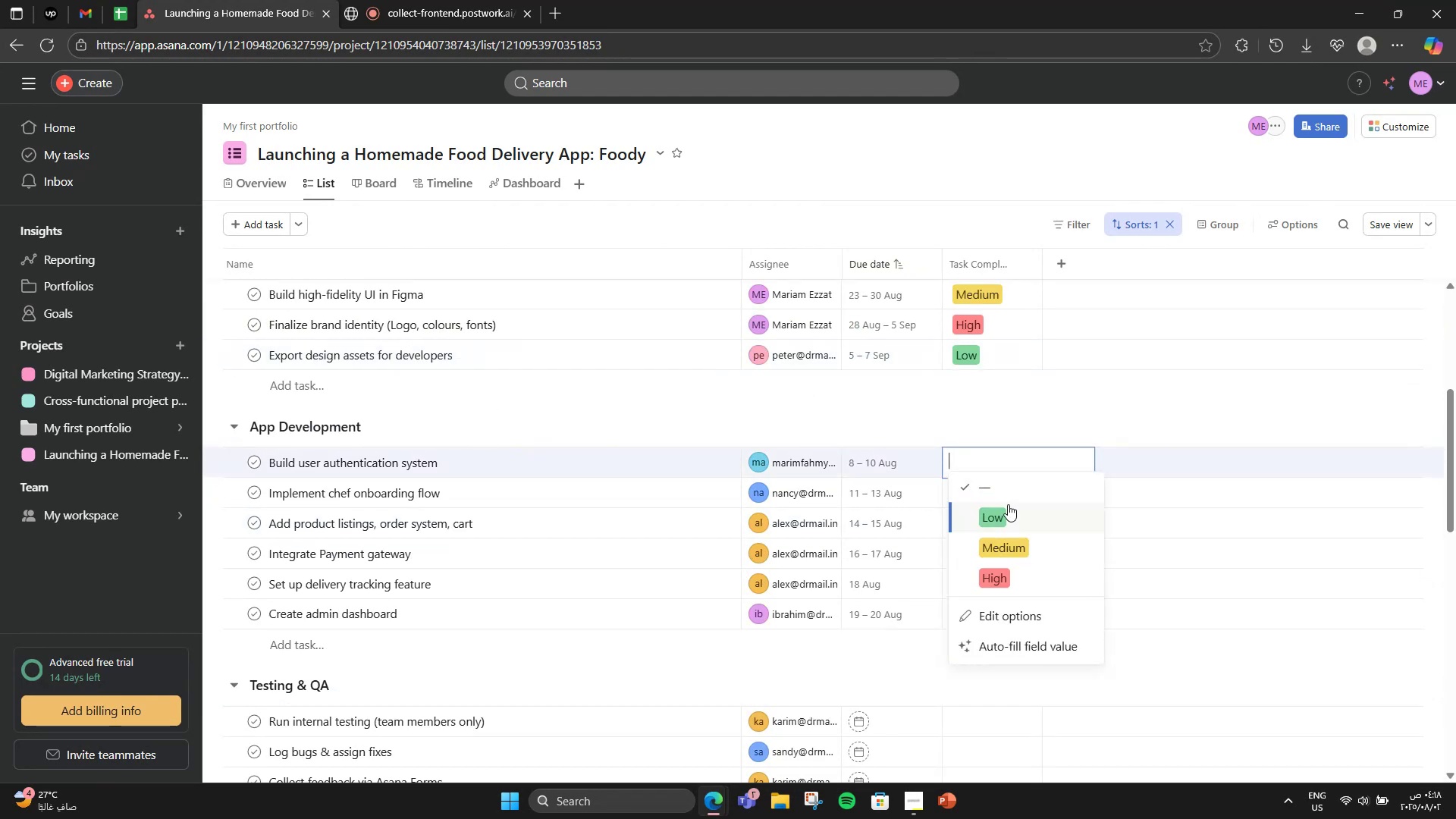 
left_click([1007, 504])
 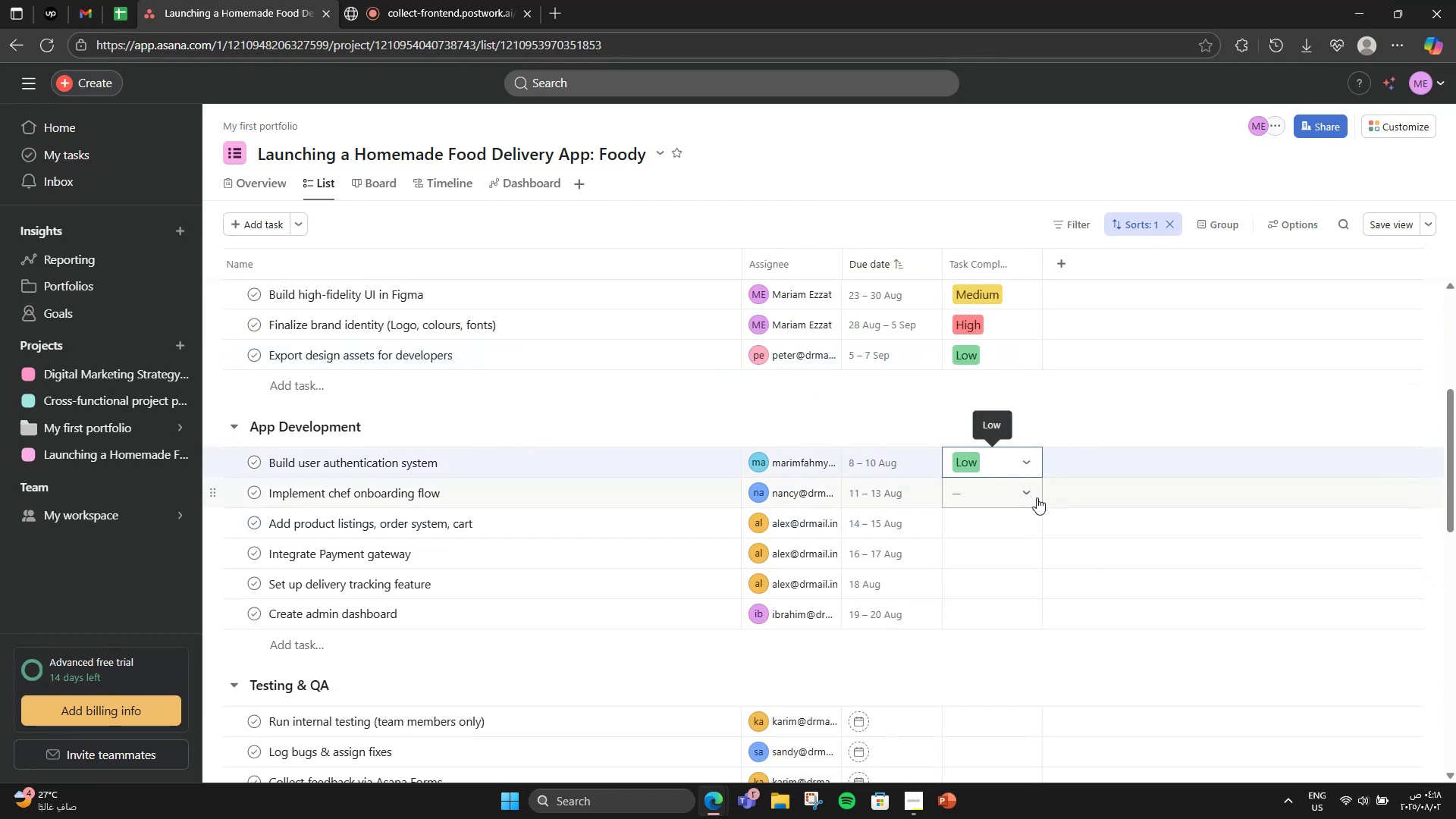 
left_click([1025, 494])
 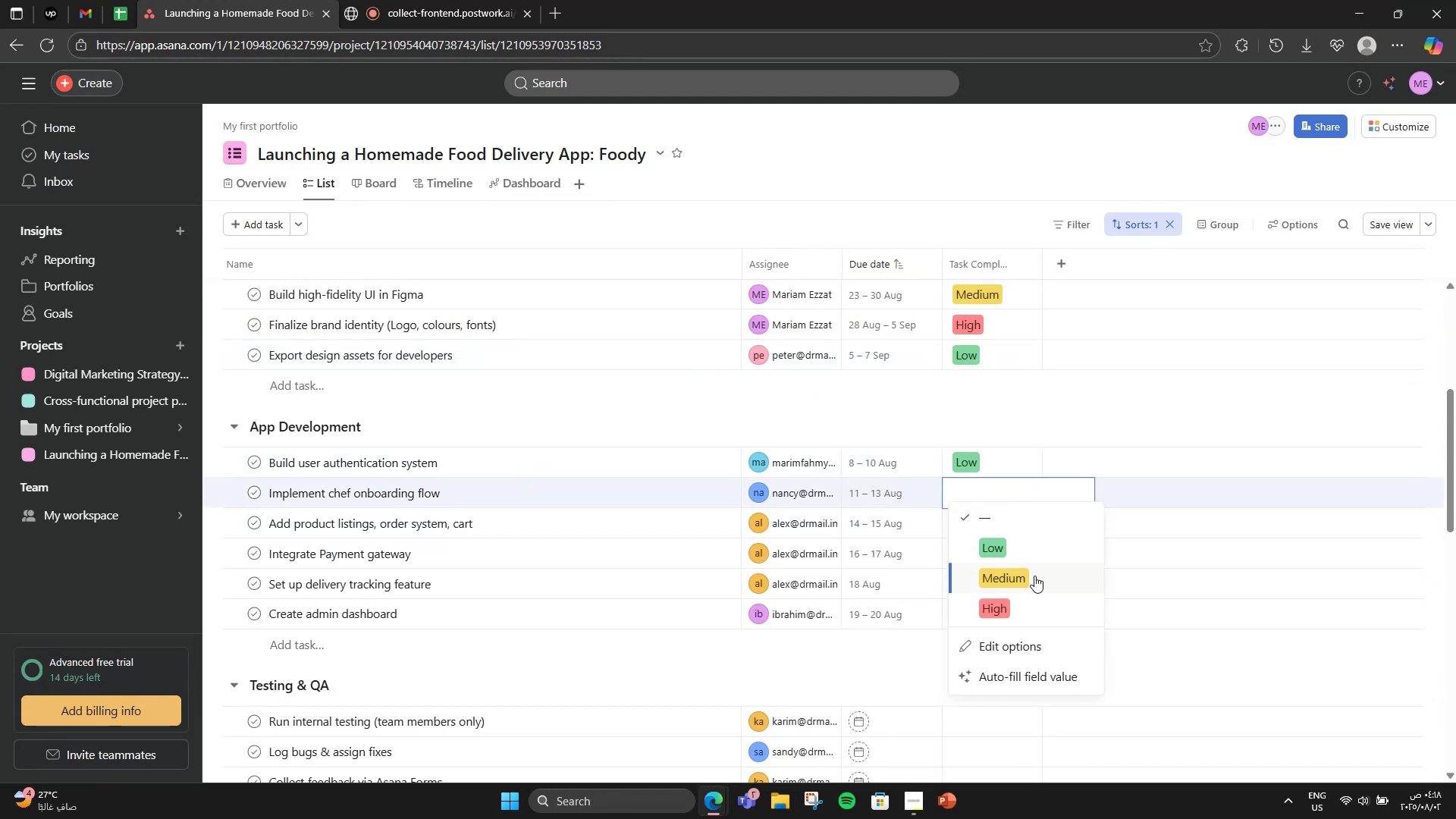 
left_click([1034, 576])
 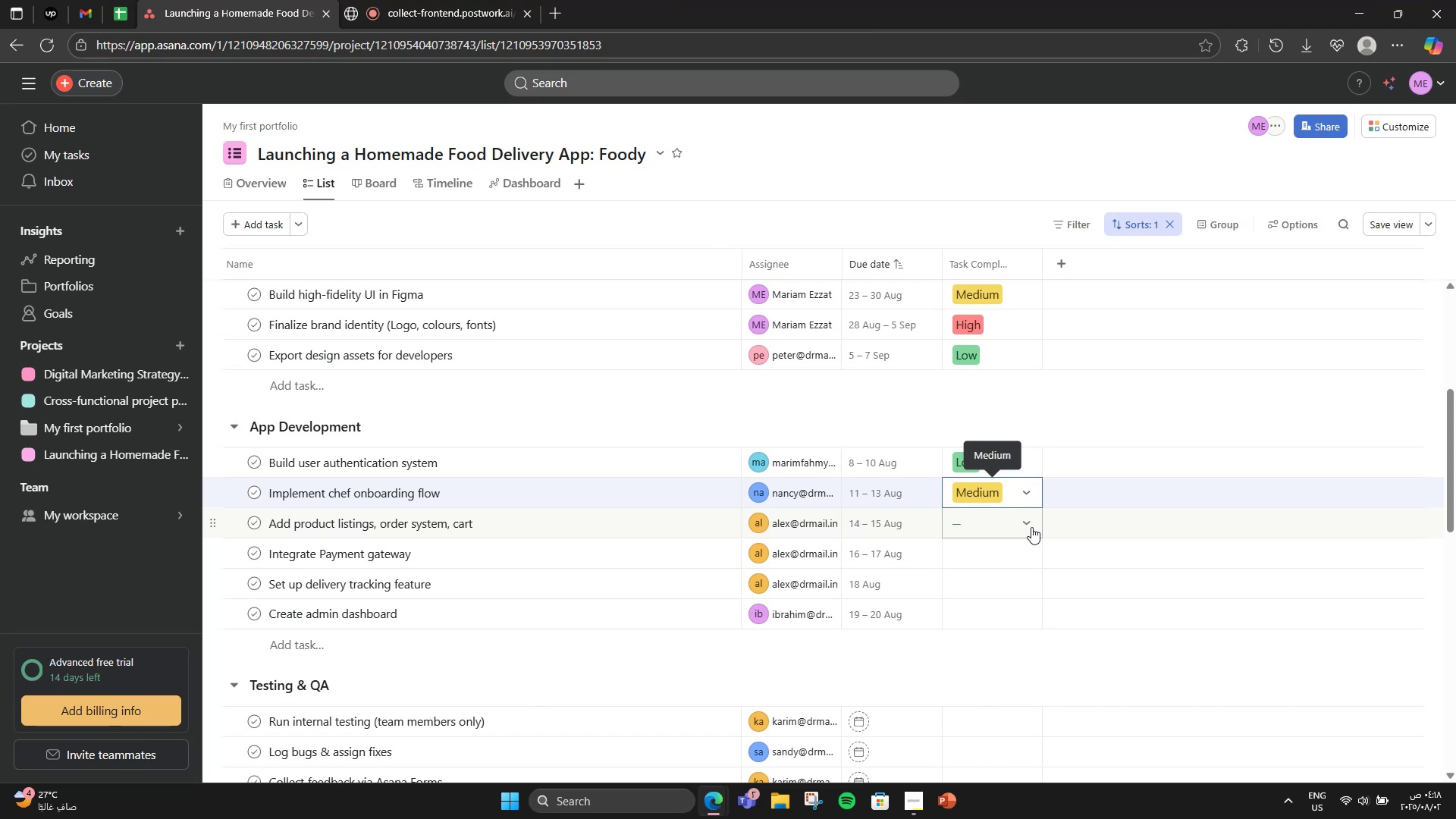 
left_click([1031, 527])
 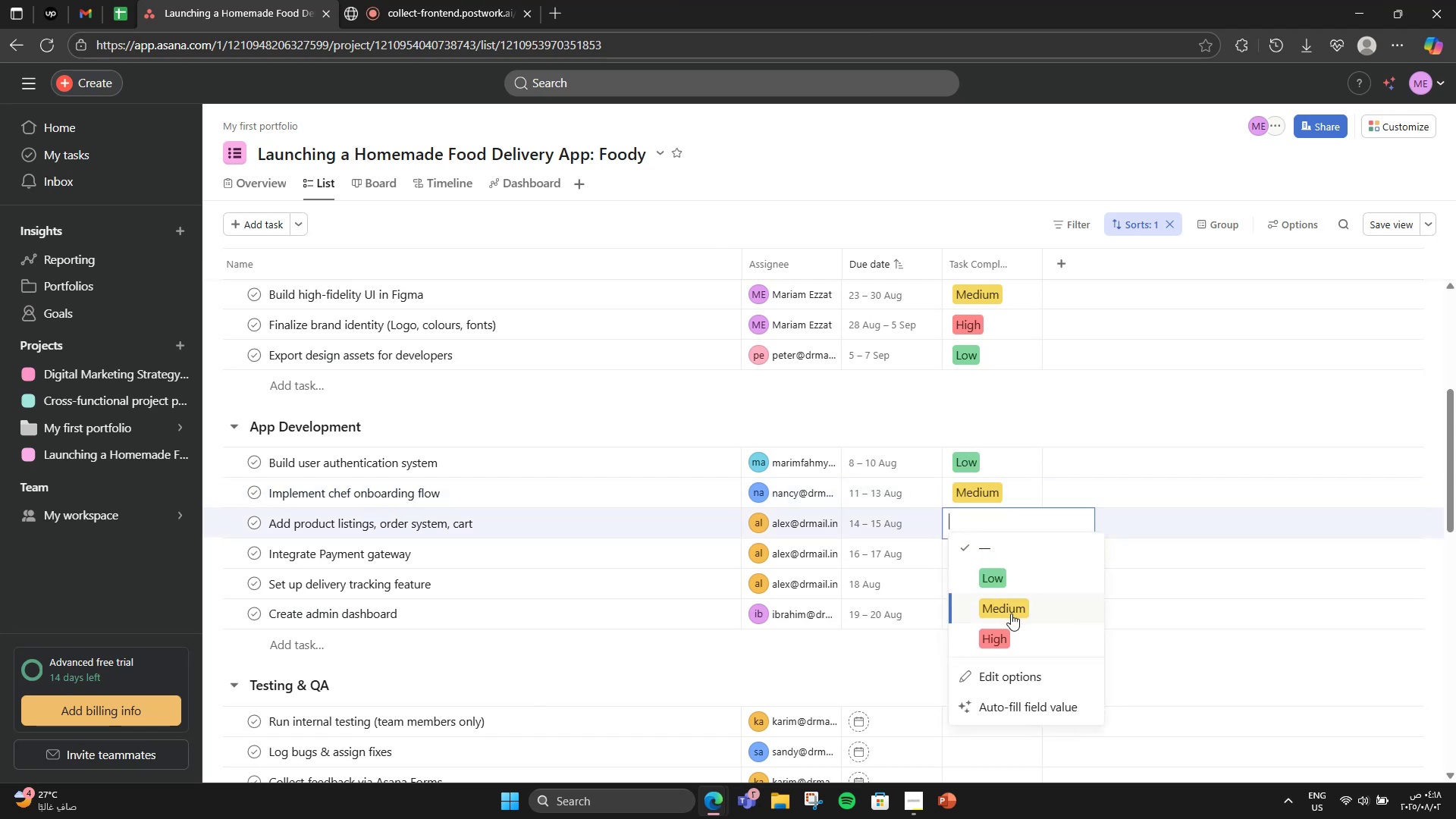 
left_click([1011, 613])
 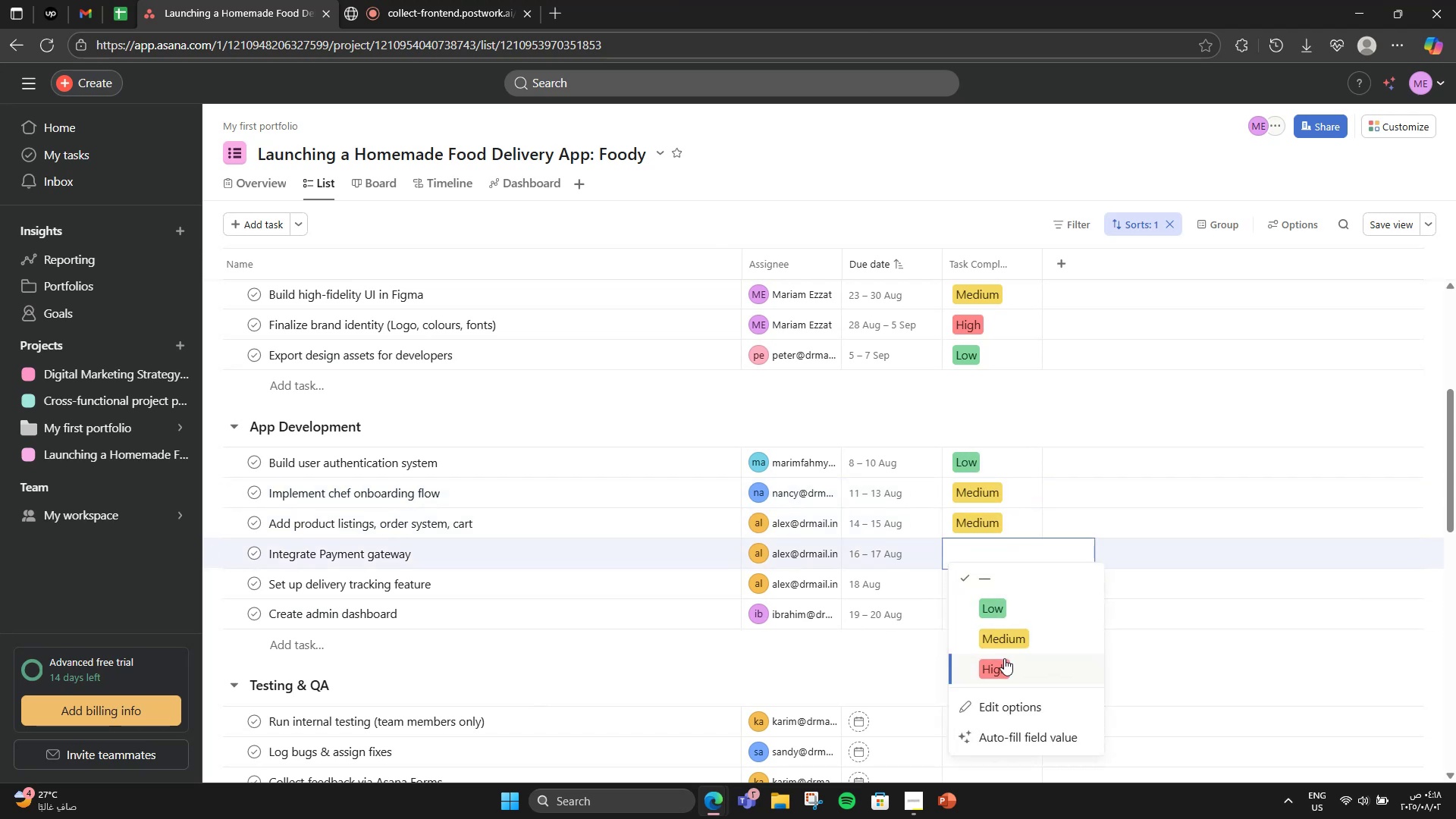 
left_click([1004, 658])
 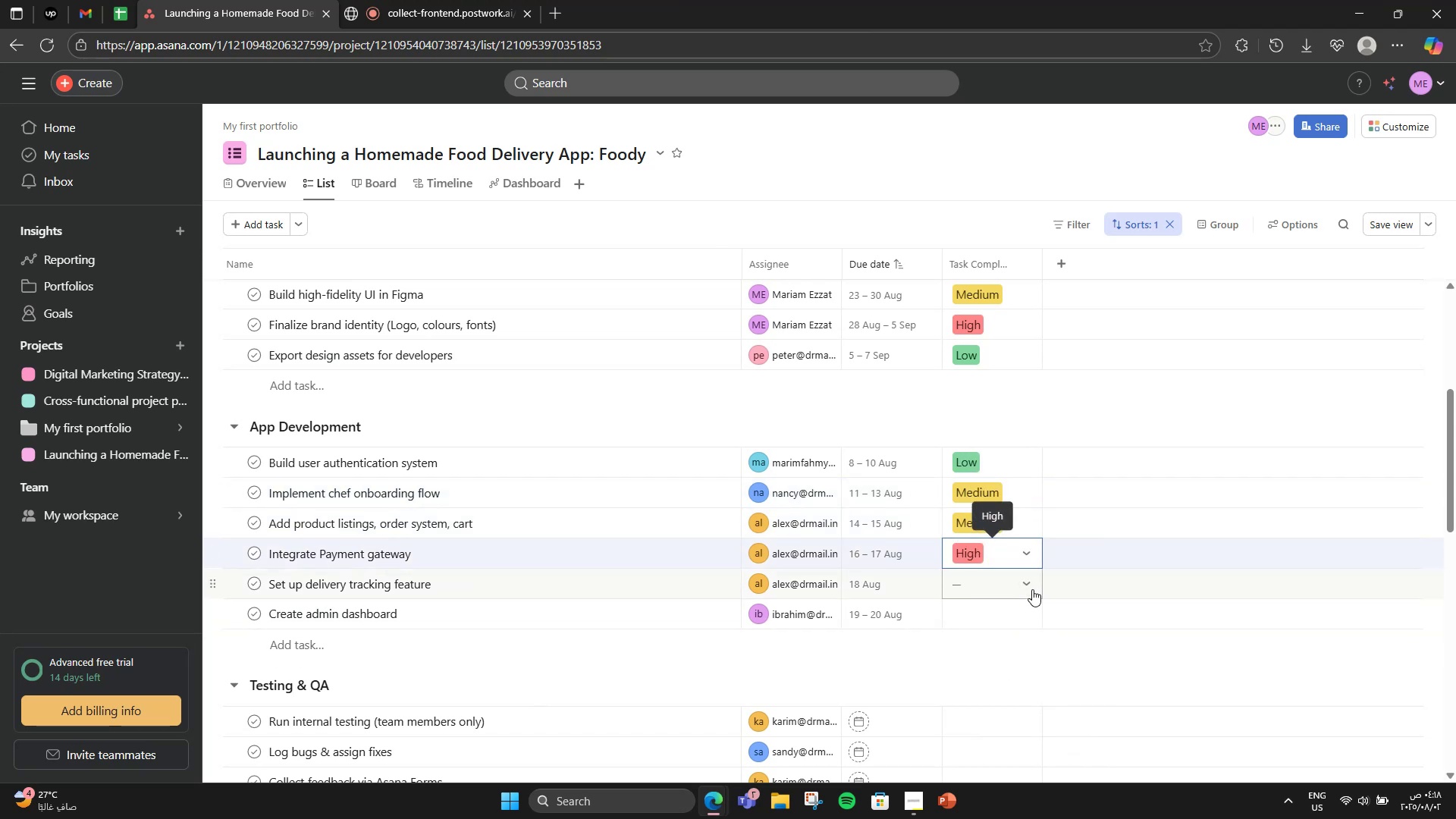 
left_click([1032, 589])
 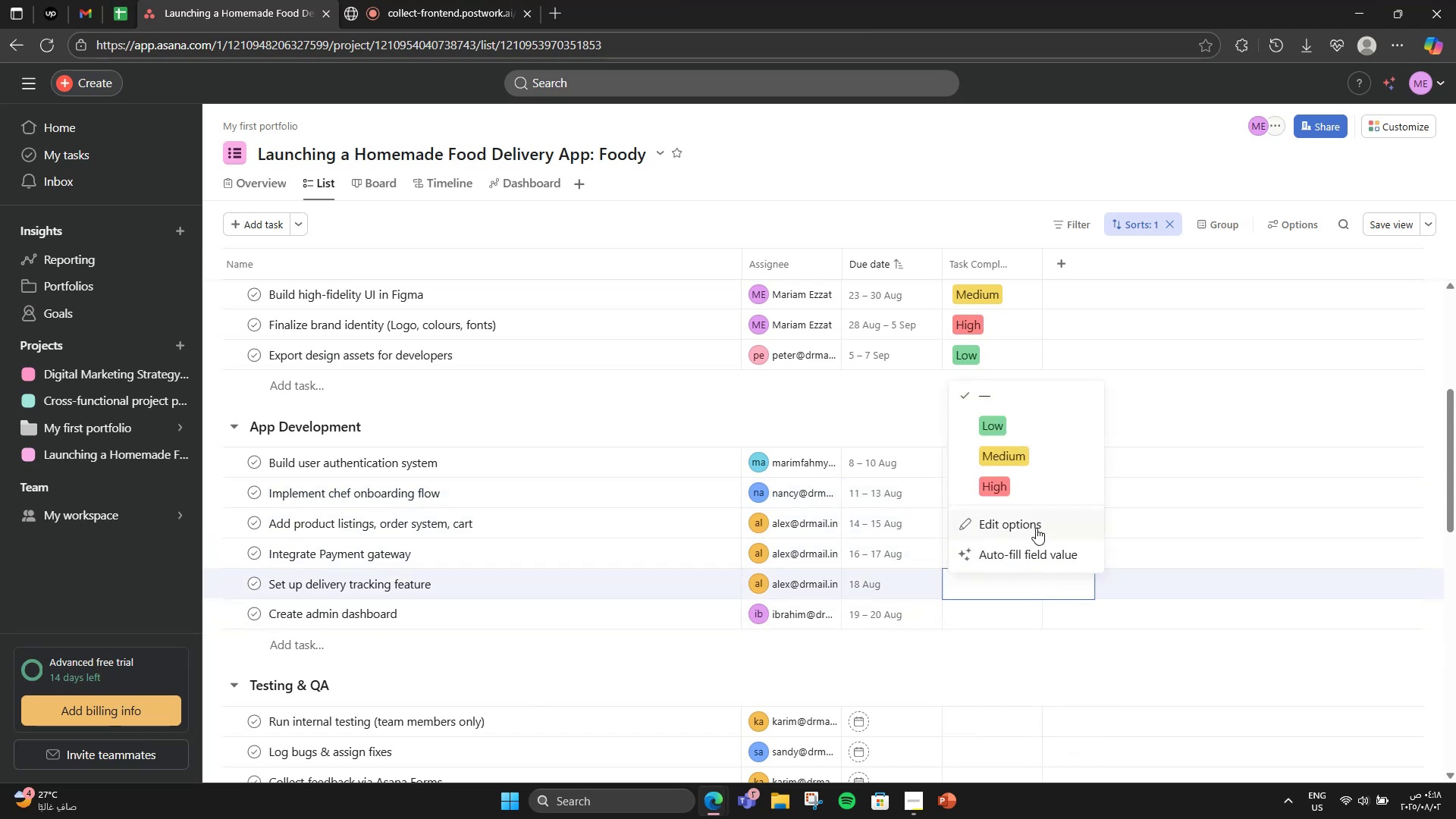 
left_click([1026, 488])
 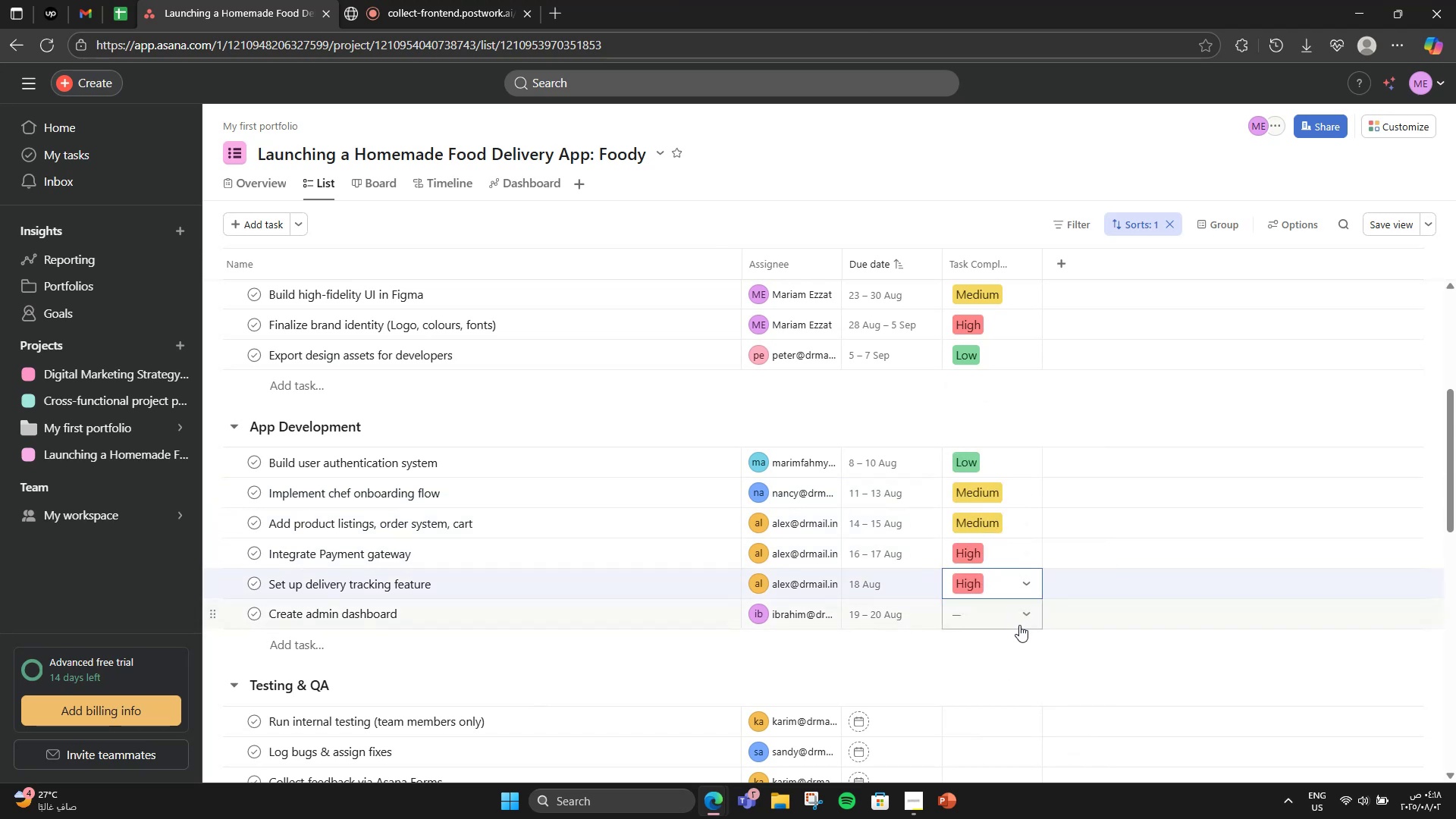 
left_click([1020, 625])
 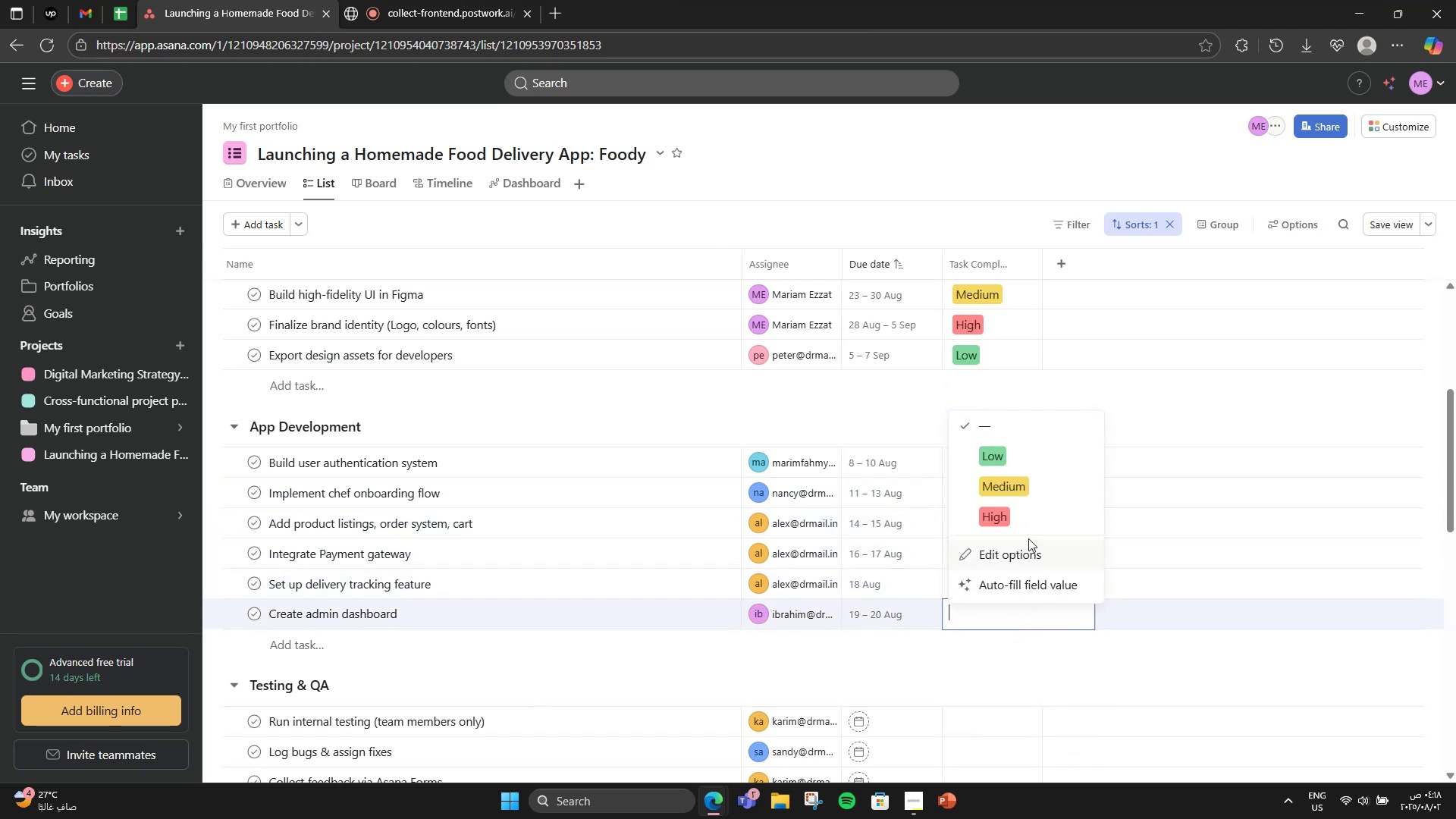 
left_click([1018, 504])
 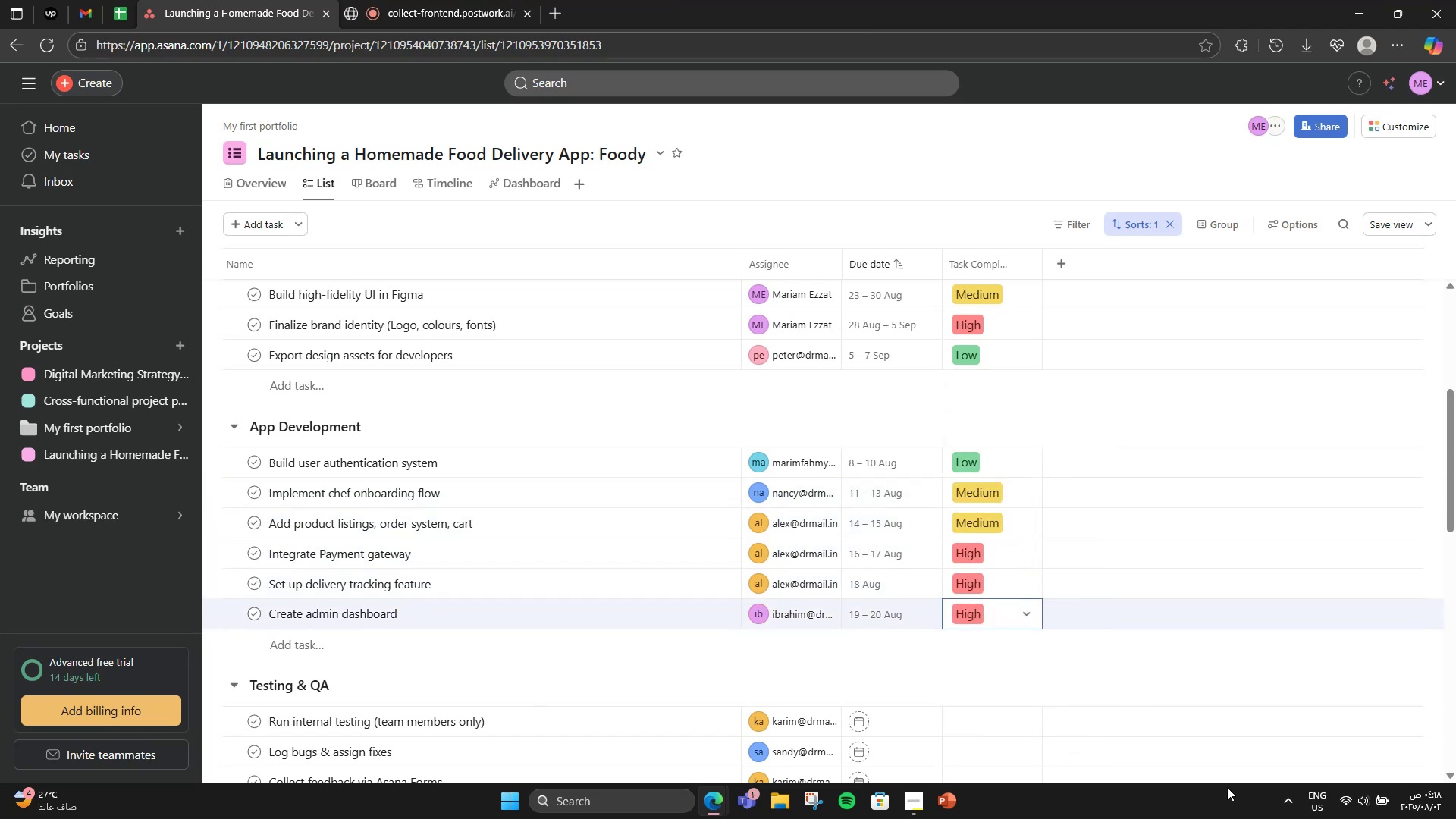 
scroll: coordinate [939, 522], scroll_direction: down, amount: 3.0
 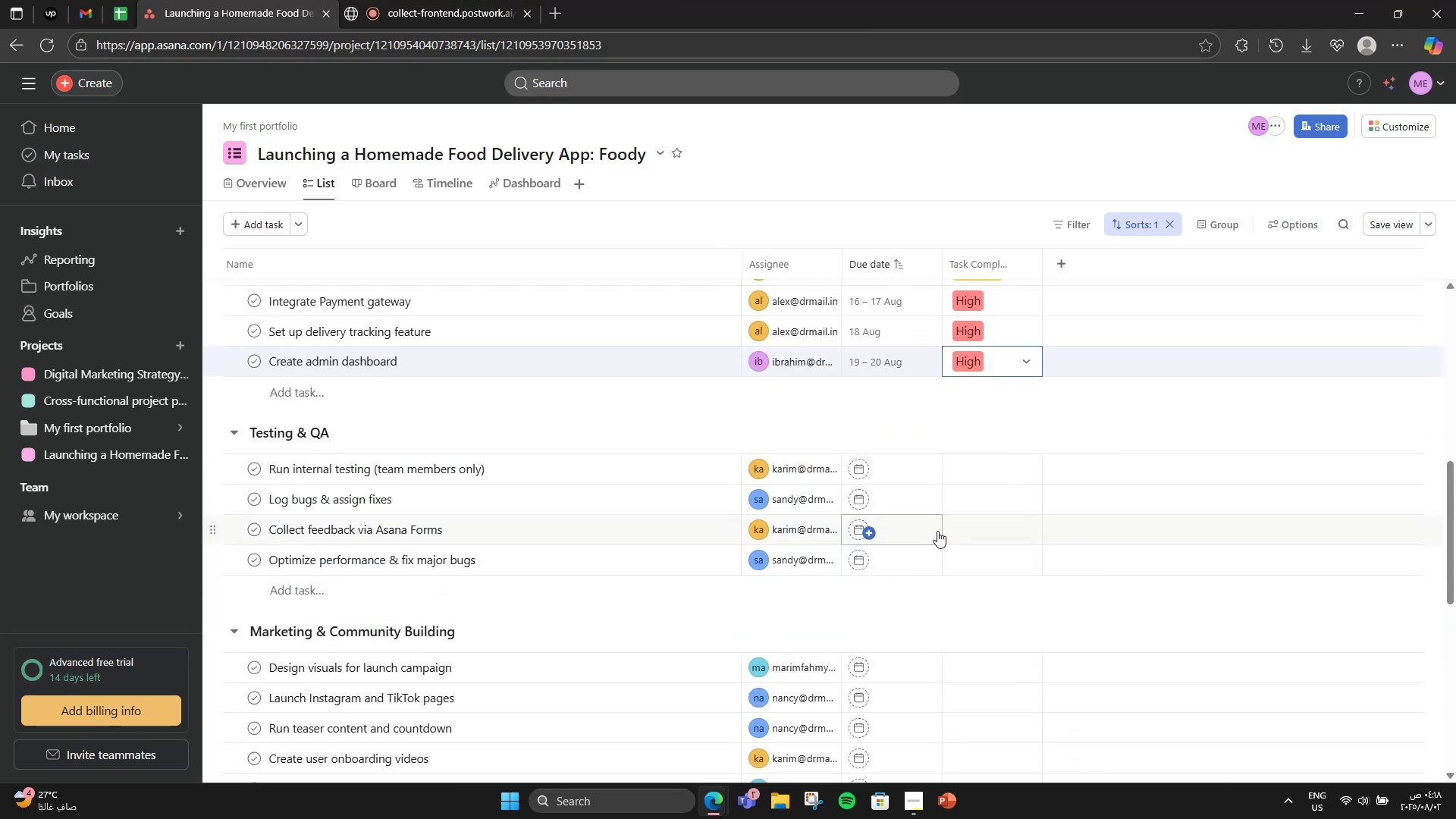 
mouse_move([974, 482])
 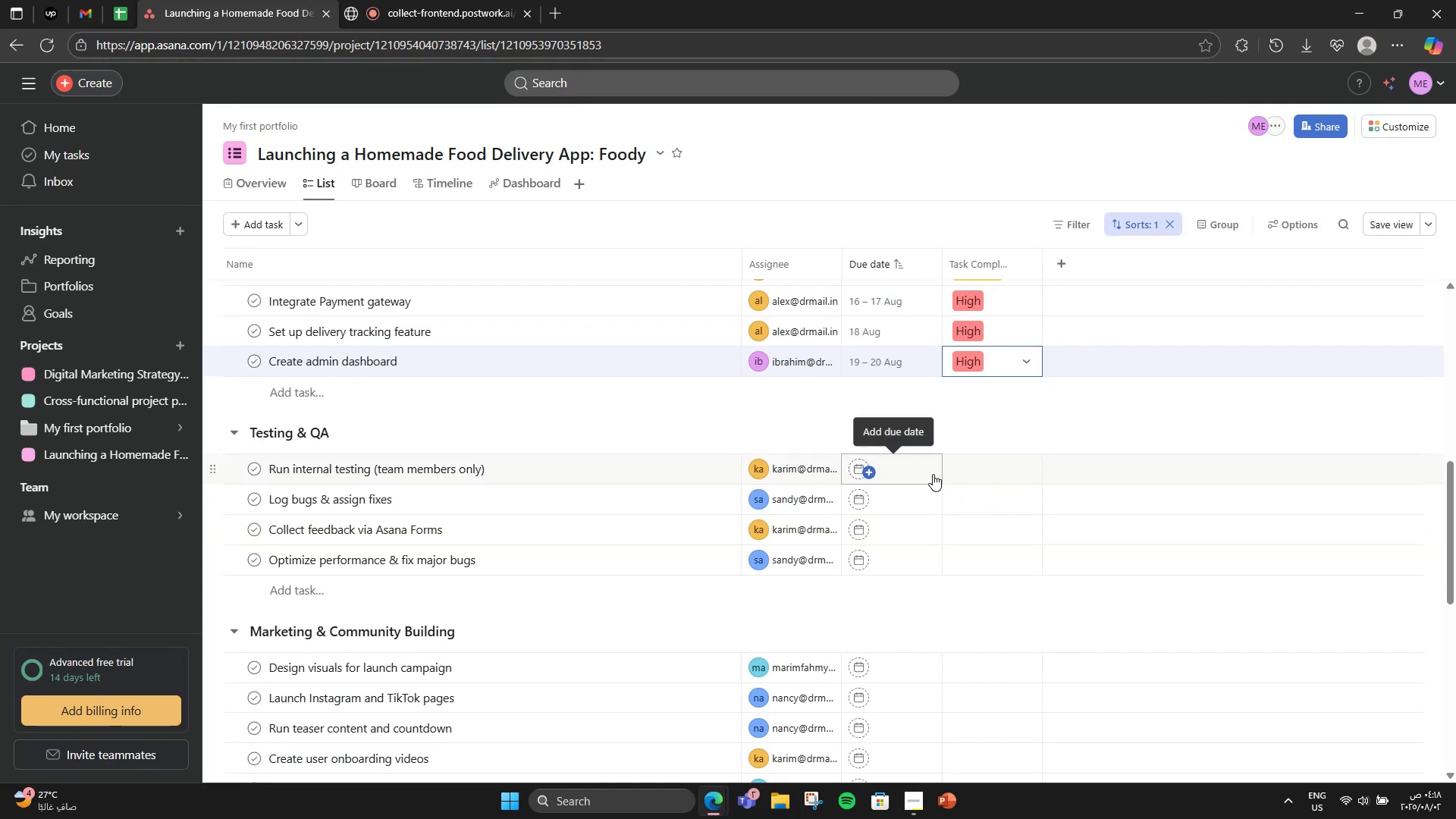 
left_click([933, 474])
 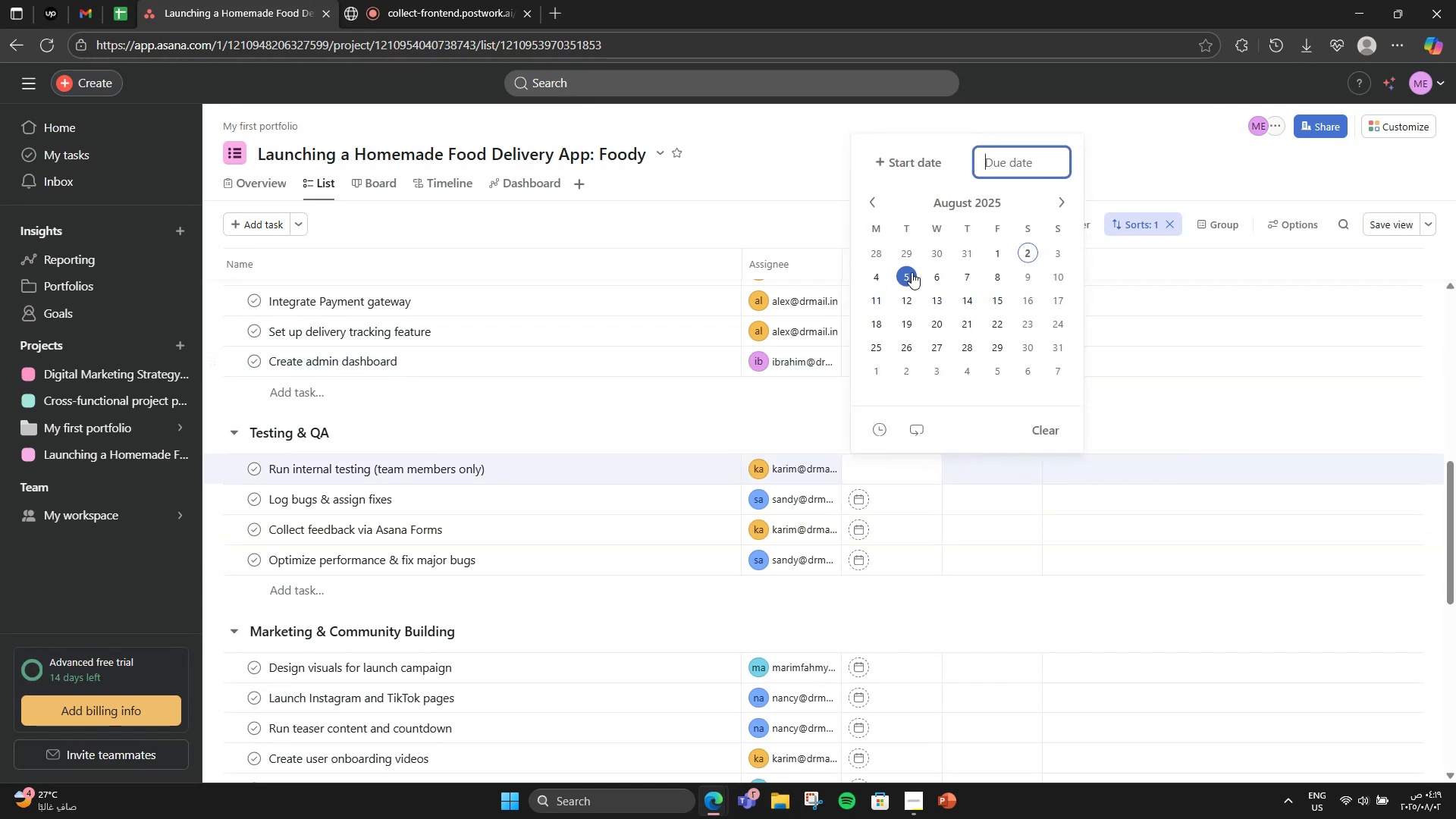 
wait(7.51)
 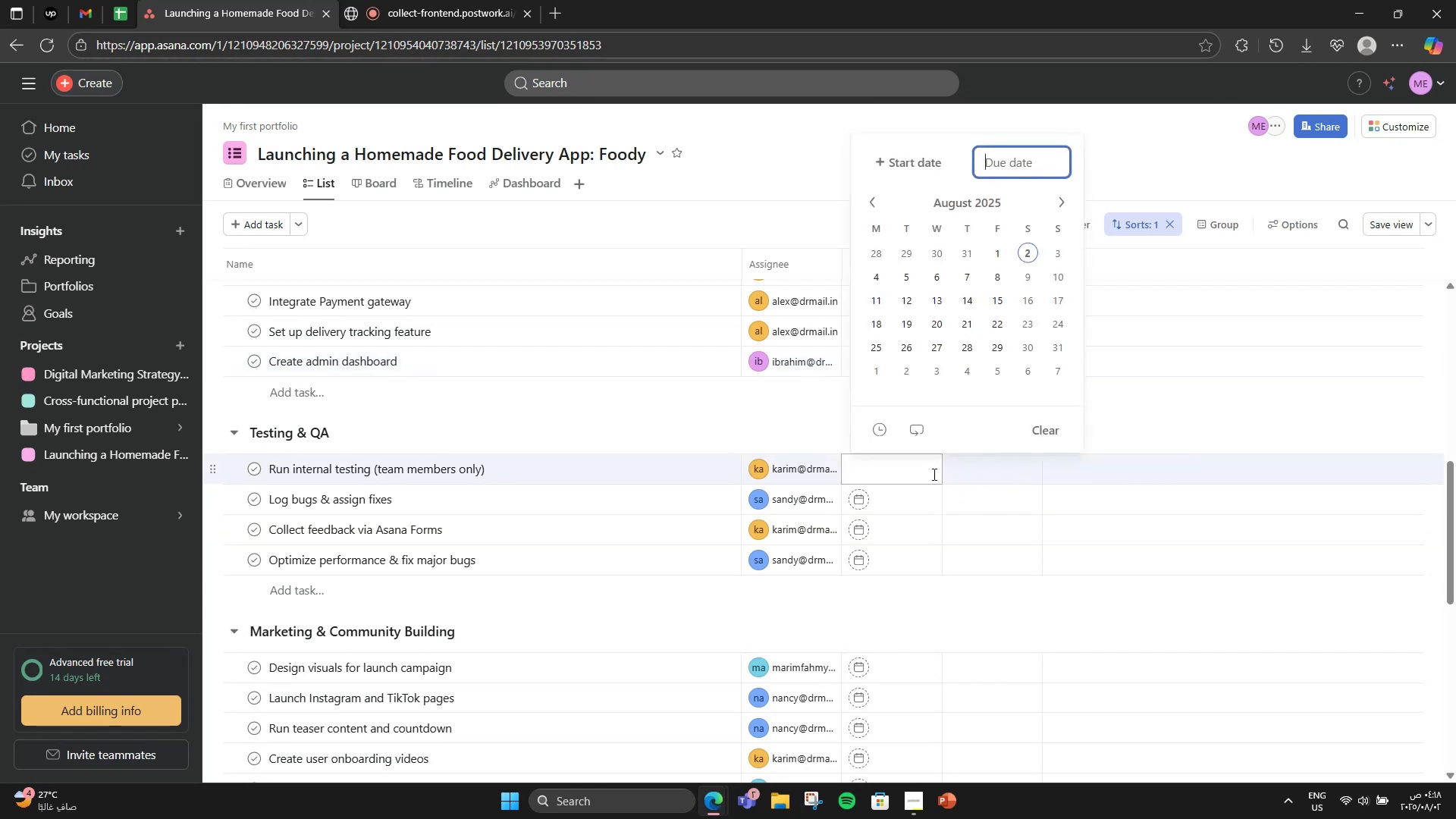 
left_click([935, 607])
 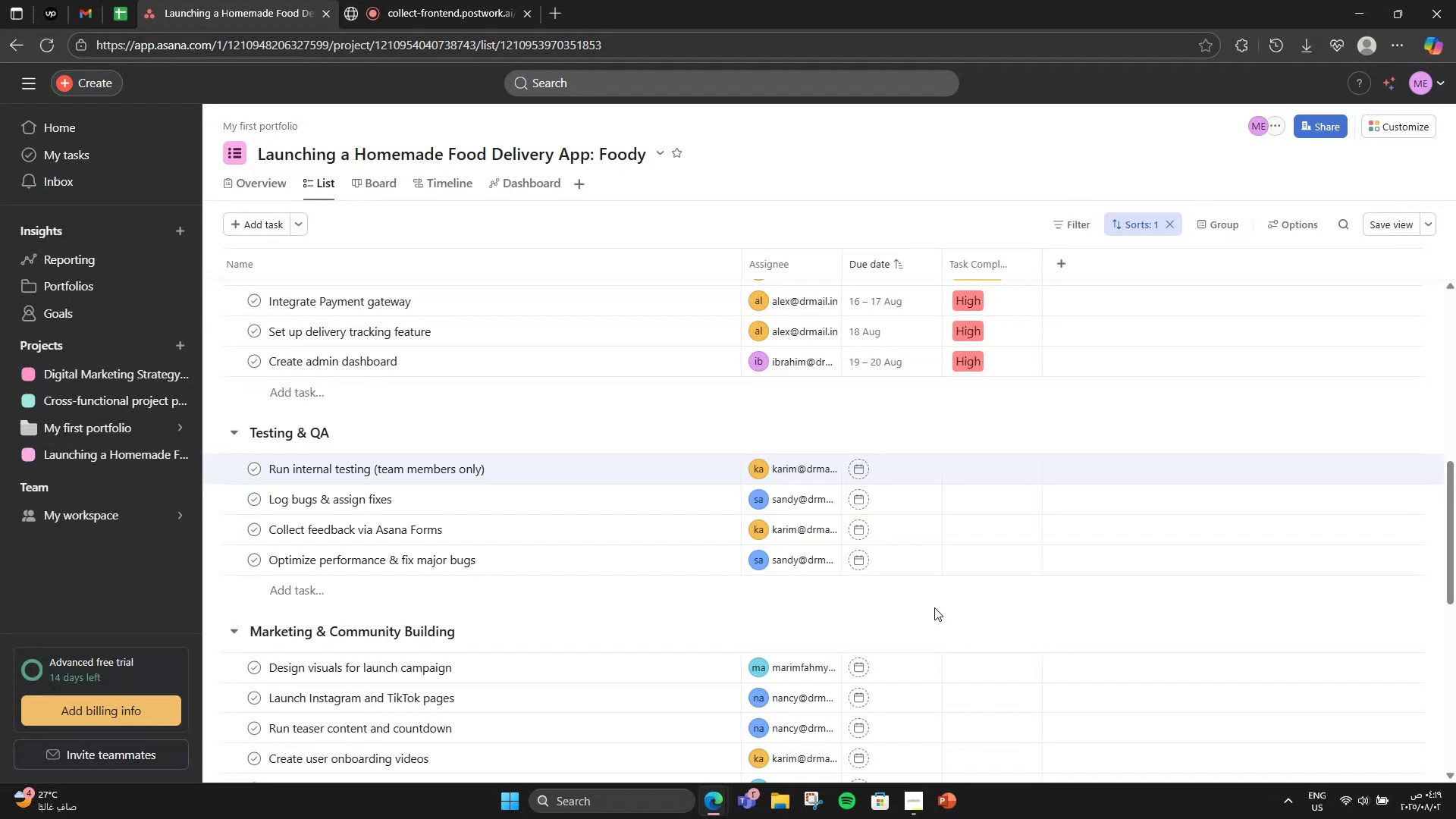 
scroll: coordinate [934, 579], scroll_direction: up, amount: 3.0
 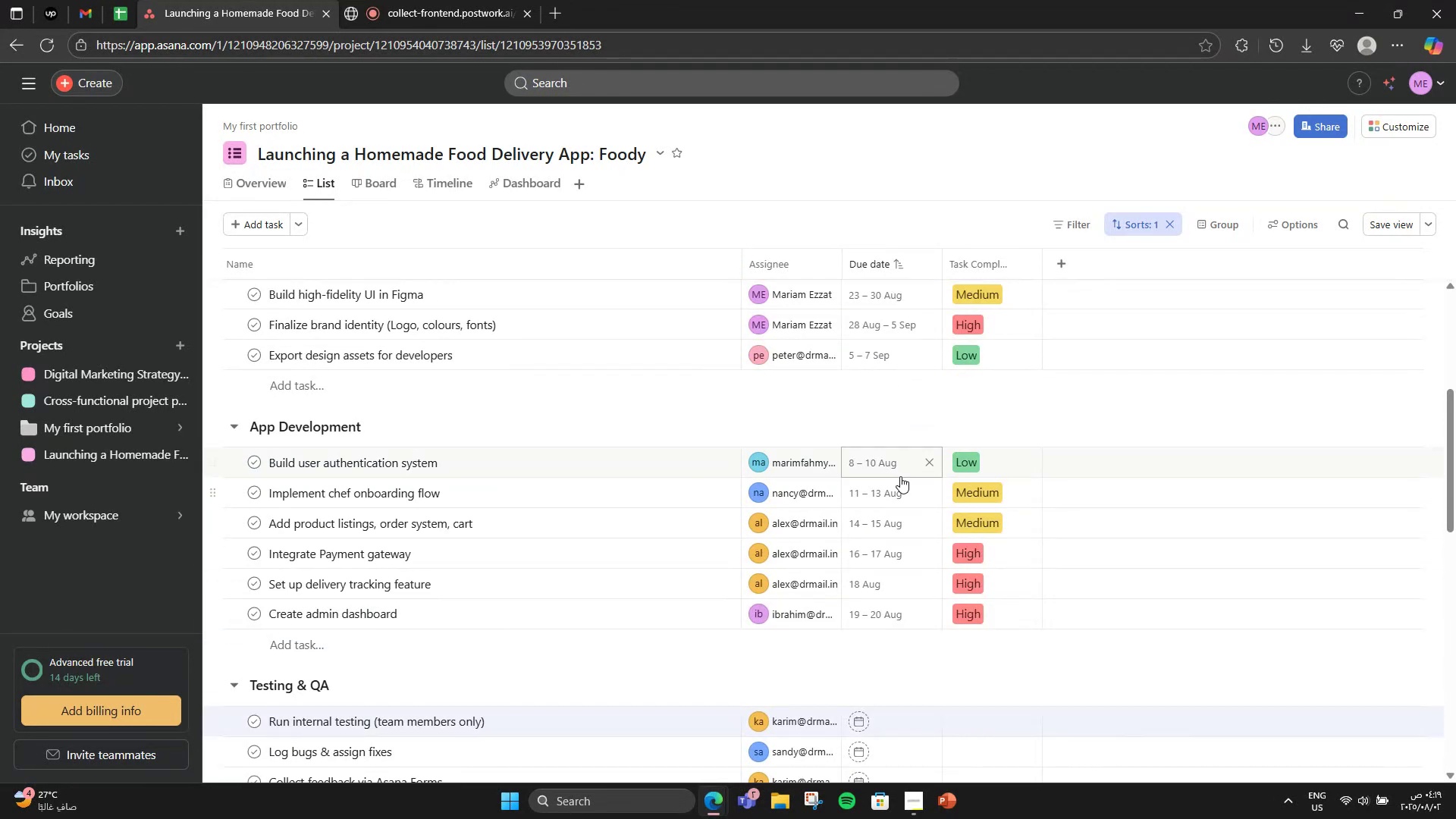 
left_click([900, 473])
 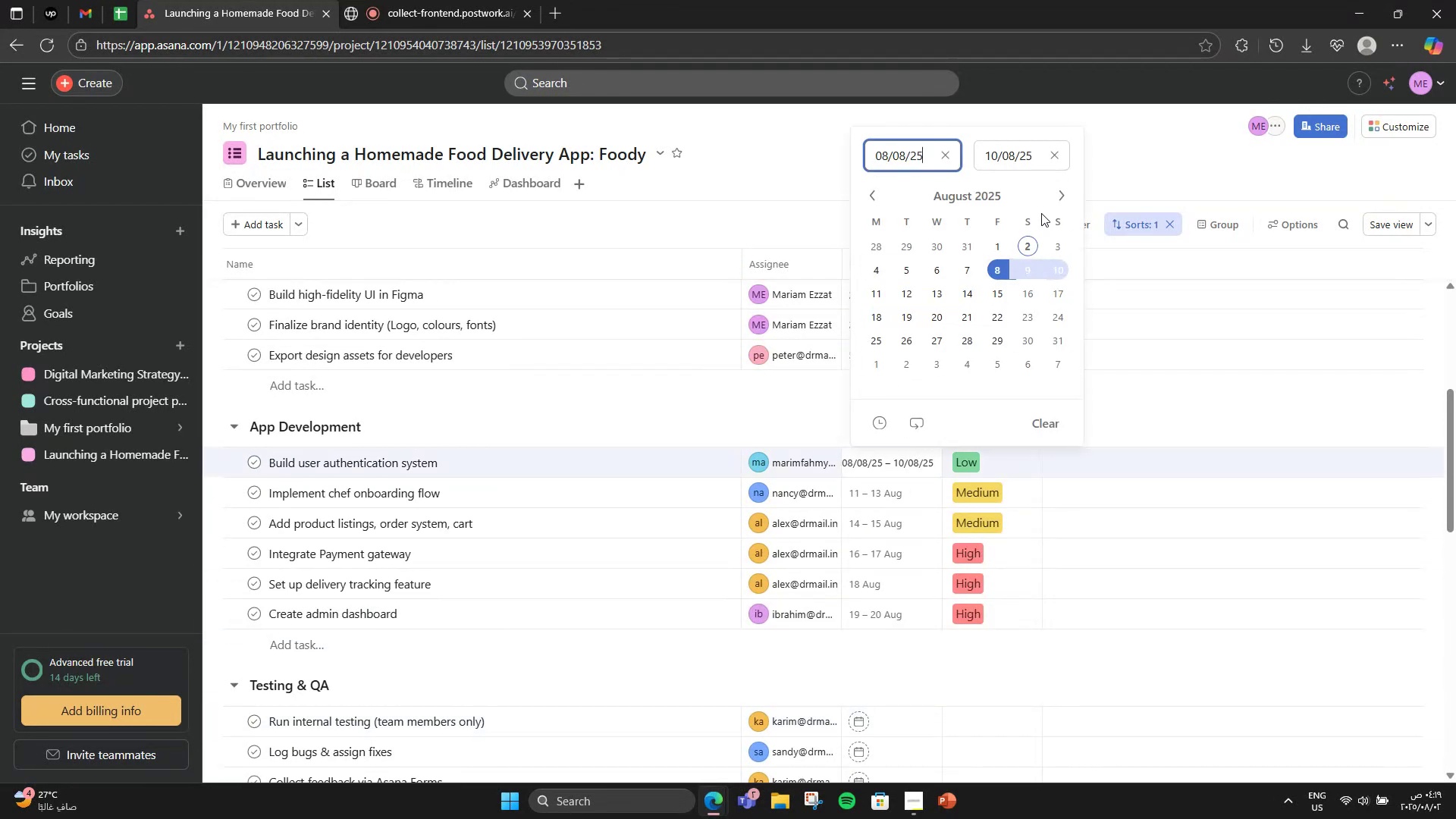 
left_click([1066, 199])
 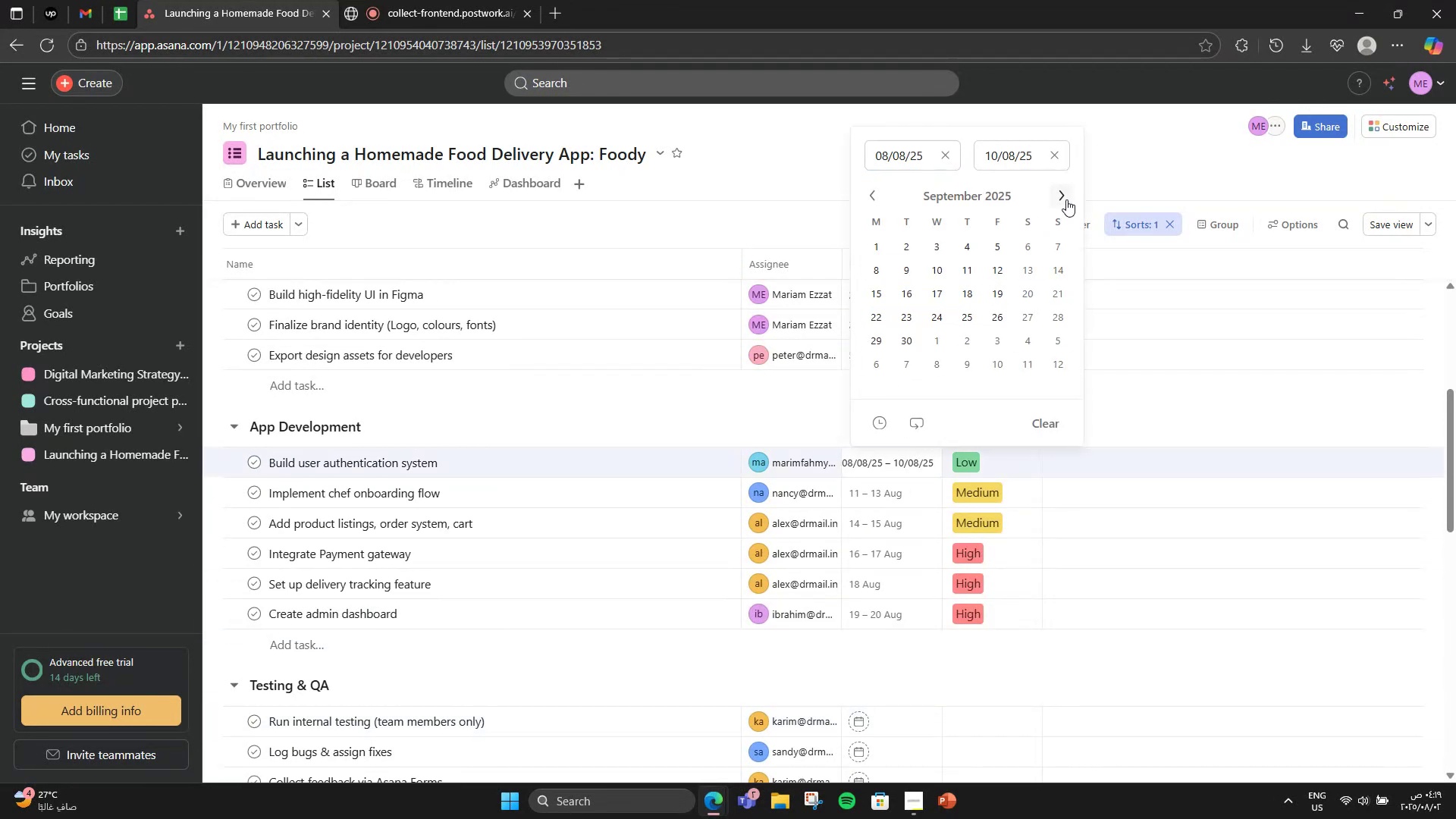 
double_click([1066, 199])
 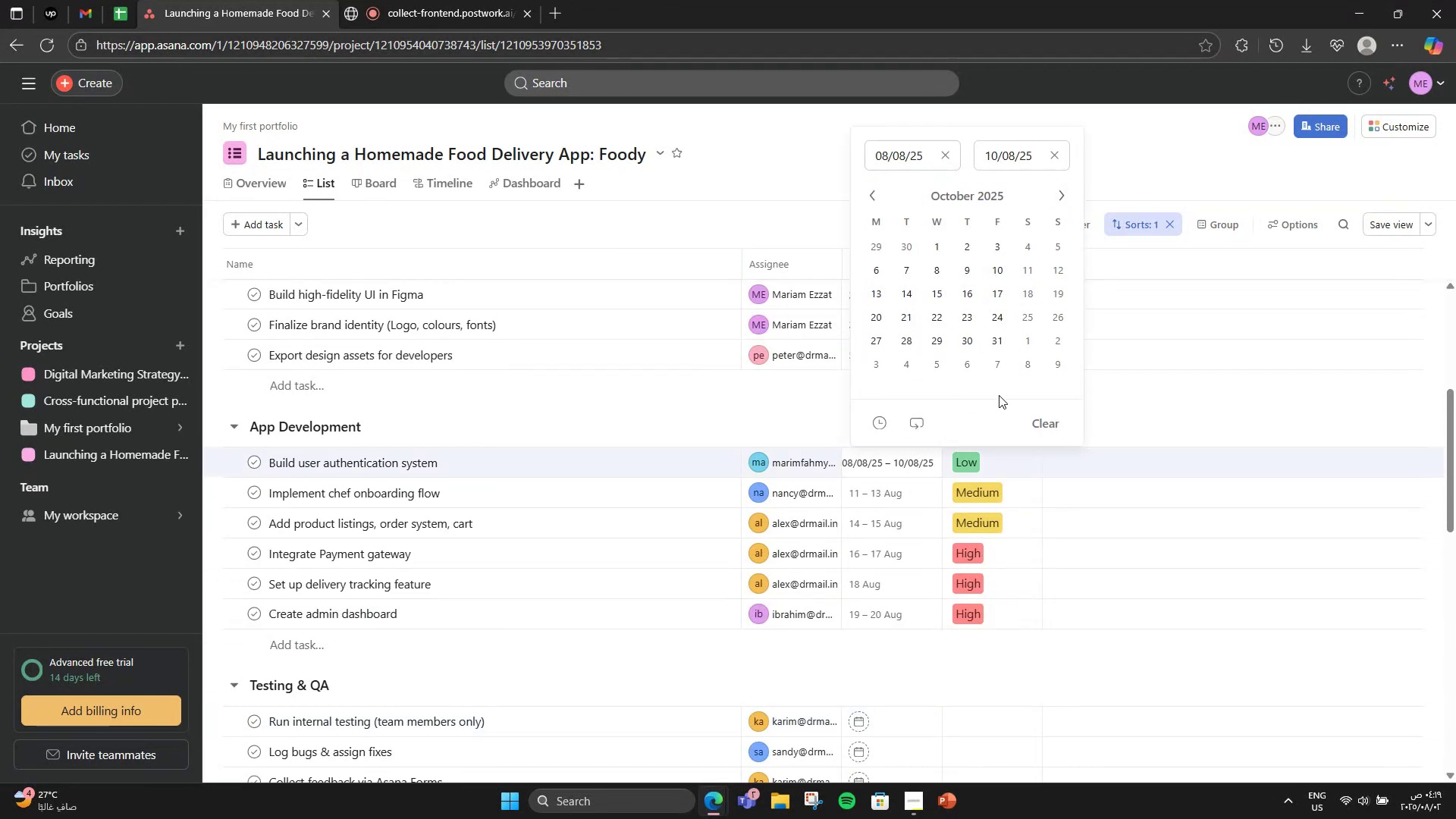 
wait(8.64)
 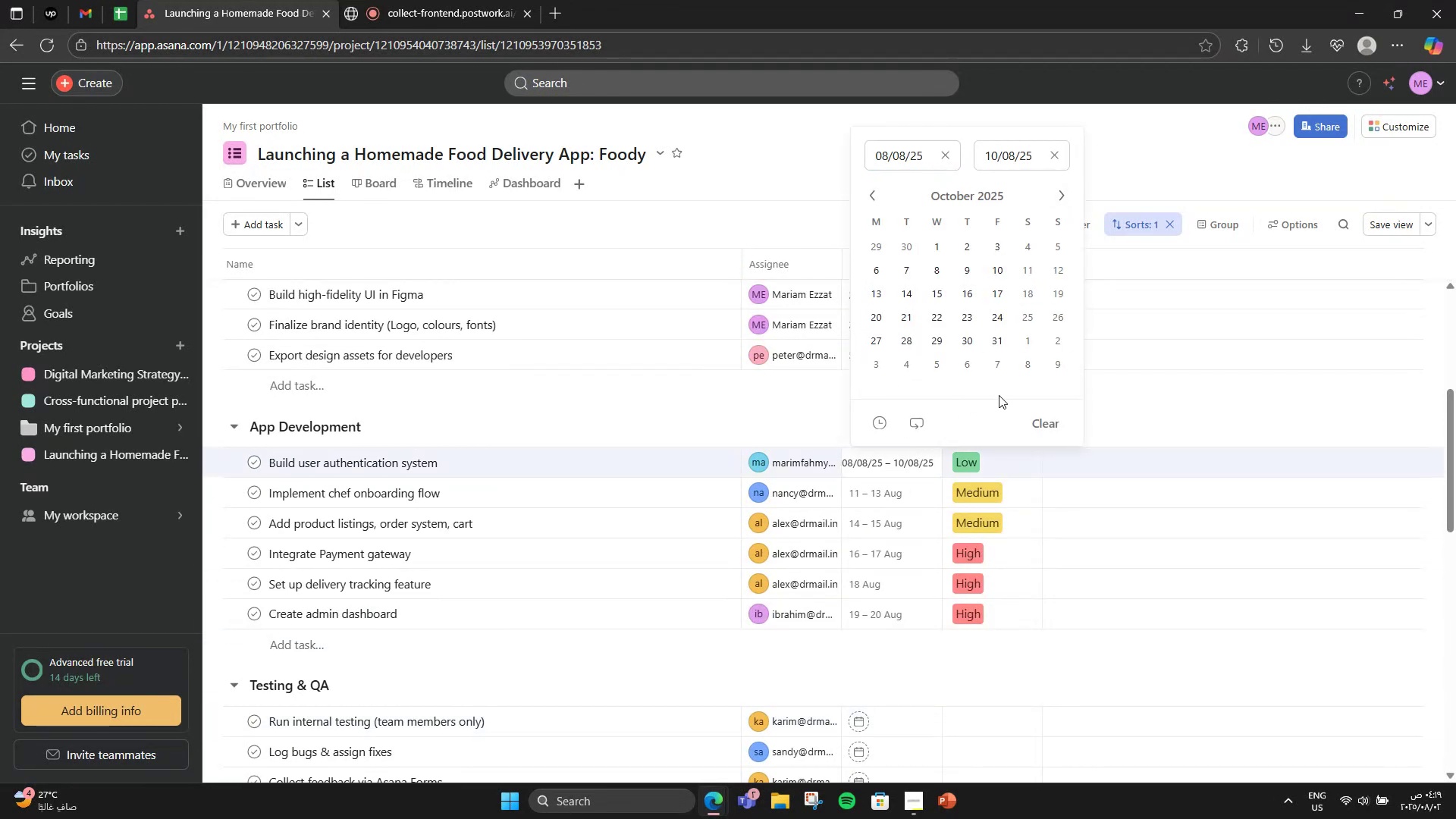 
left_click([871, 193])
 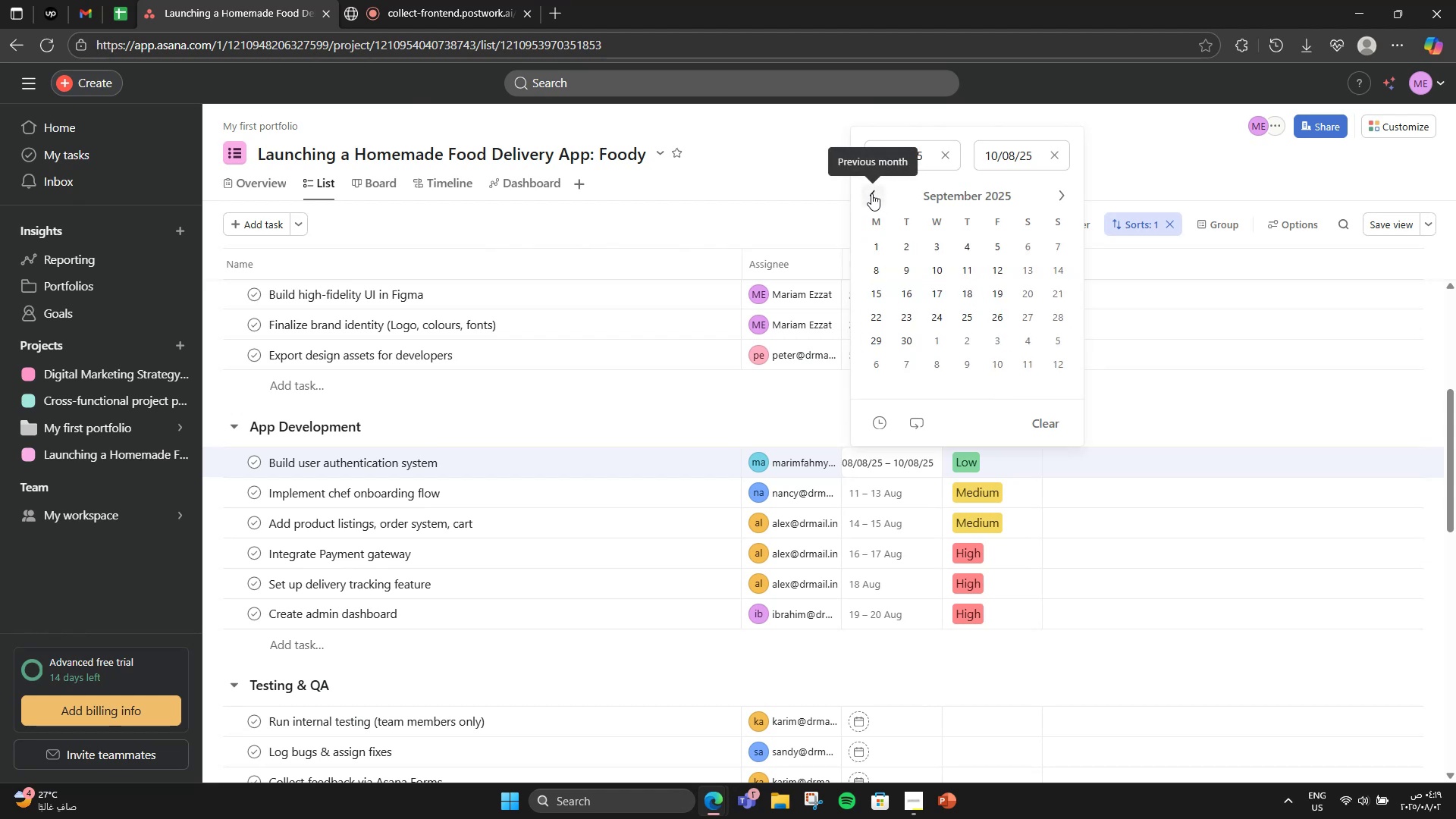 
left_click([871, 193])
 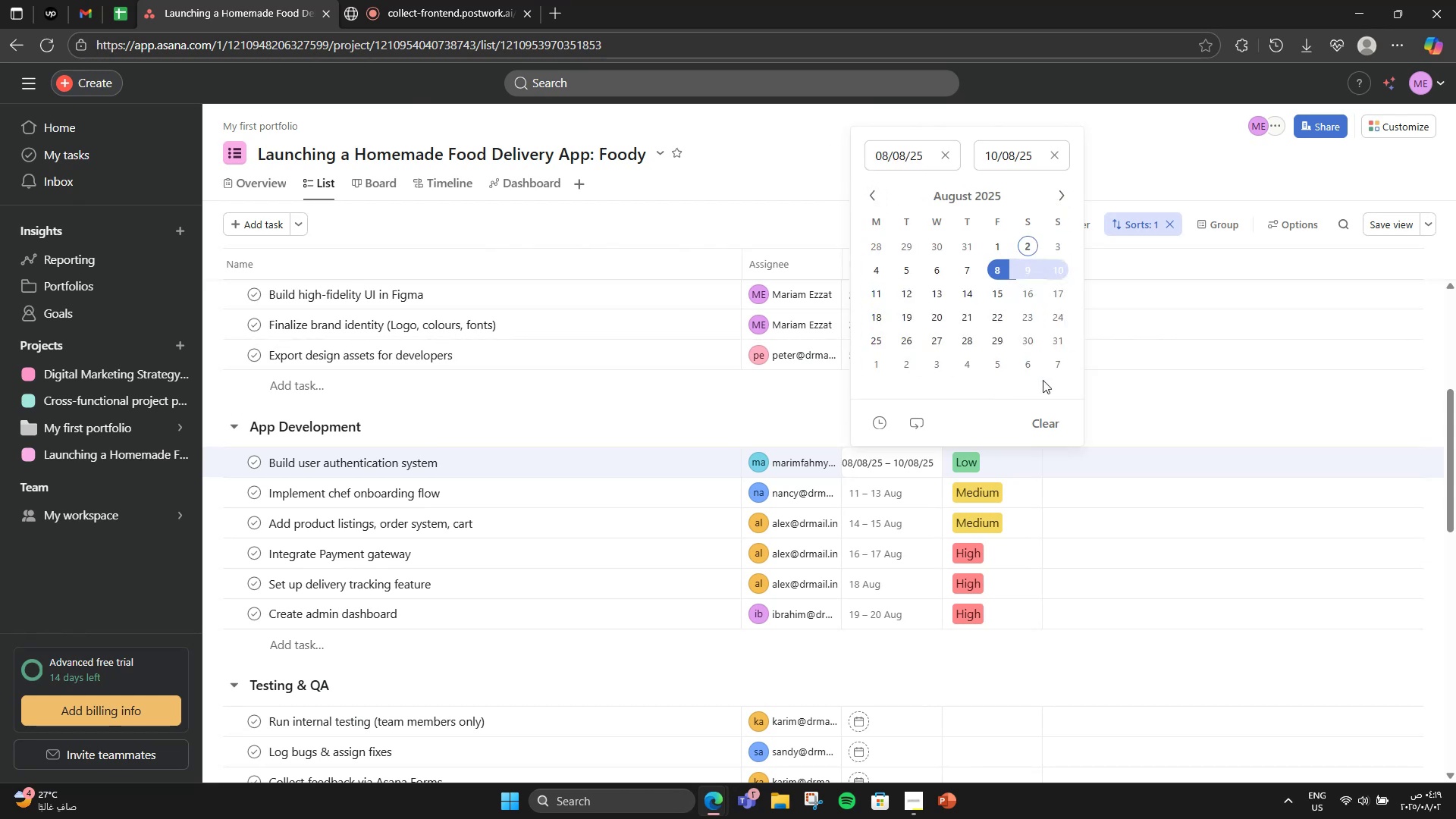 
wait(6.13)
 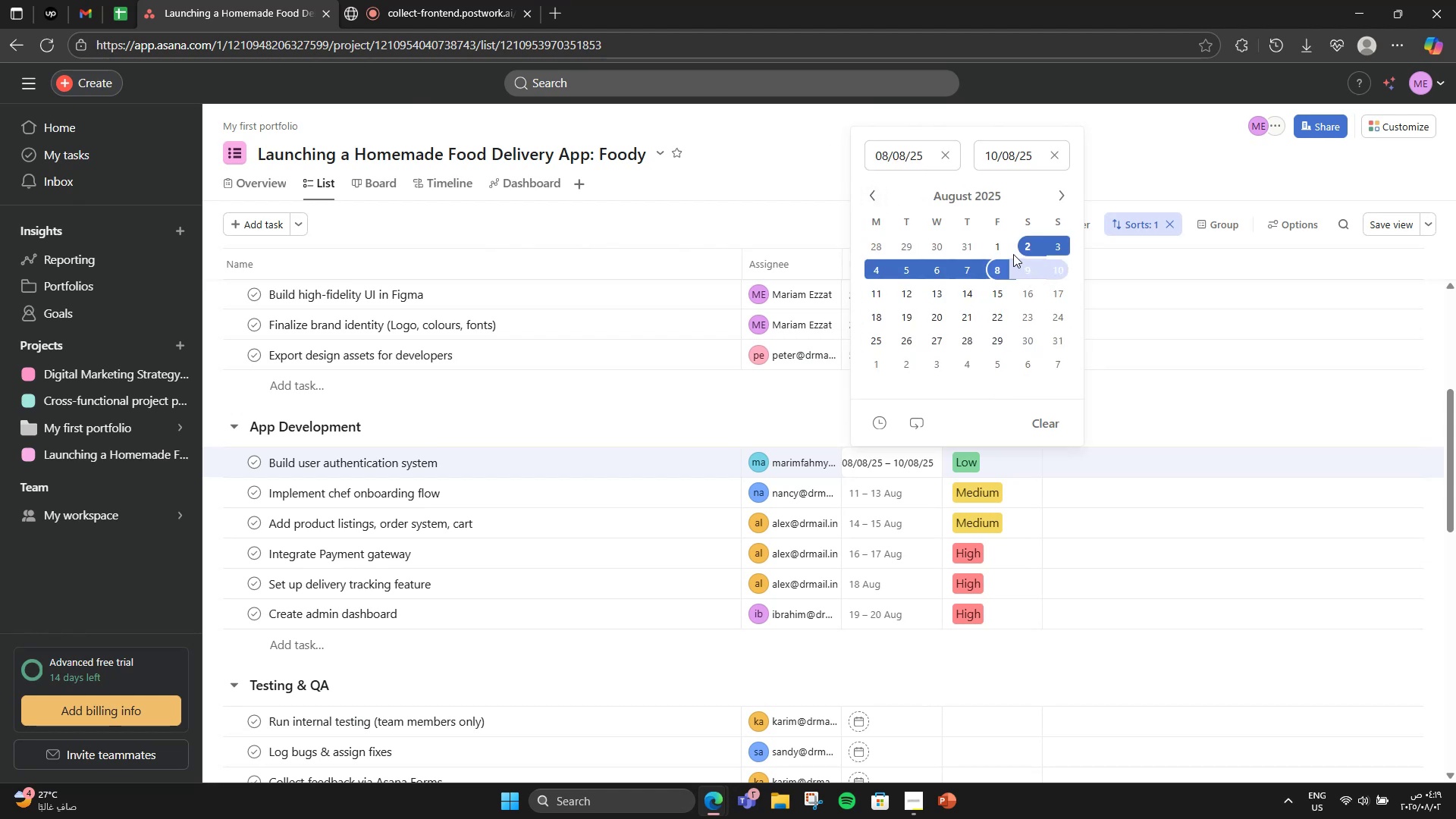 
left_click([1053, 187])
 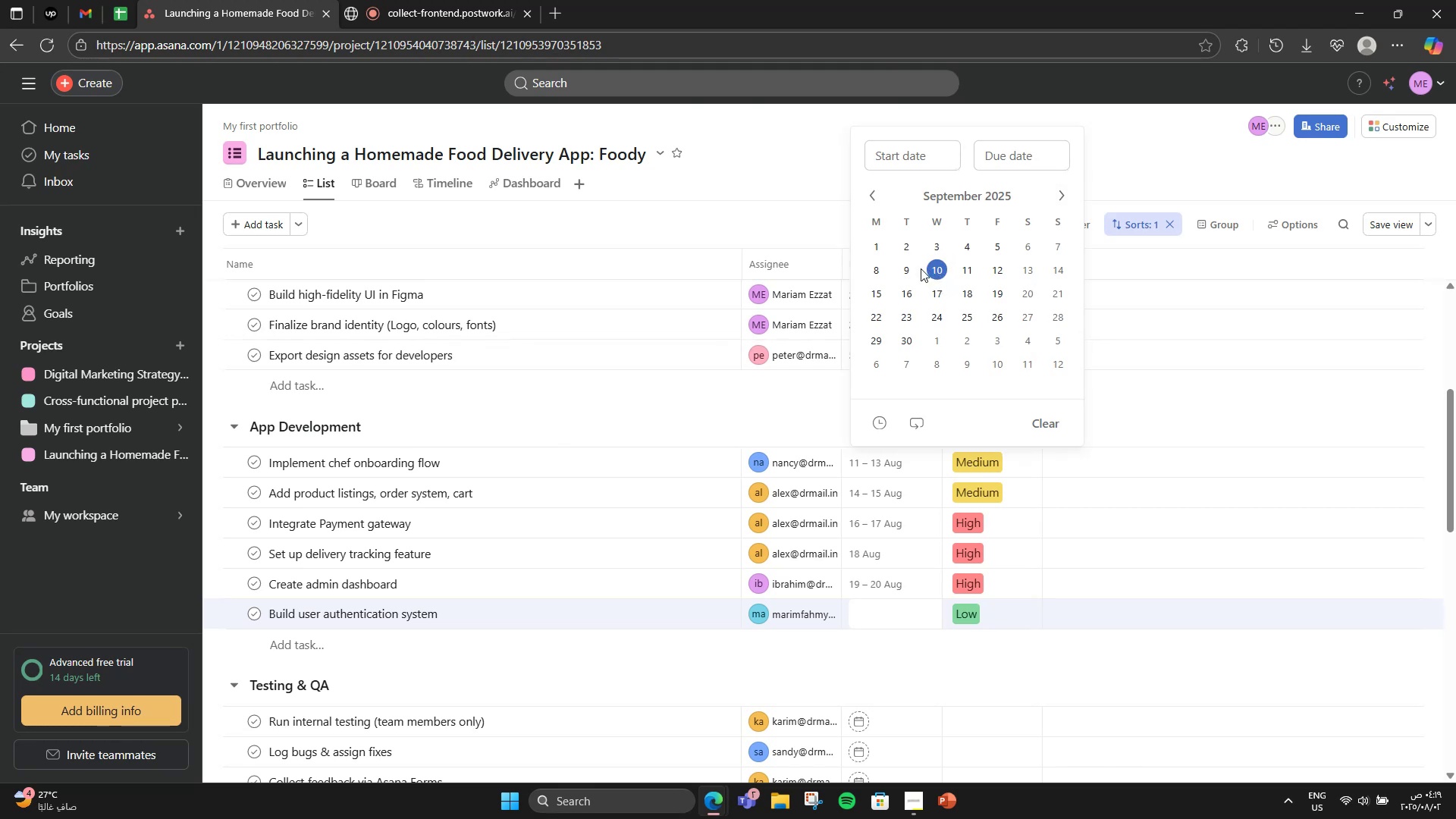 
left_click([879, 267])
 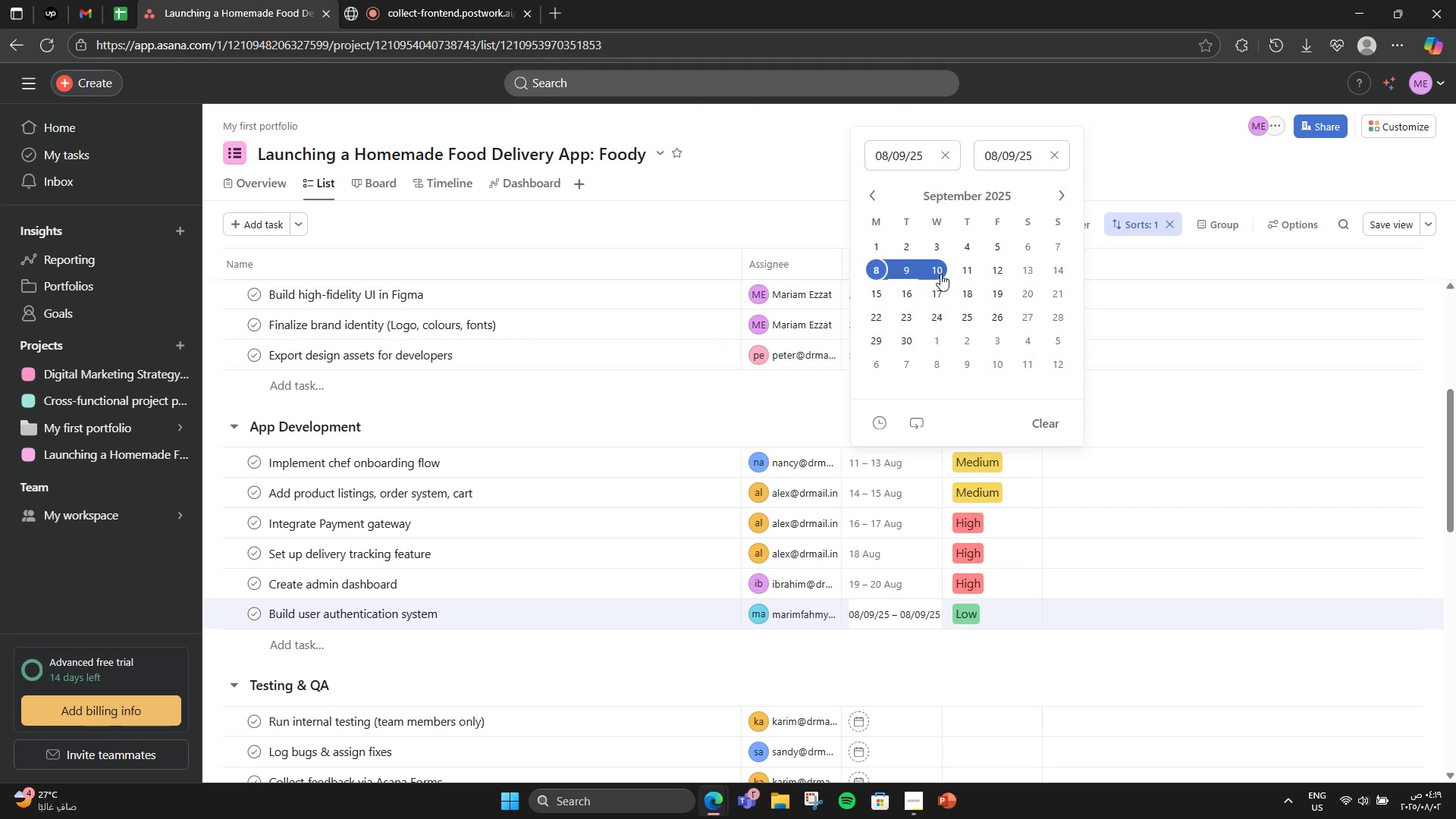 
left_click([937, 266])
 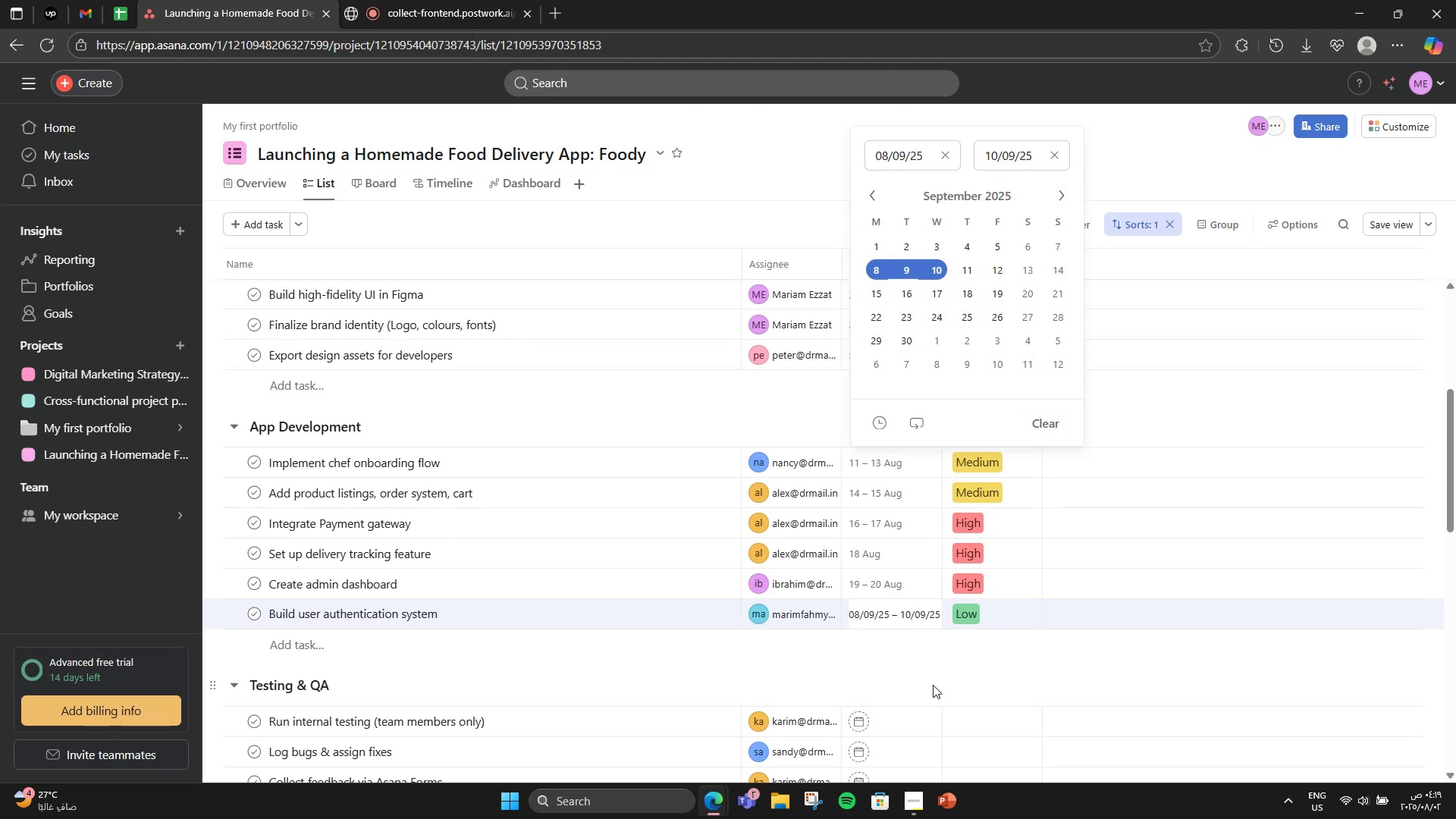 
left_click([933, 685])
 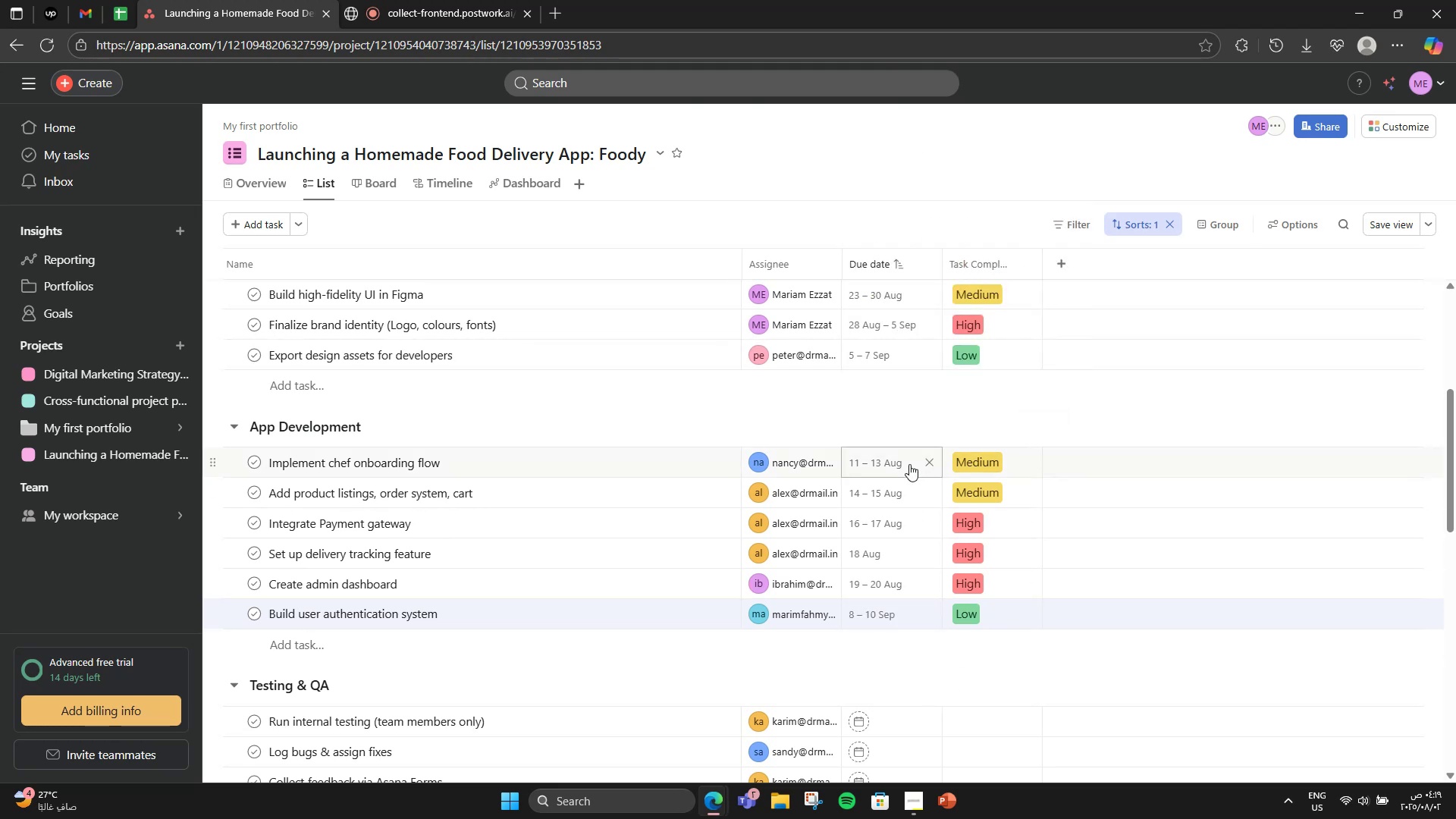 
left_click([909, 464])
 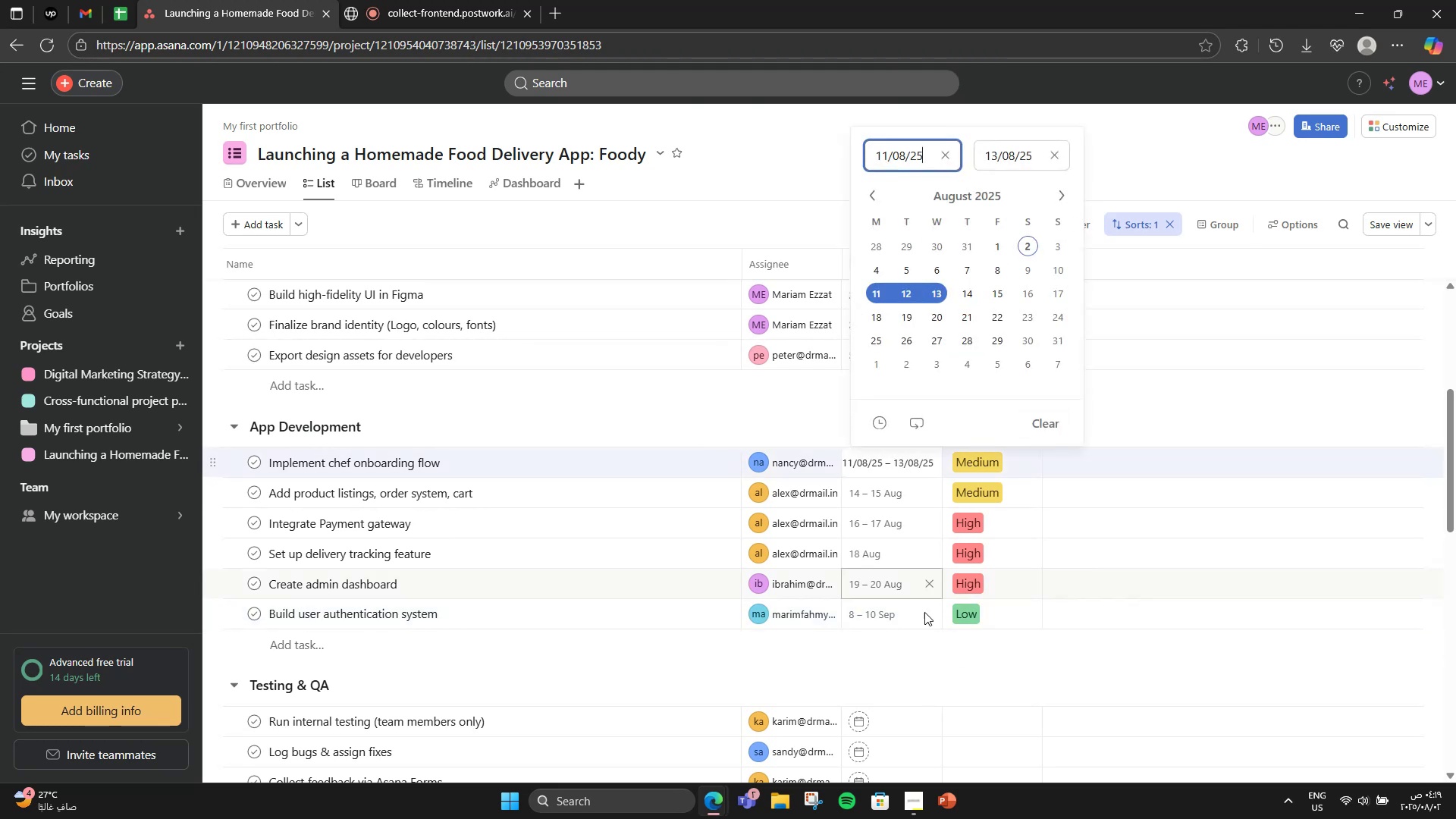 
left_click([938, 634])
 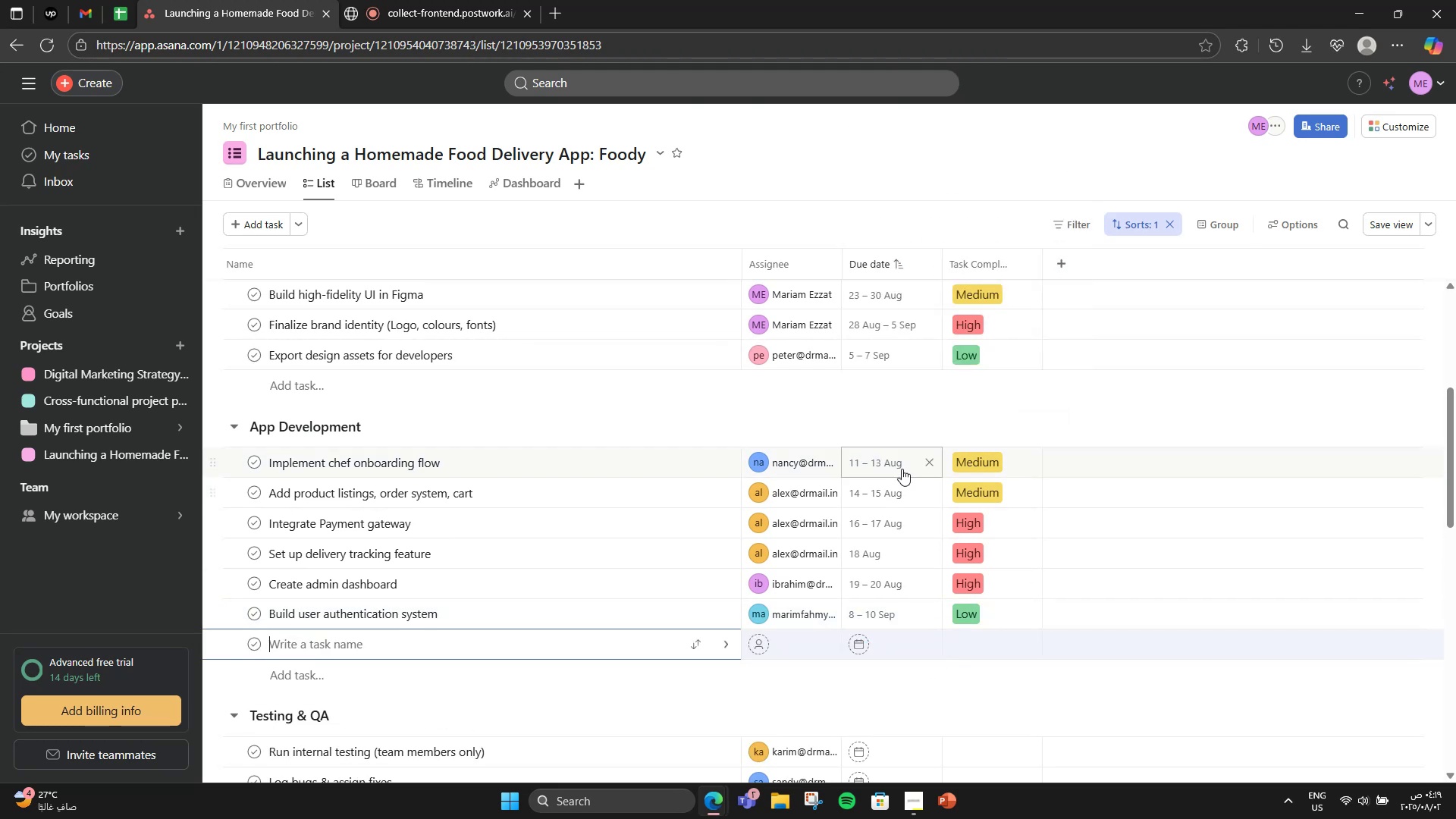 
left_click([902, 469])
 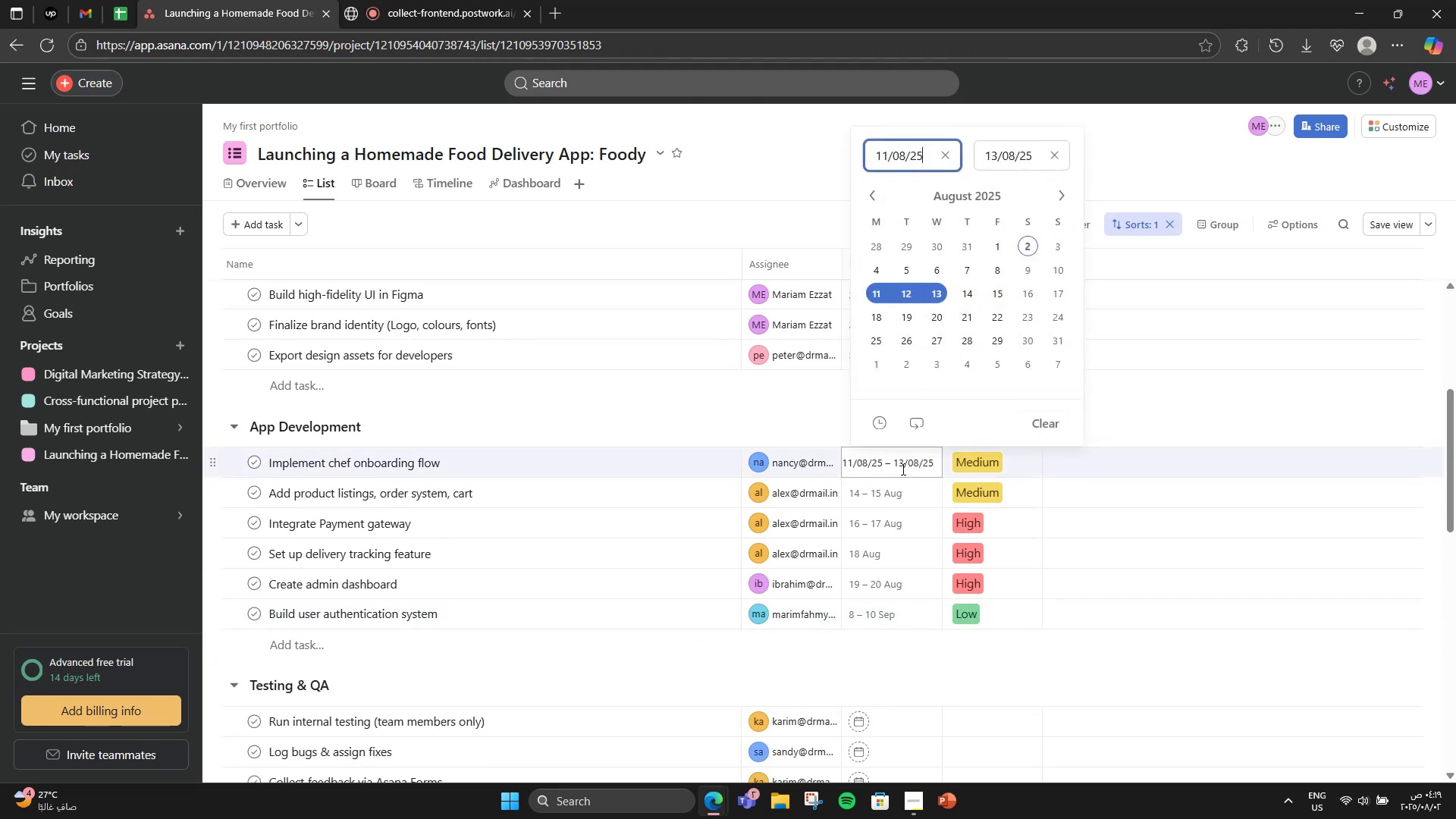 
left_click_drag(start_coordinate=[909, 466], to_coordinate=[916, 463])
 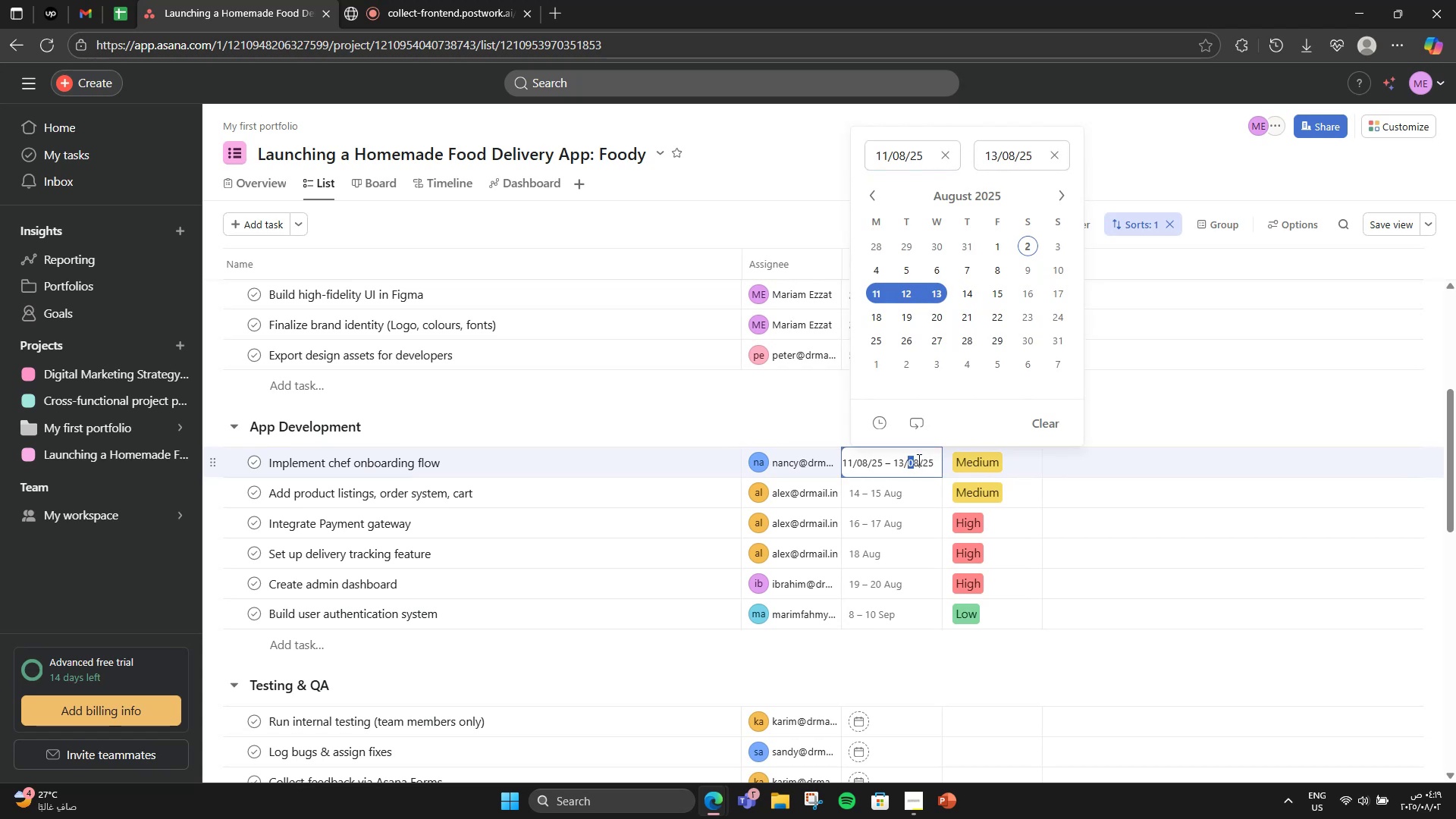 
left_click([918, 461])
 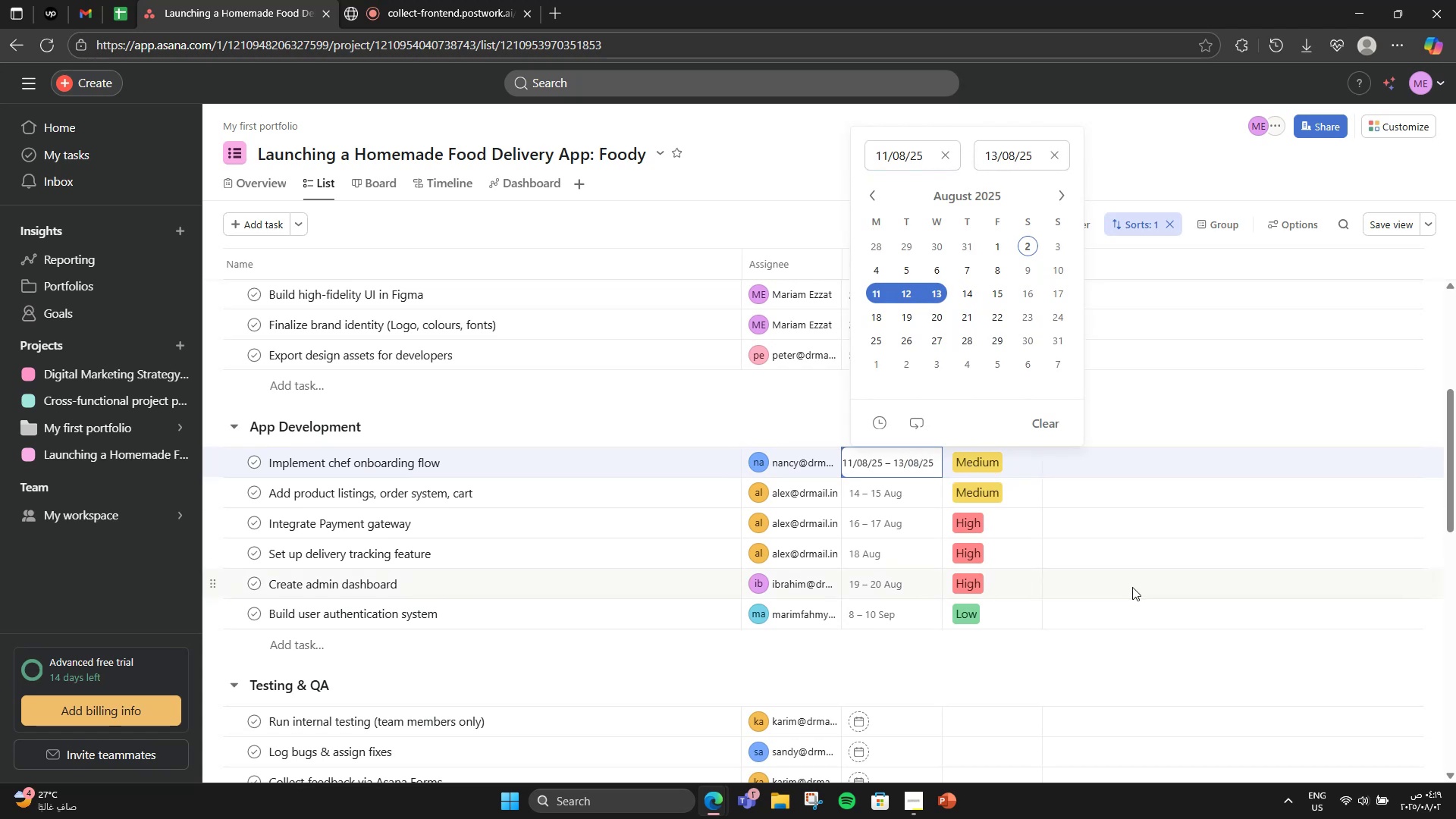 
key(Backslash)
 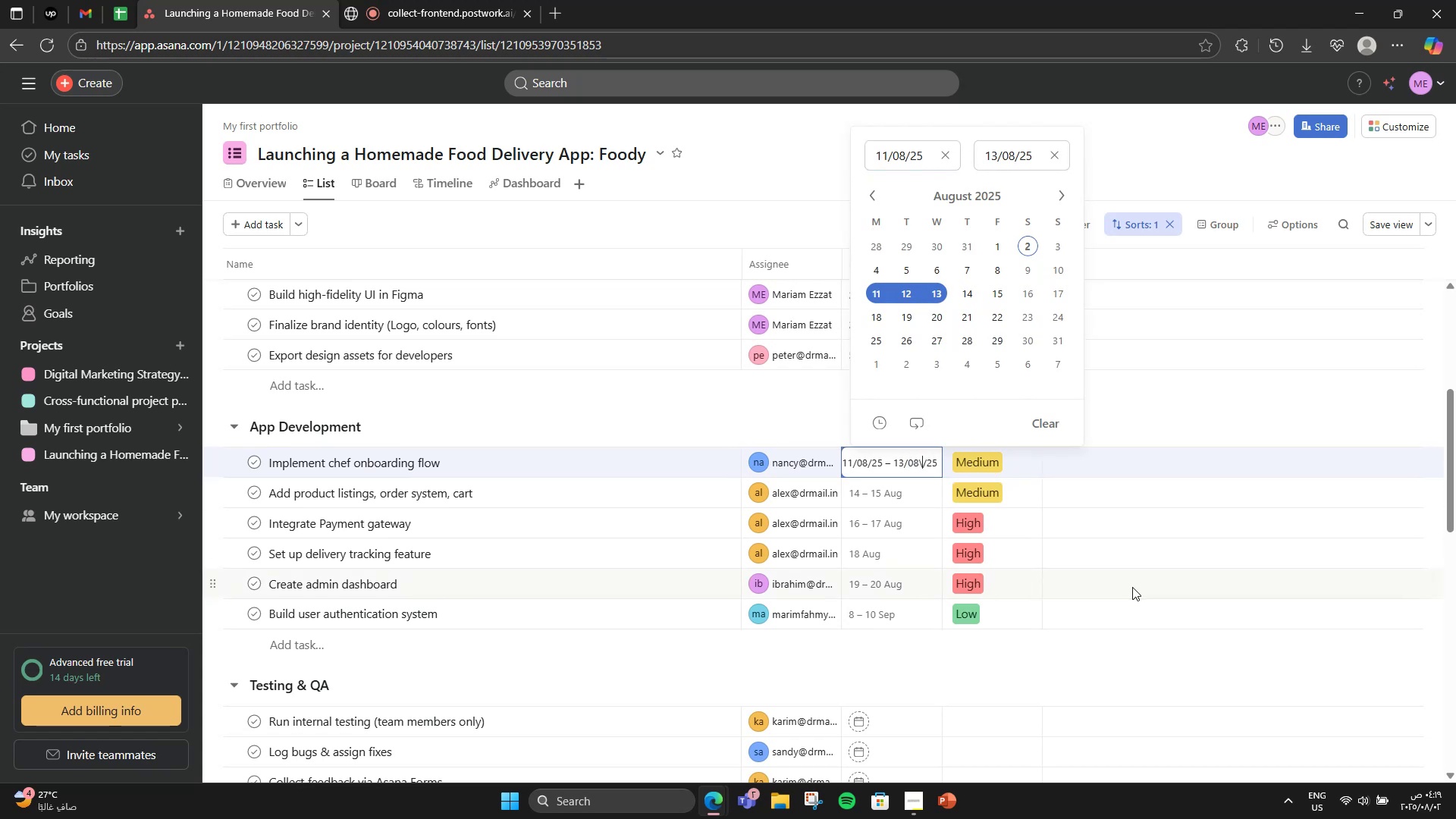 
key(Backspace)
 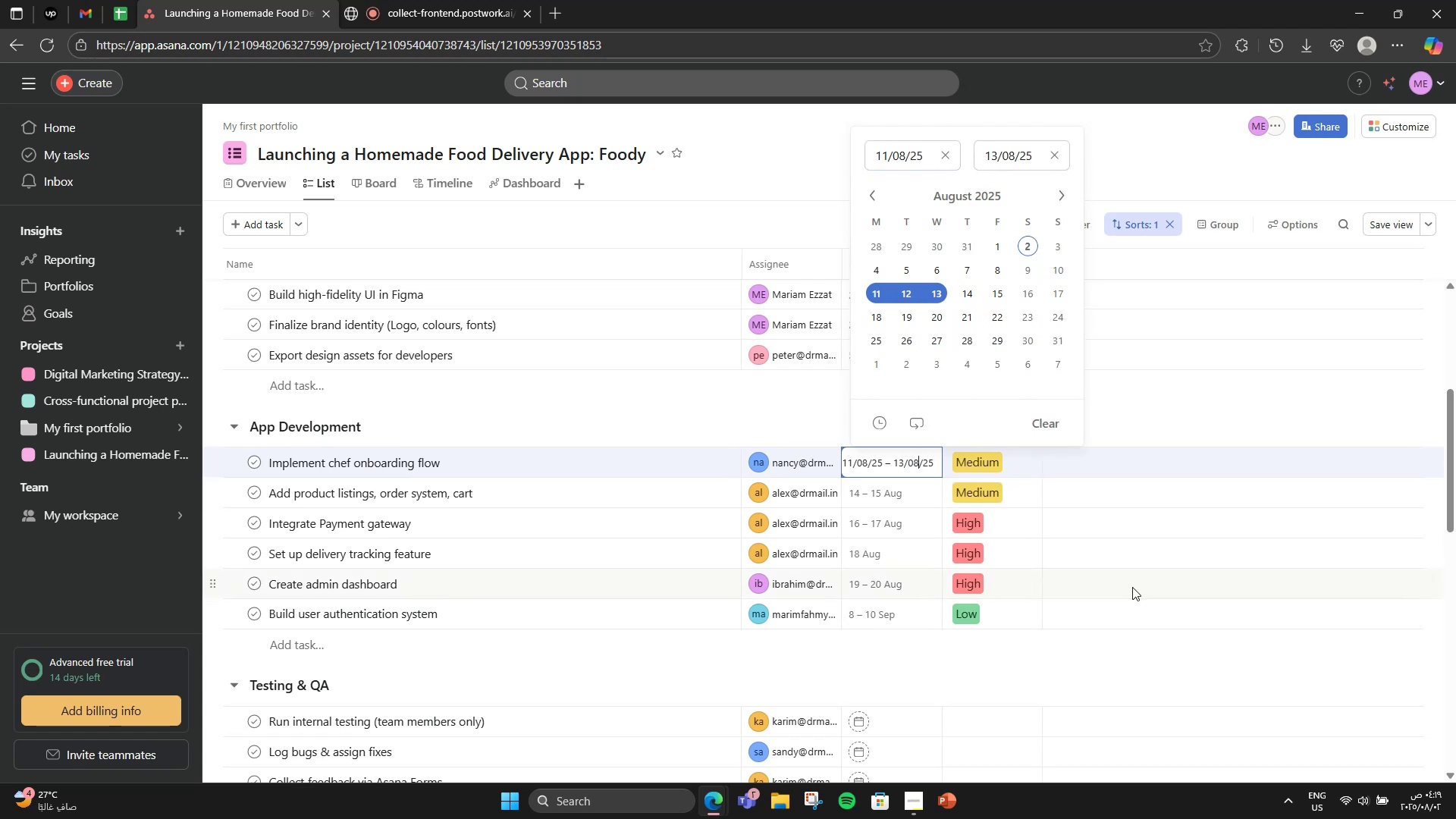 
key(Backspace)
 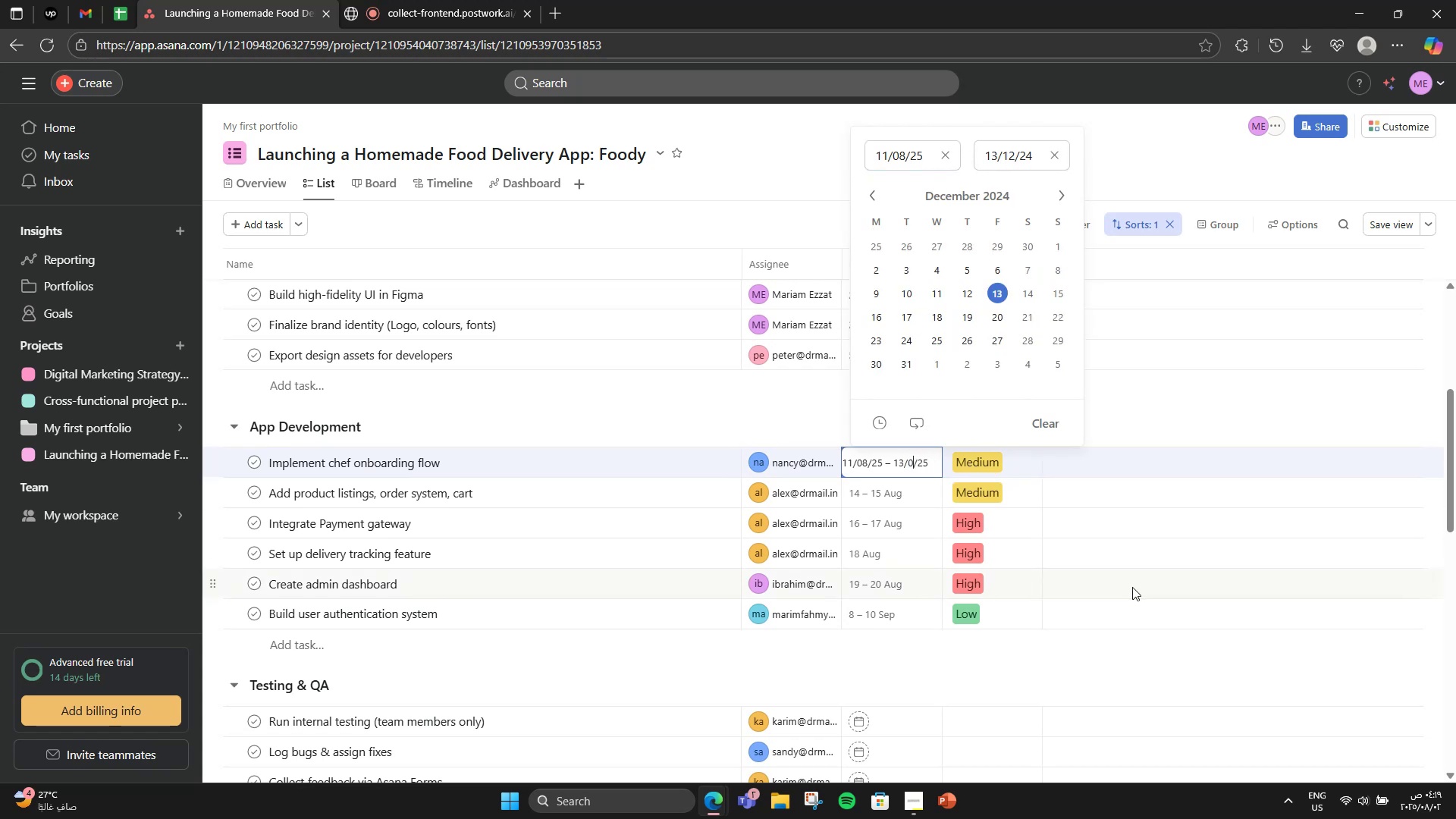 
key(Numpad9)
 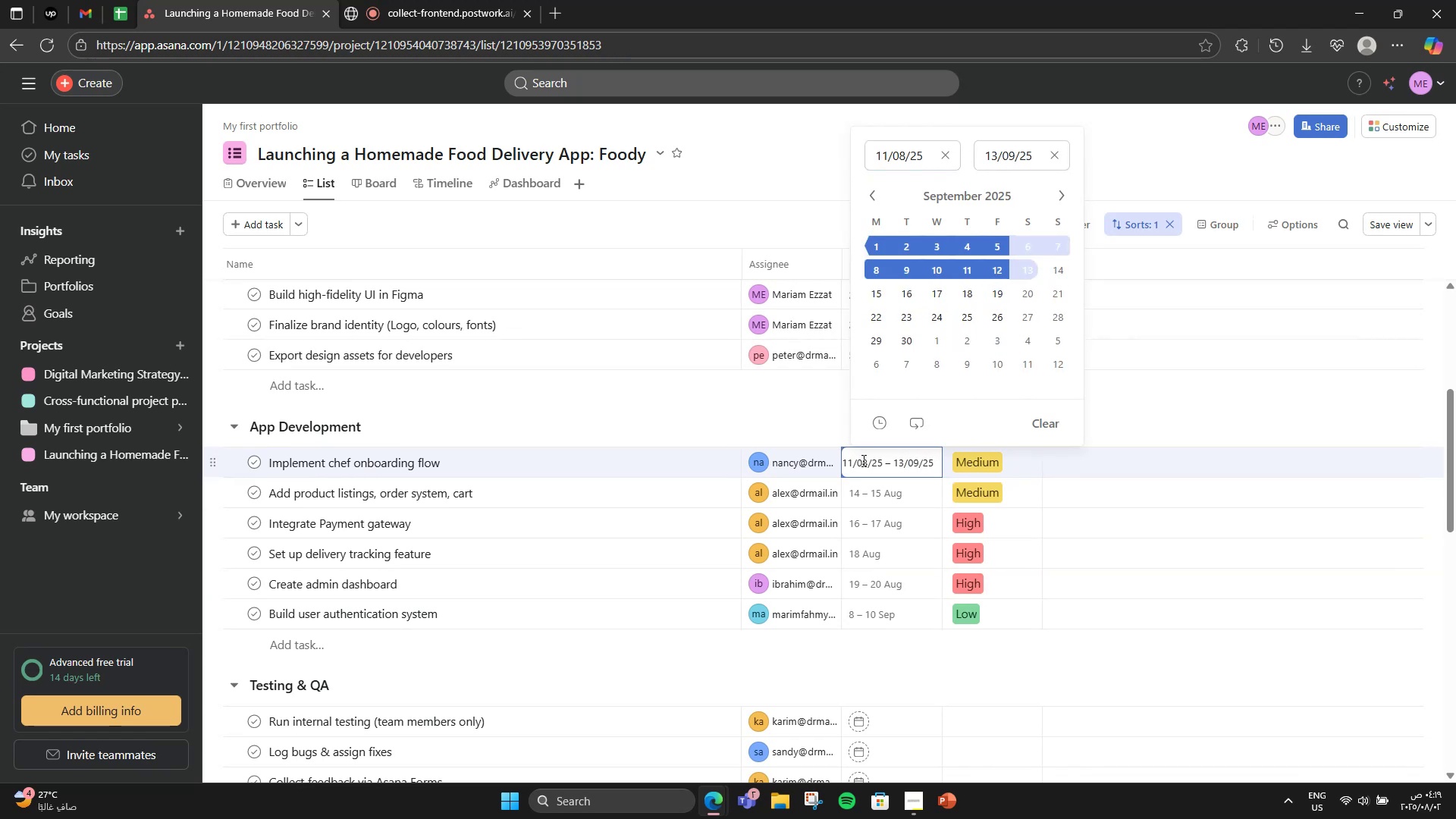 
left_click([867, 461])
 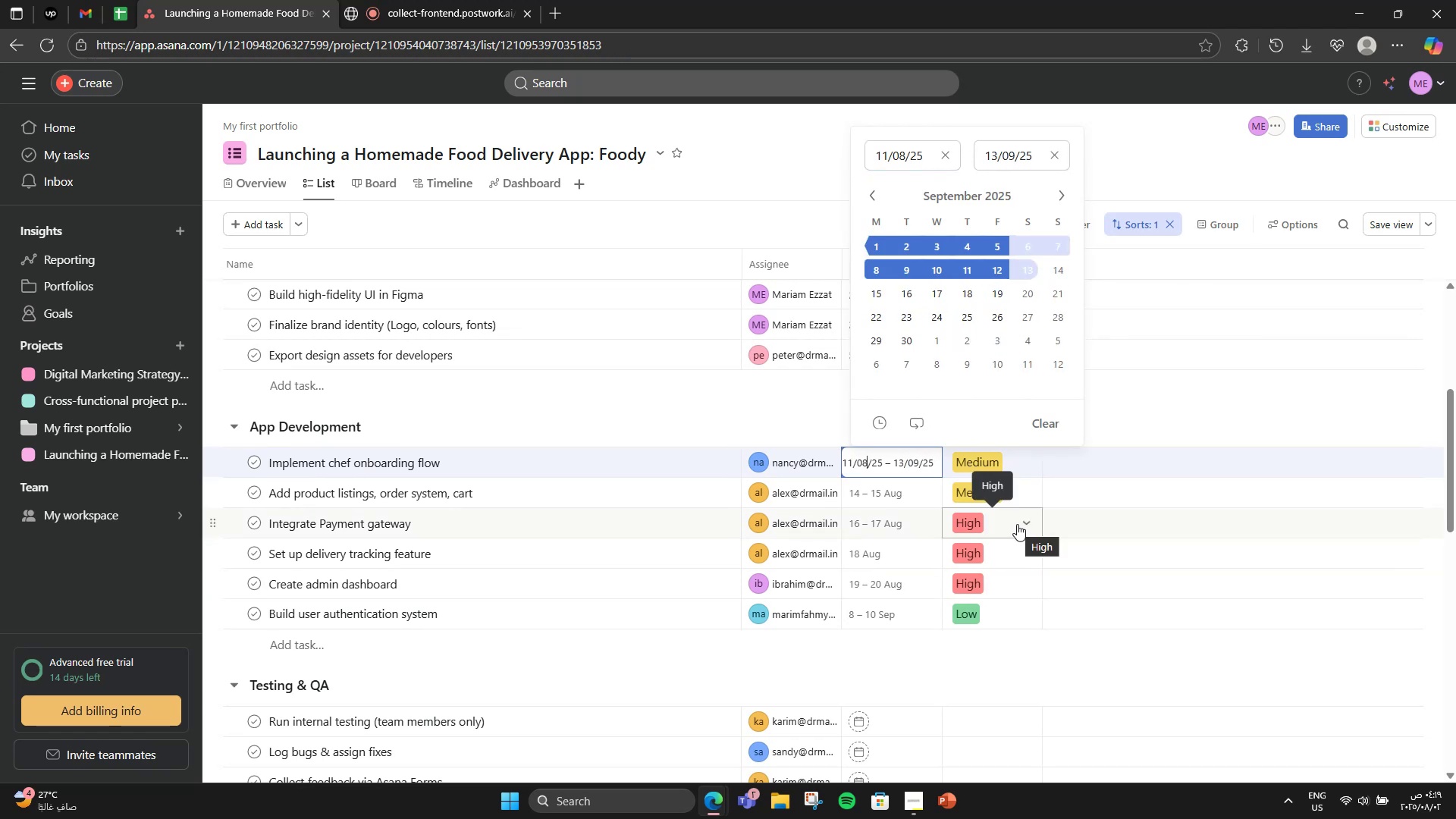 
key(Backspace)
 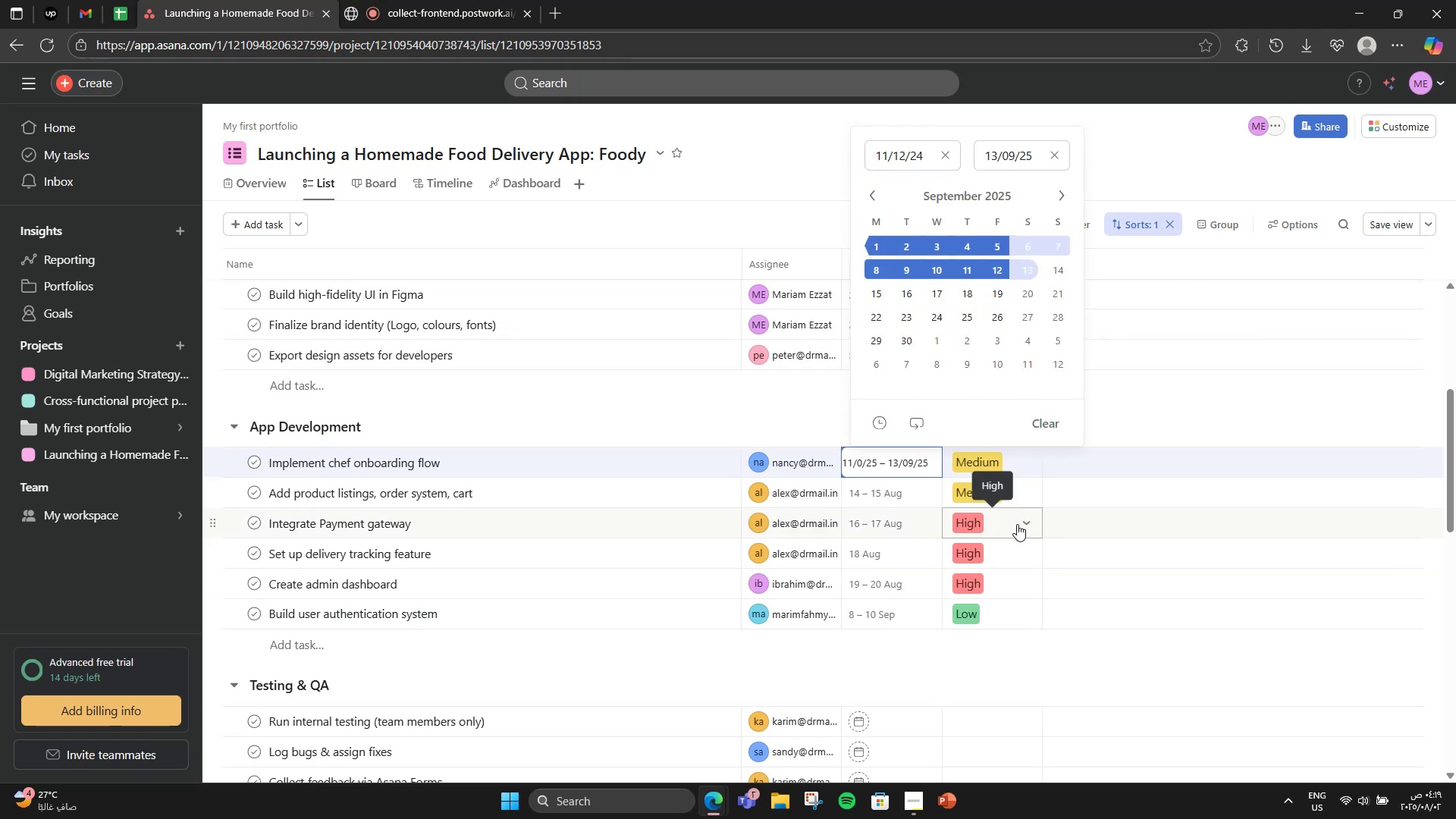 
key(Numpad9)
 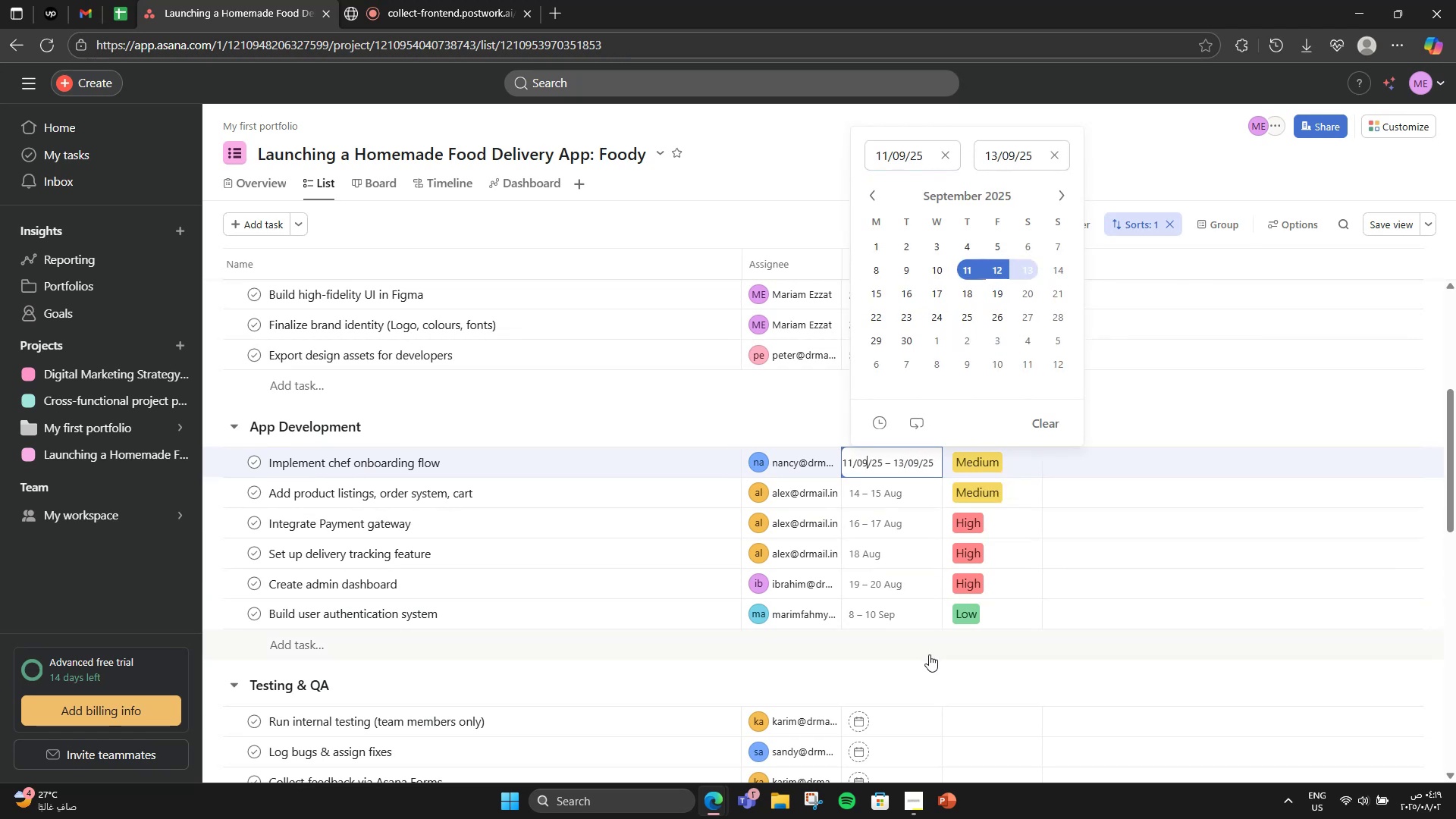 
left_click([929, 654])
 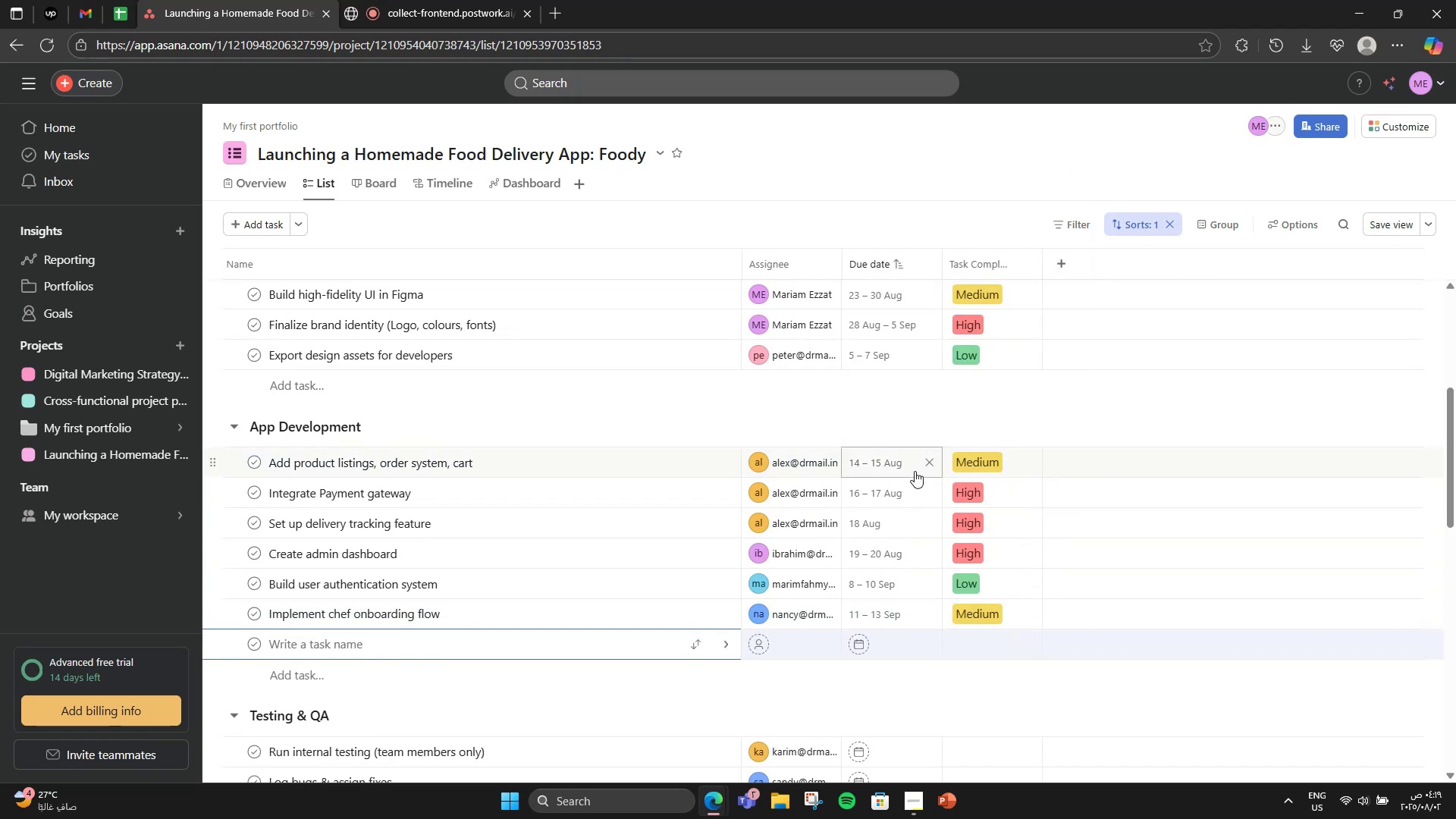 
left_click([895, 471])
 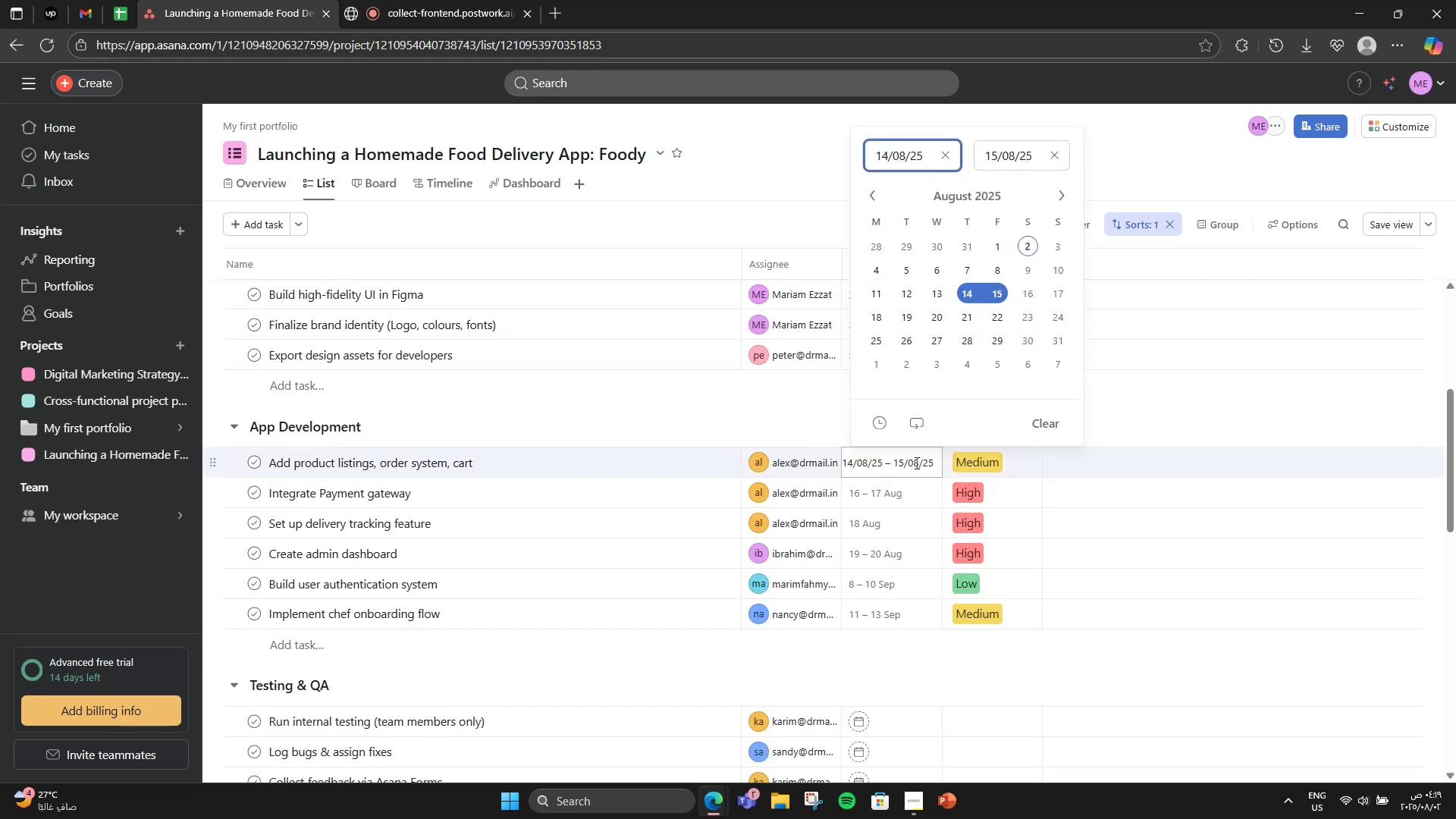 
left_click([921, 461])
 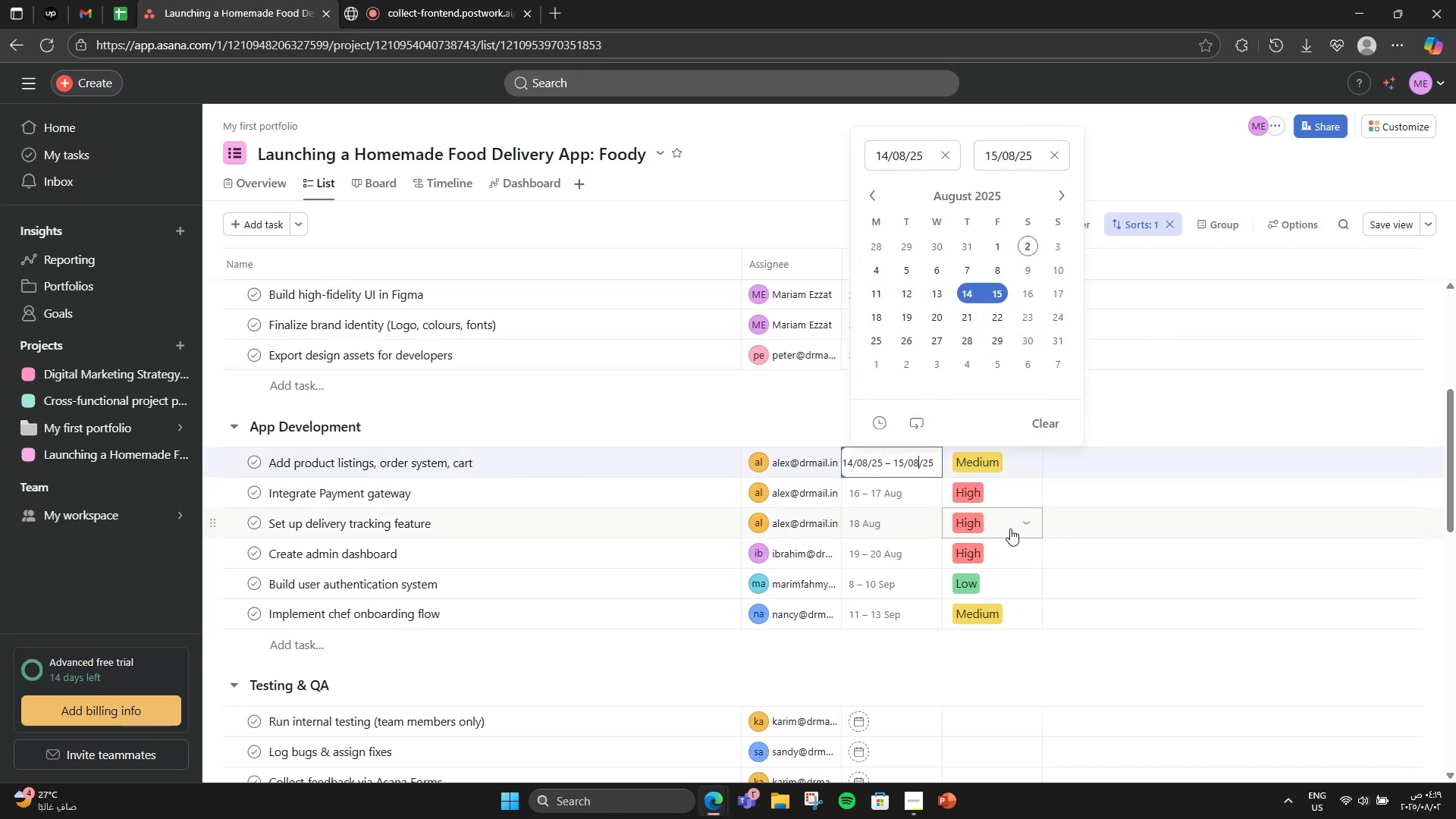 
key(Backspace)
 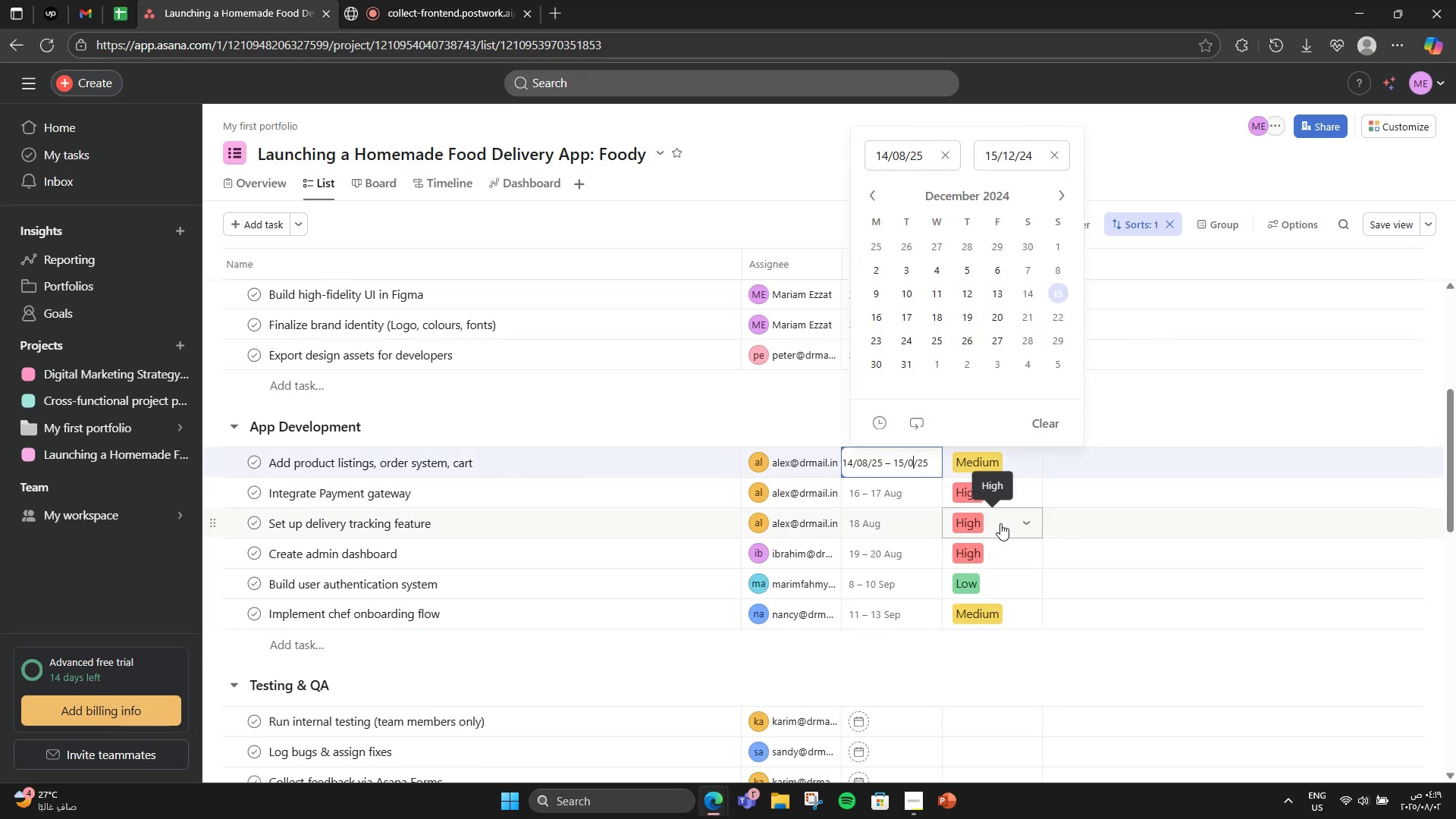 
key(Numpad9)
 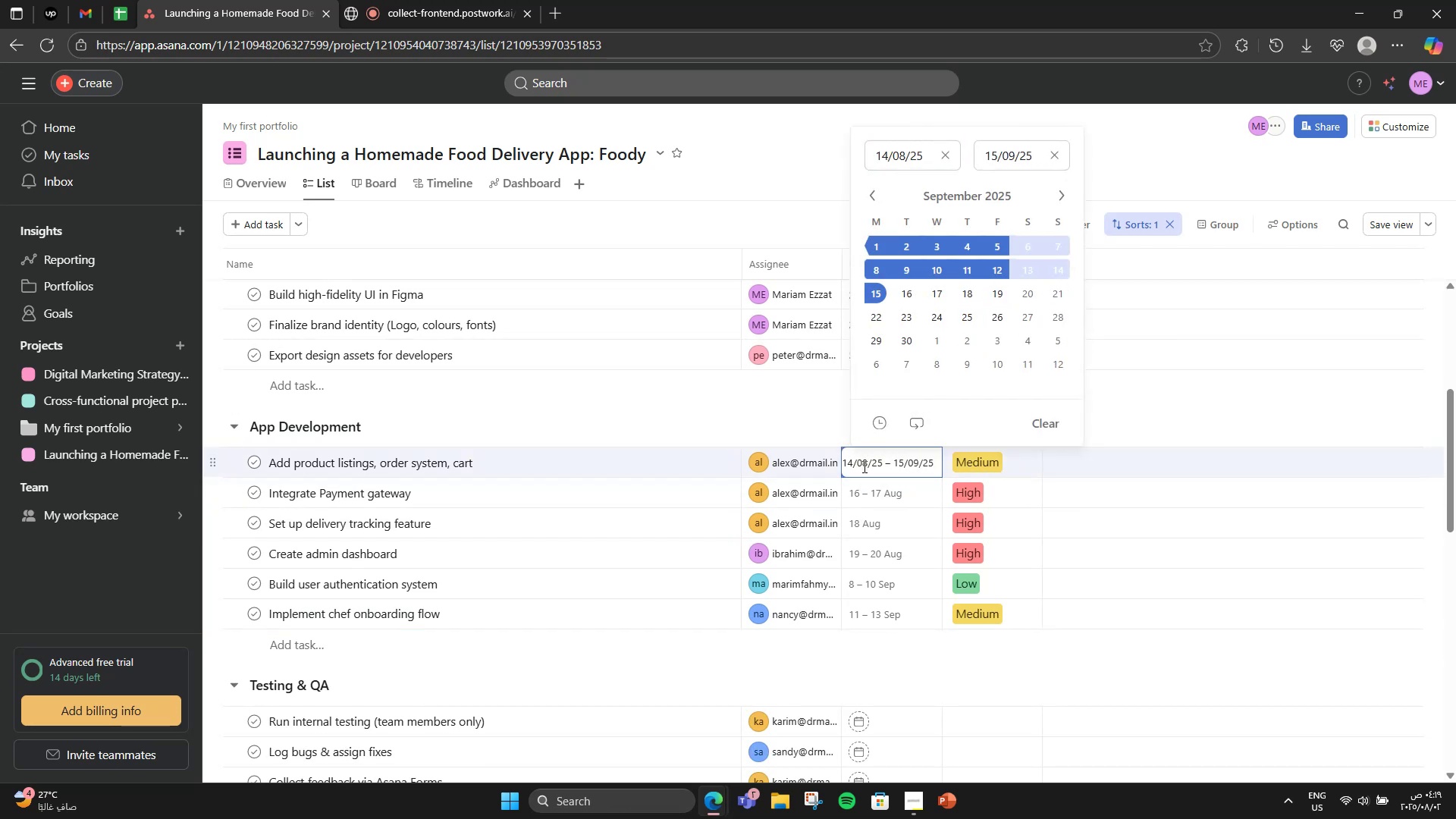 
left_click([865, 466])
 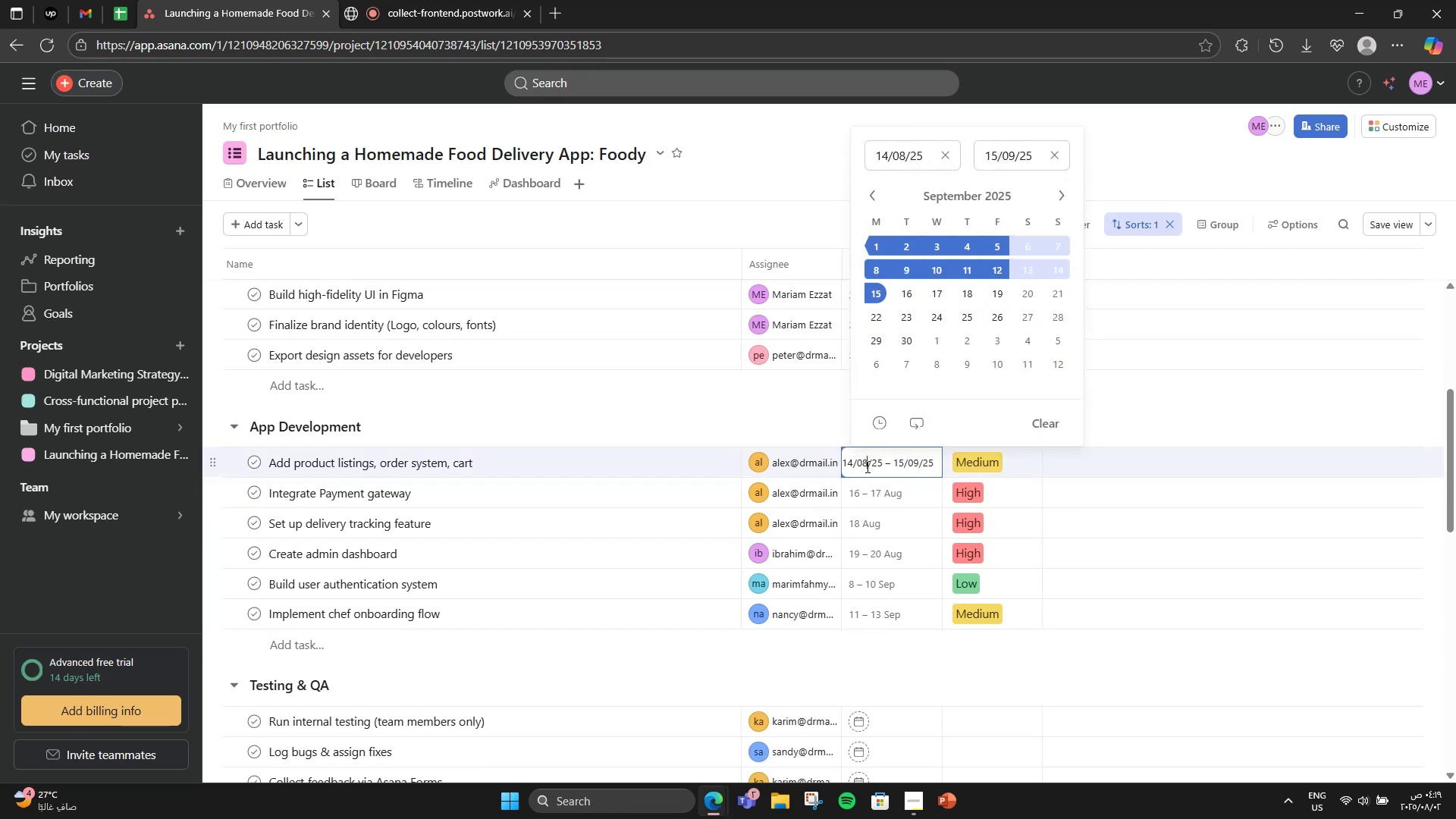 
key(Backspace)
 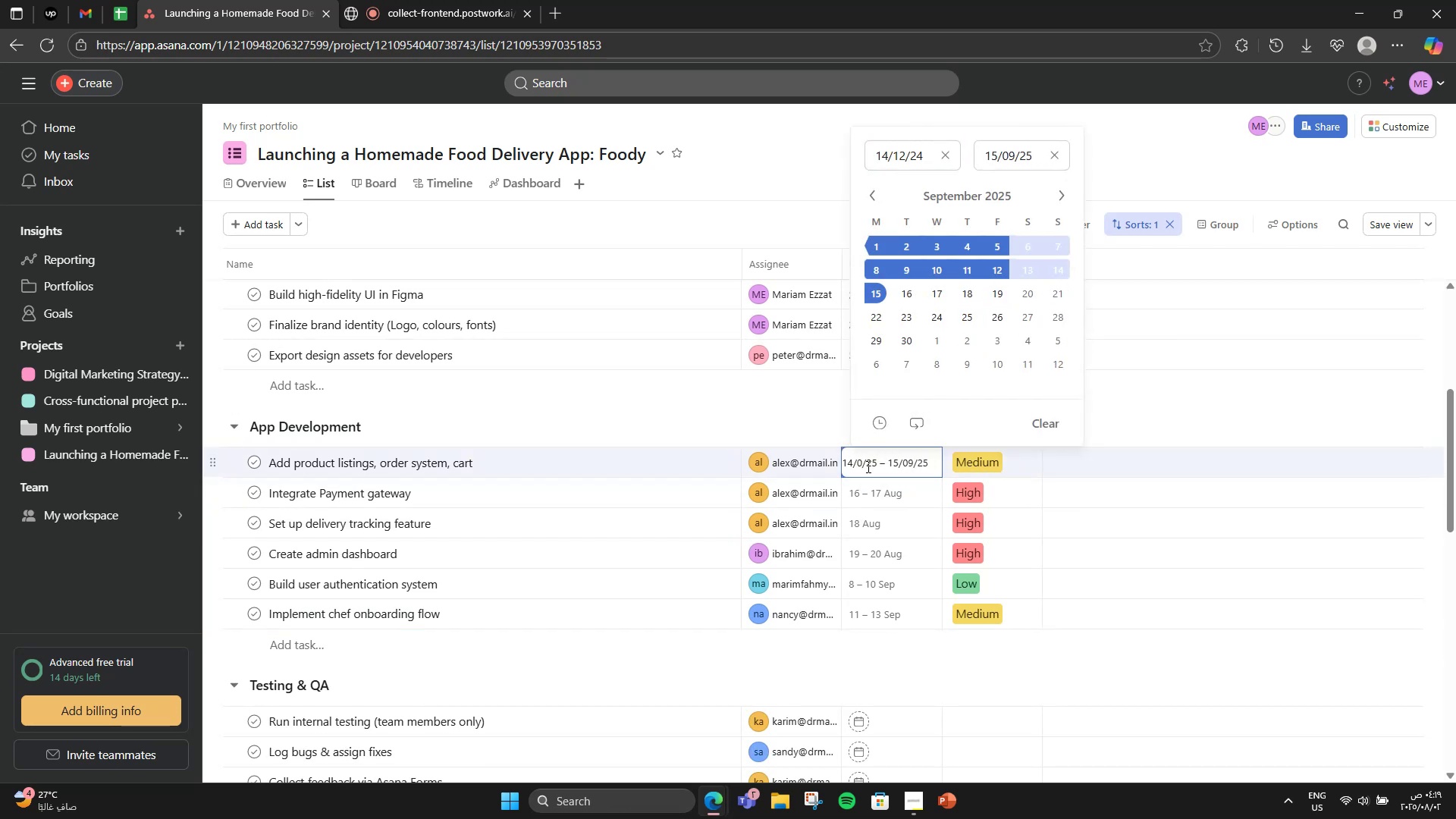 
key(Numpad9)
 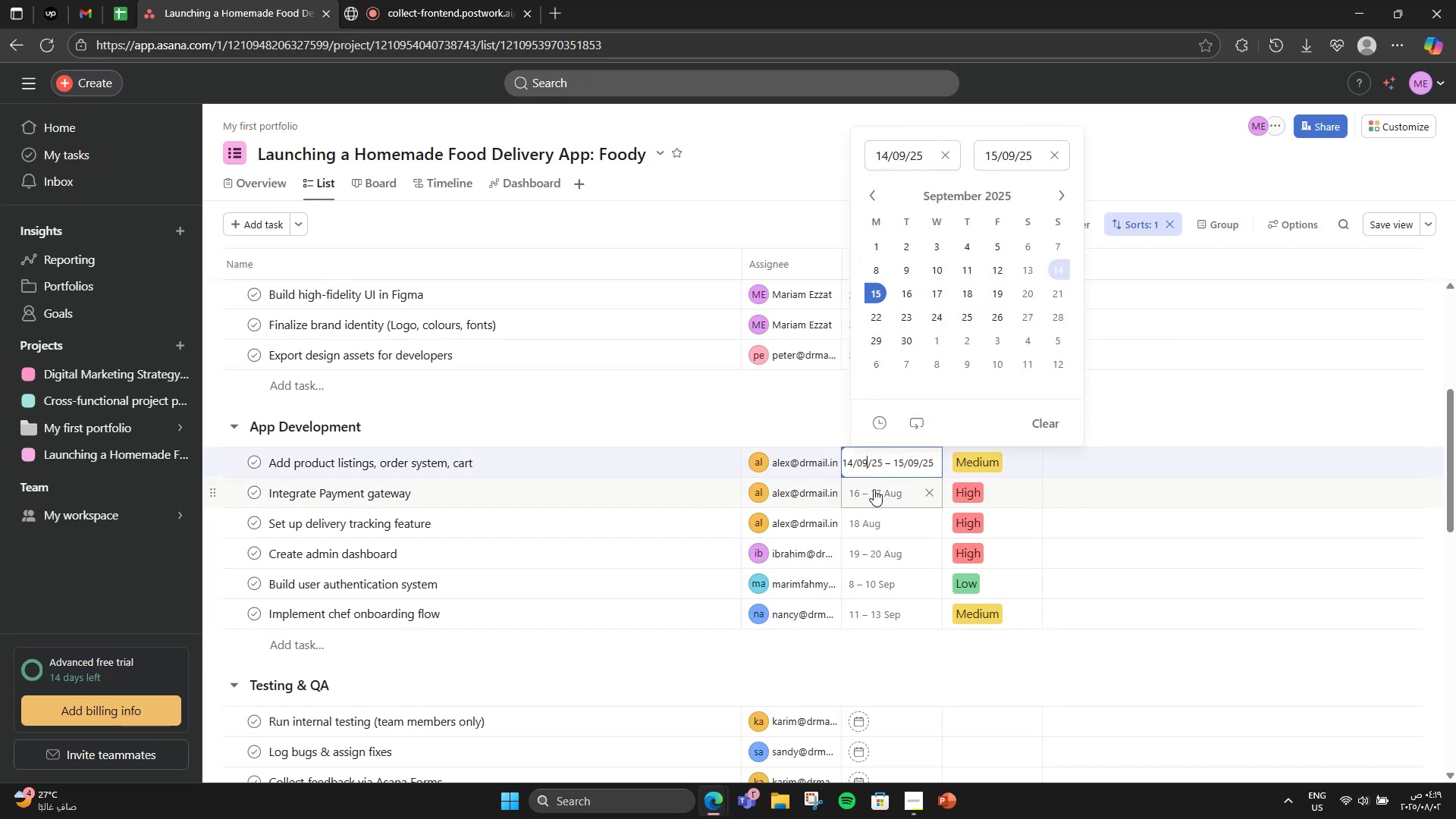 
left_click([896, 488])
 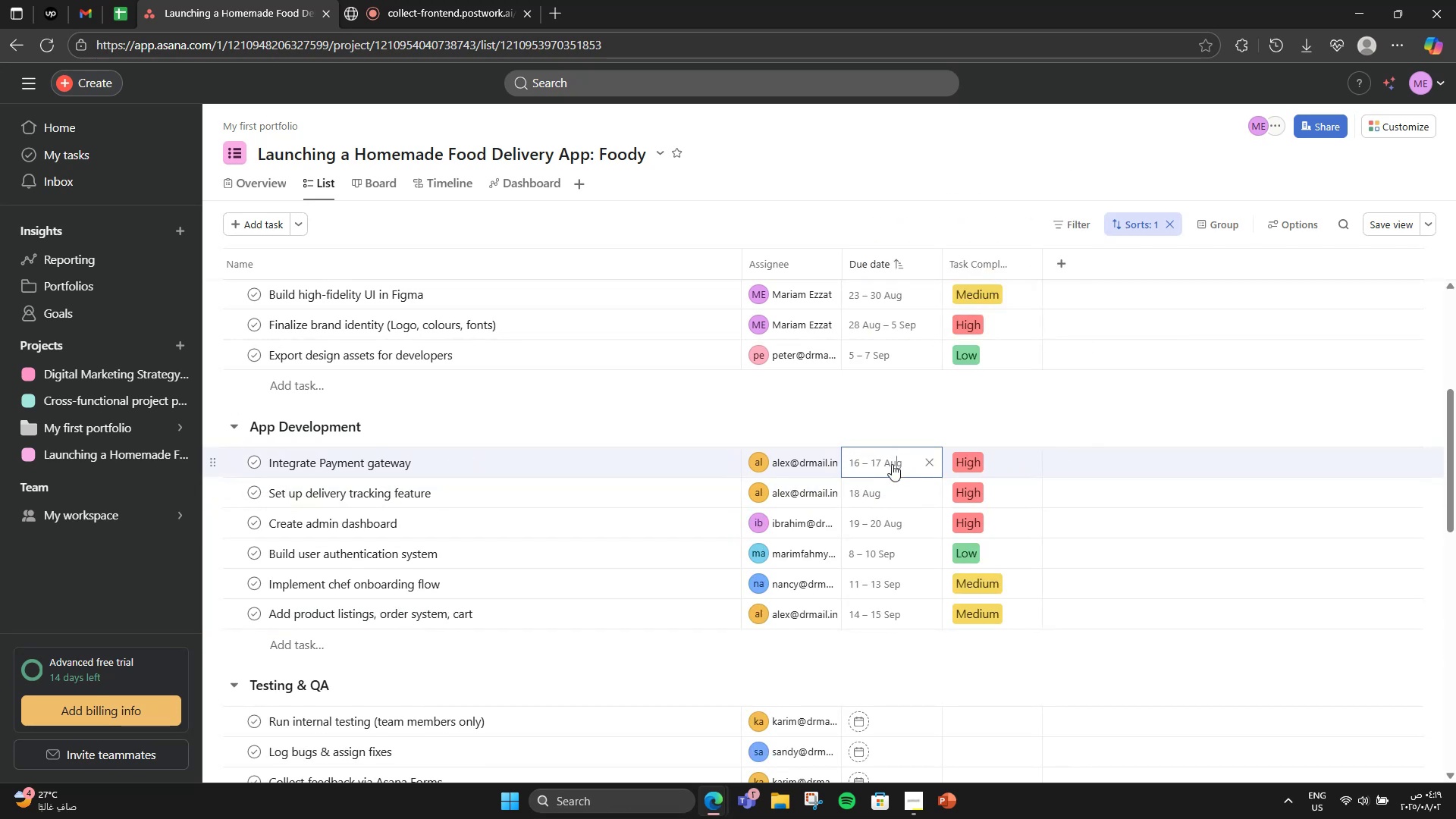 
left_click([886, 487])
 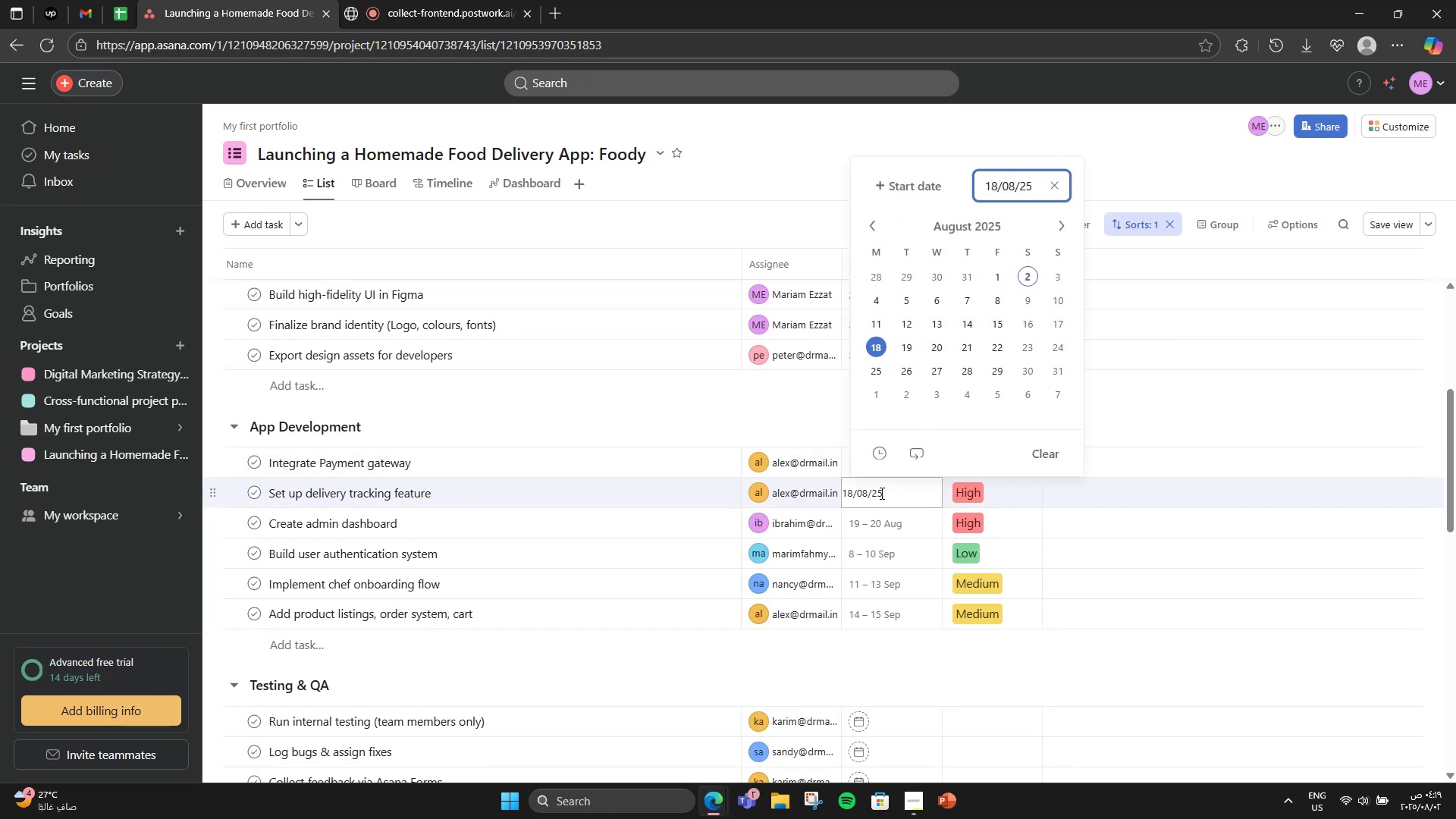 
left_click([868, 491])
 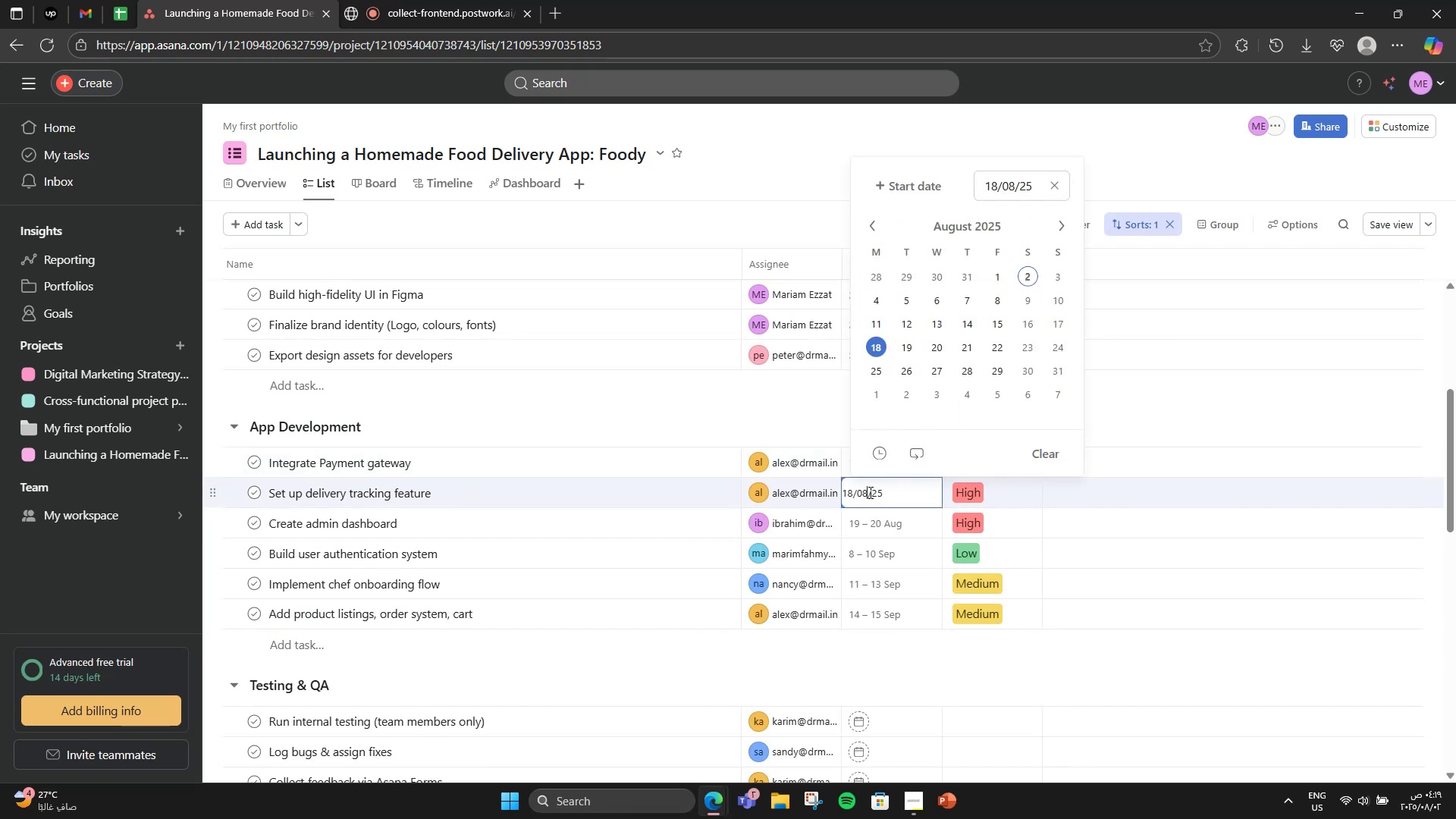 
key(Backspace)
 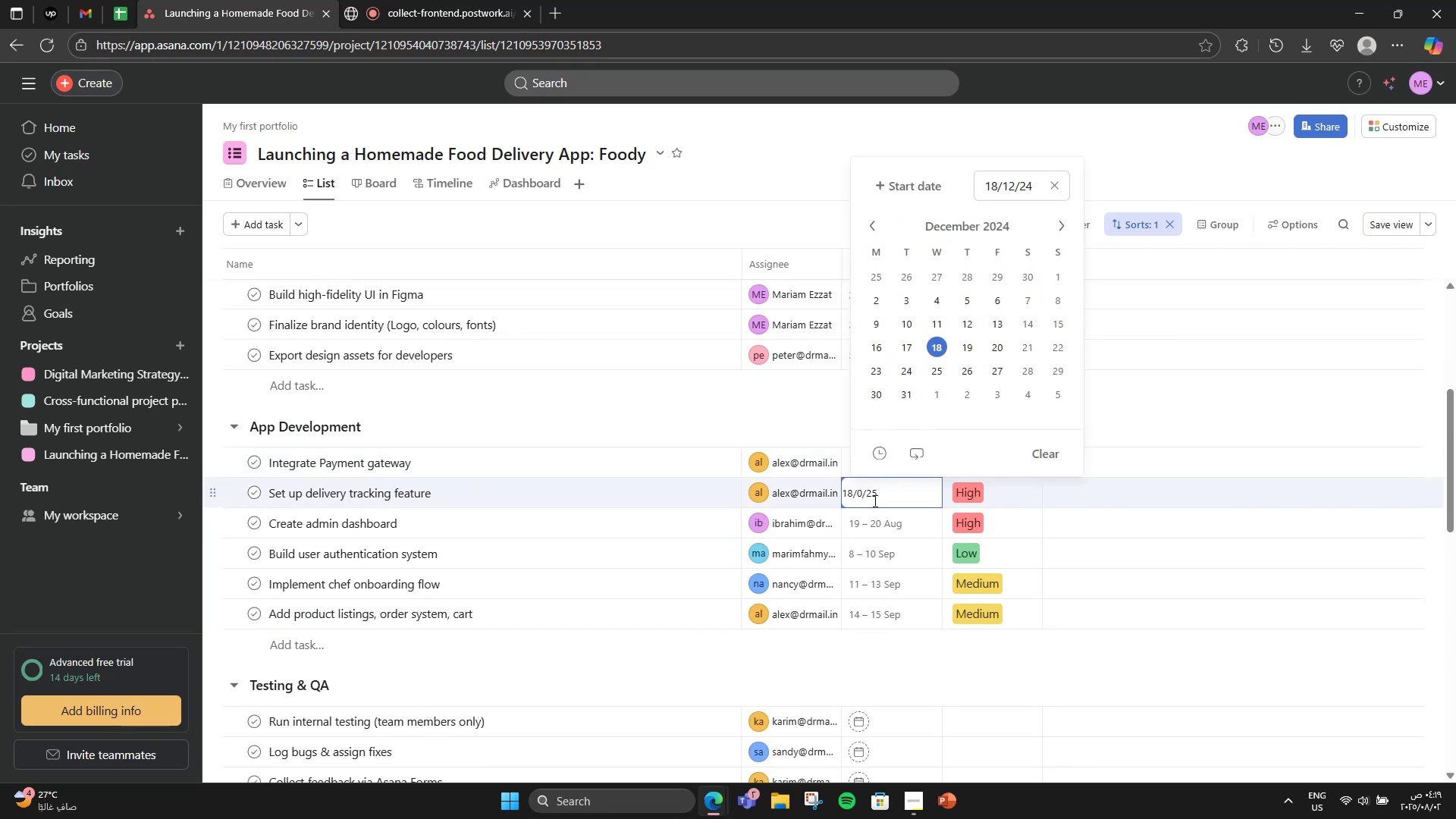 
key(Numpad9)
 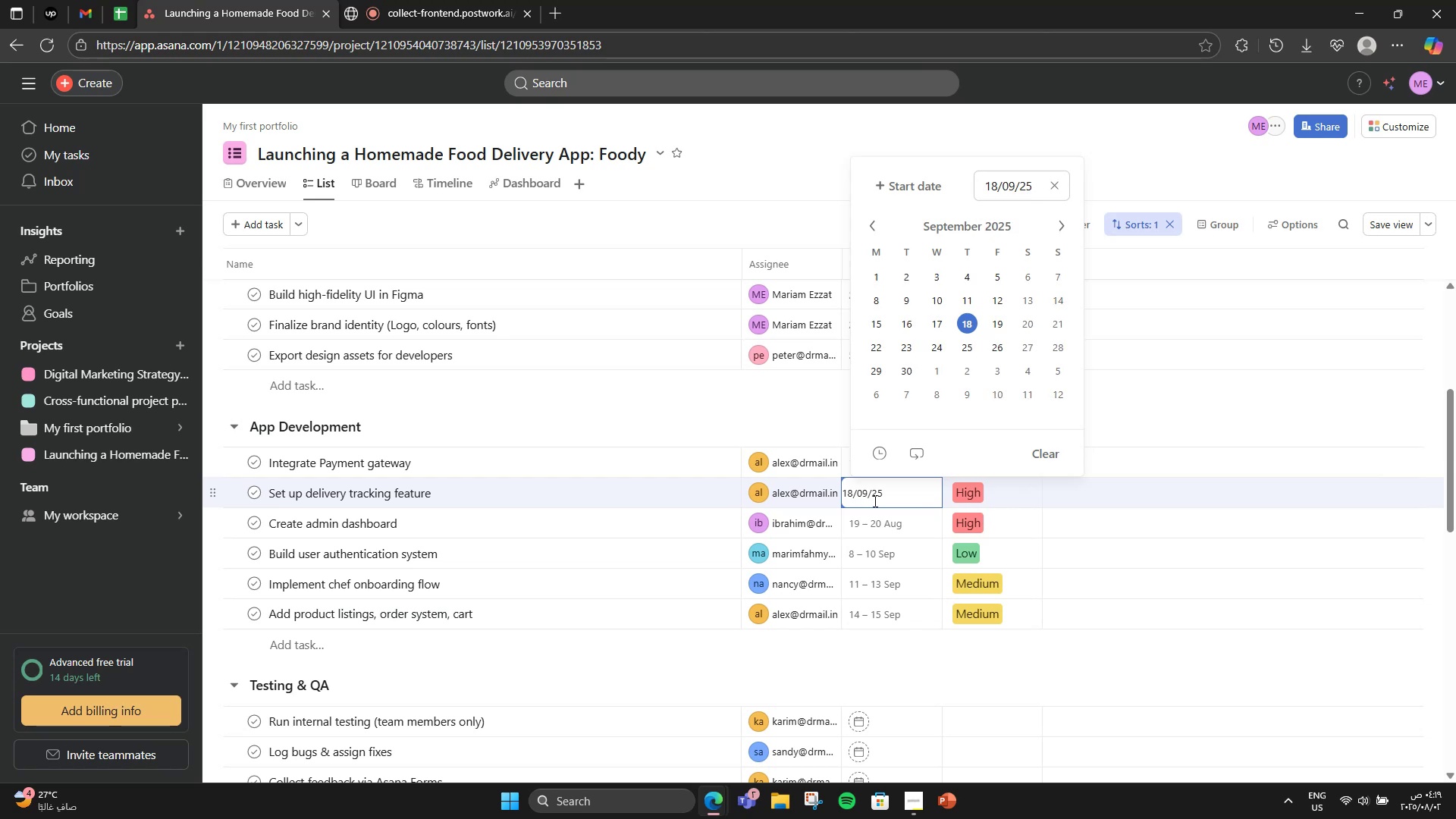 
key(NumpadEnter)
 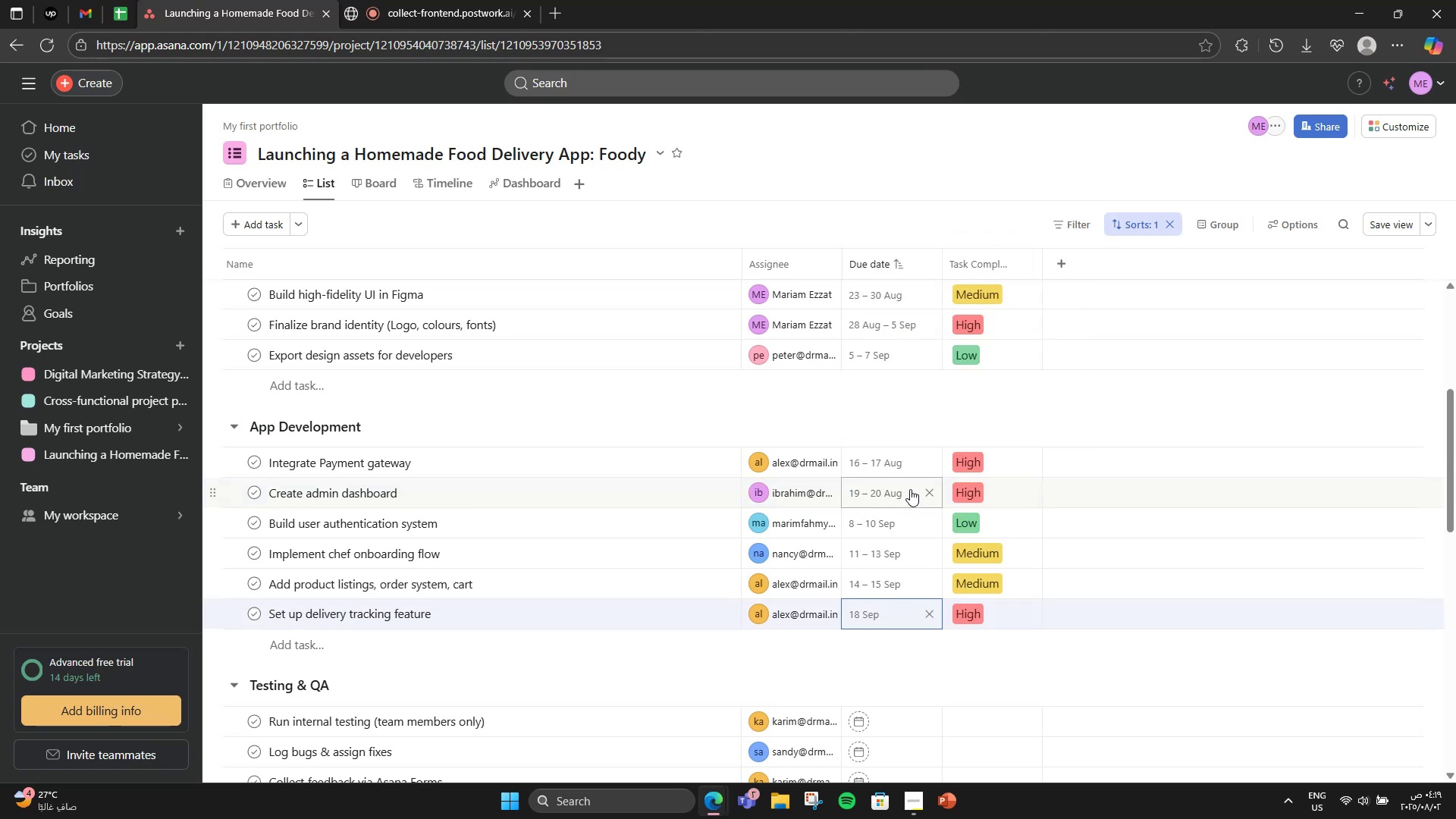 
left_click([887, 486])
 